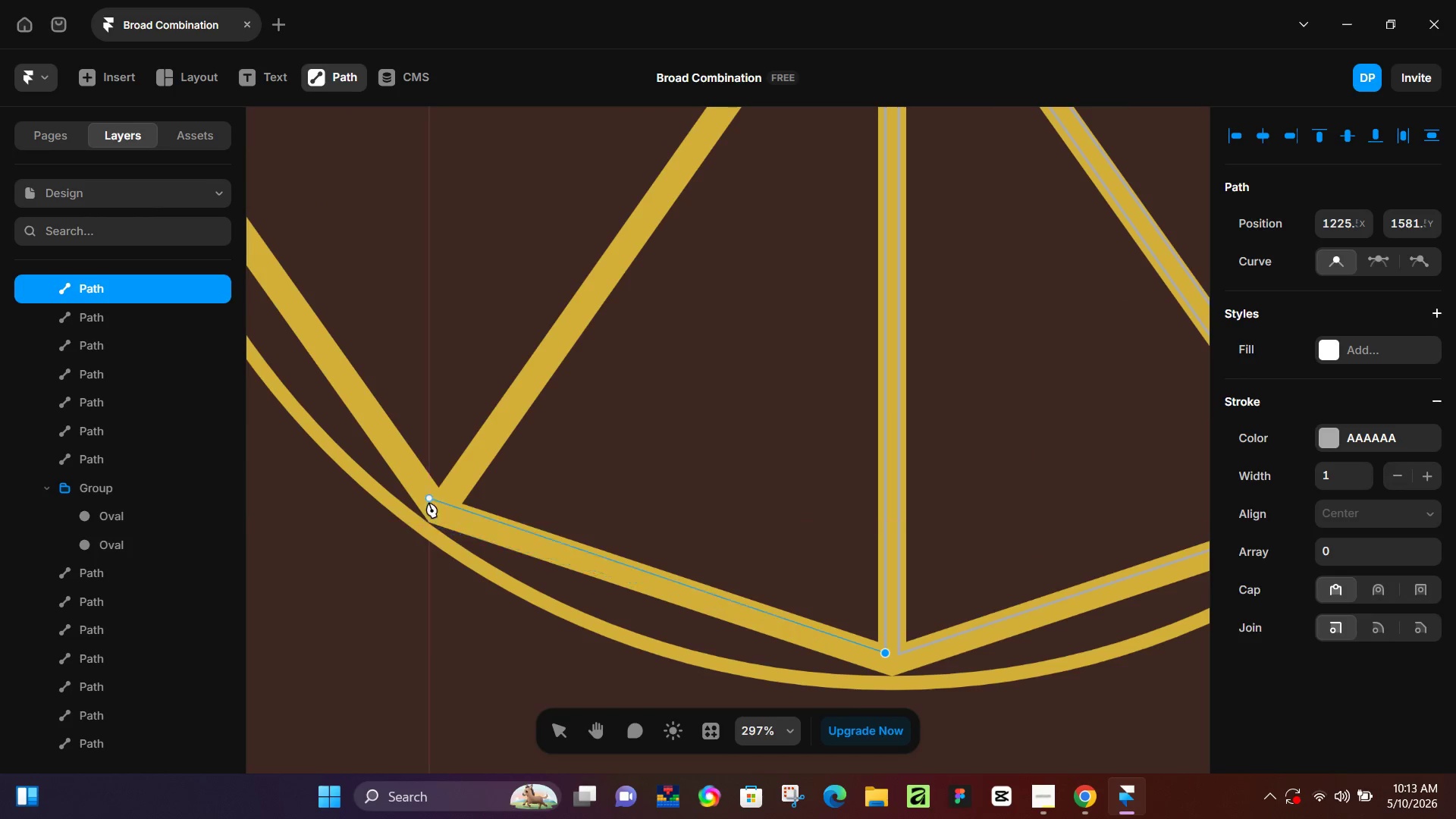 
left_click_drag(start_coordinate=[458, 551], to_coordinate=[750, 629])
 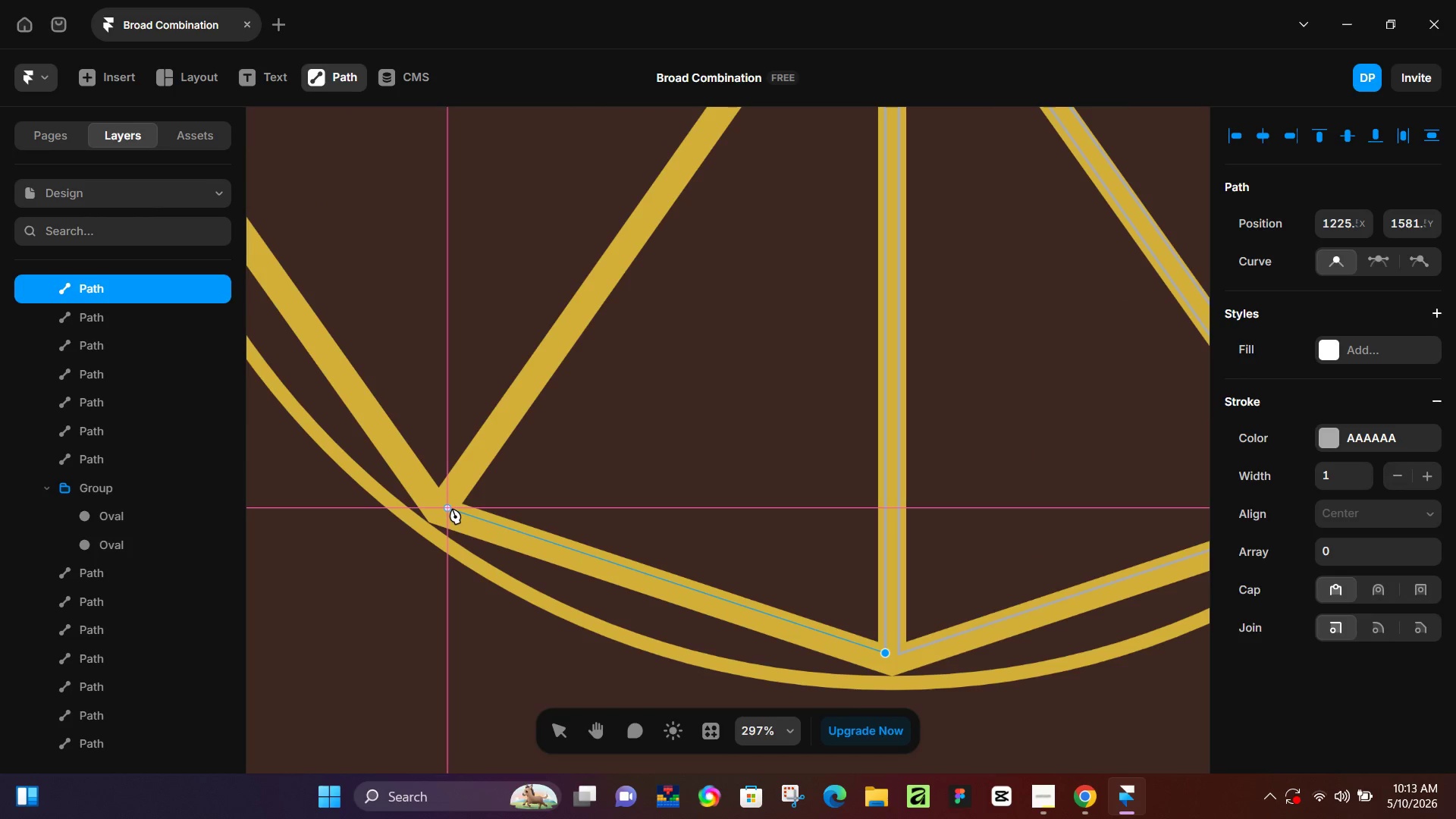 
left_click([452, 508])
 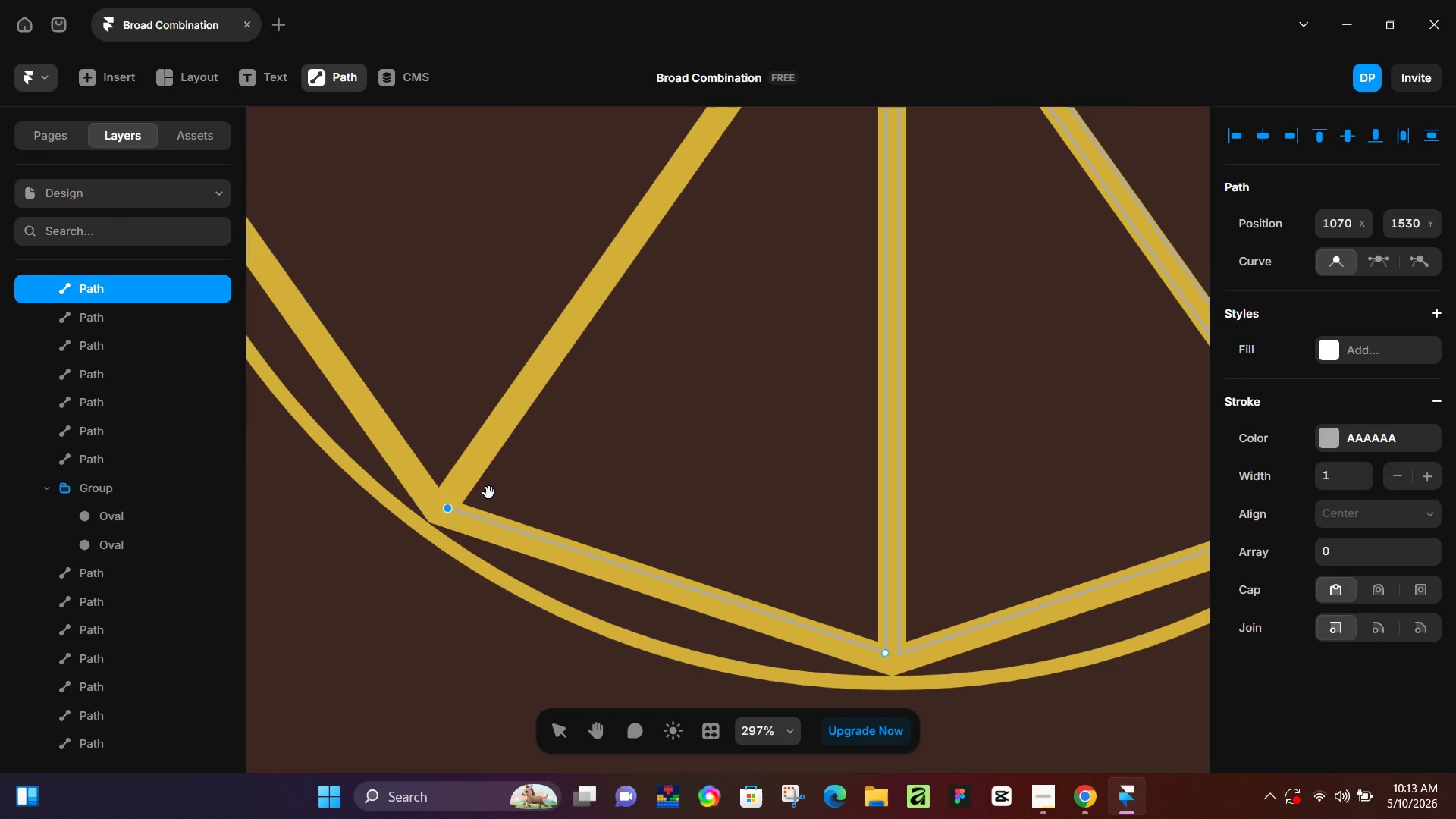 
hold_key(key=Space, duration=0.97)
 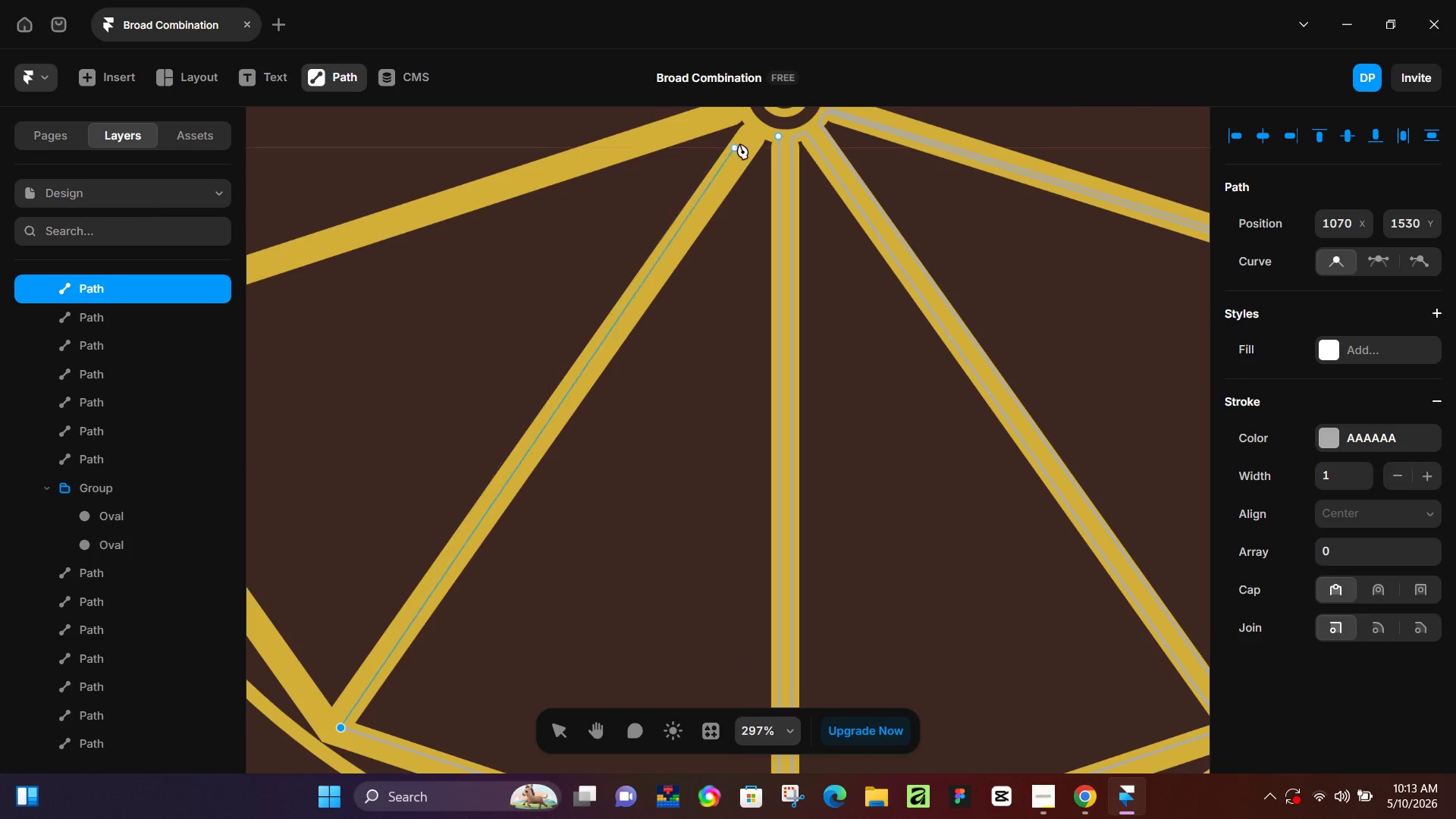 
left_click_drag(start_coordinate=[600, 444], to_coordinate=[488, 664])
 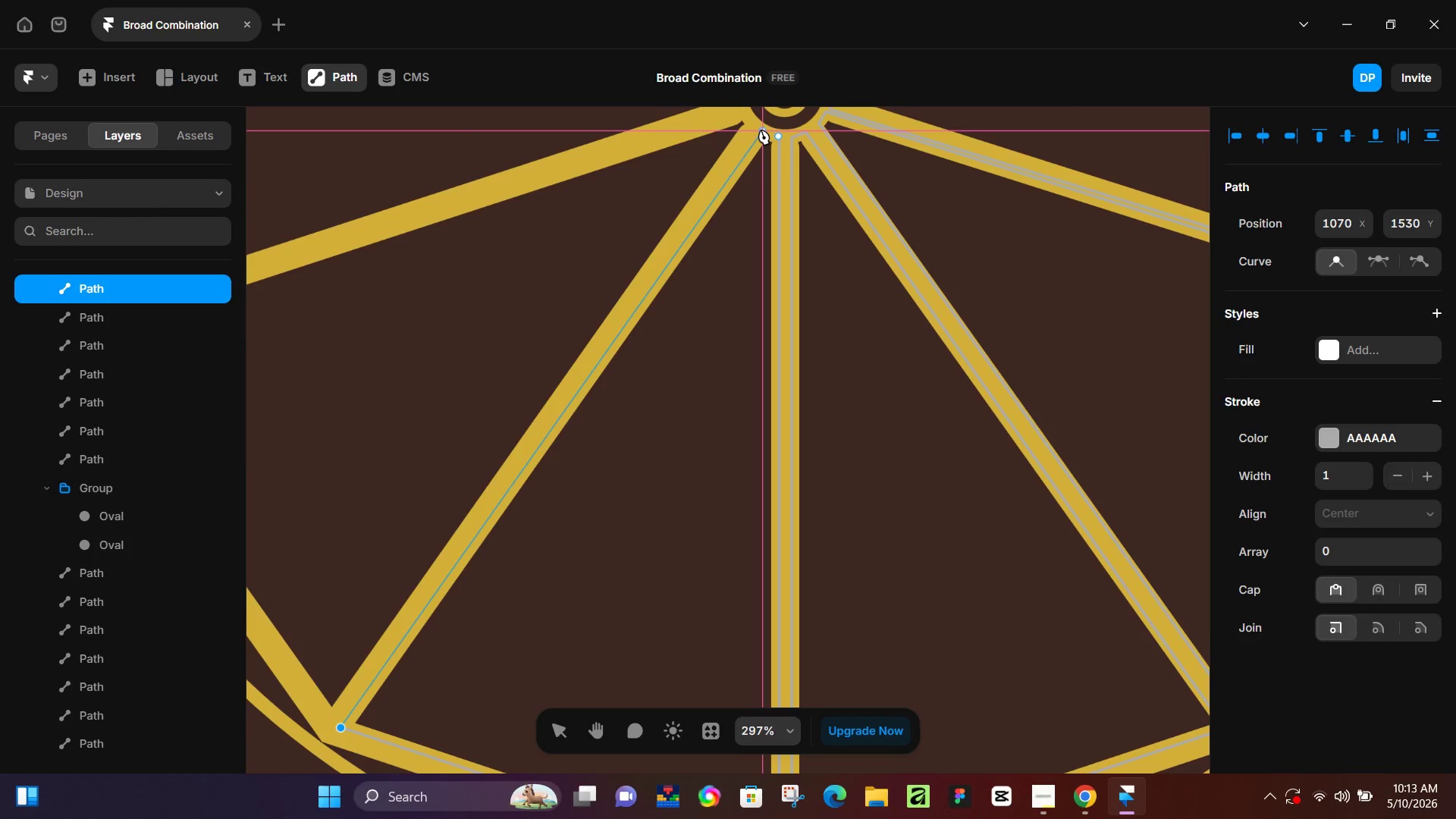 
left_click([761, 129])
 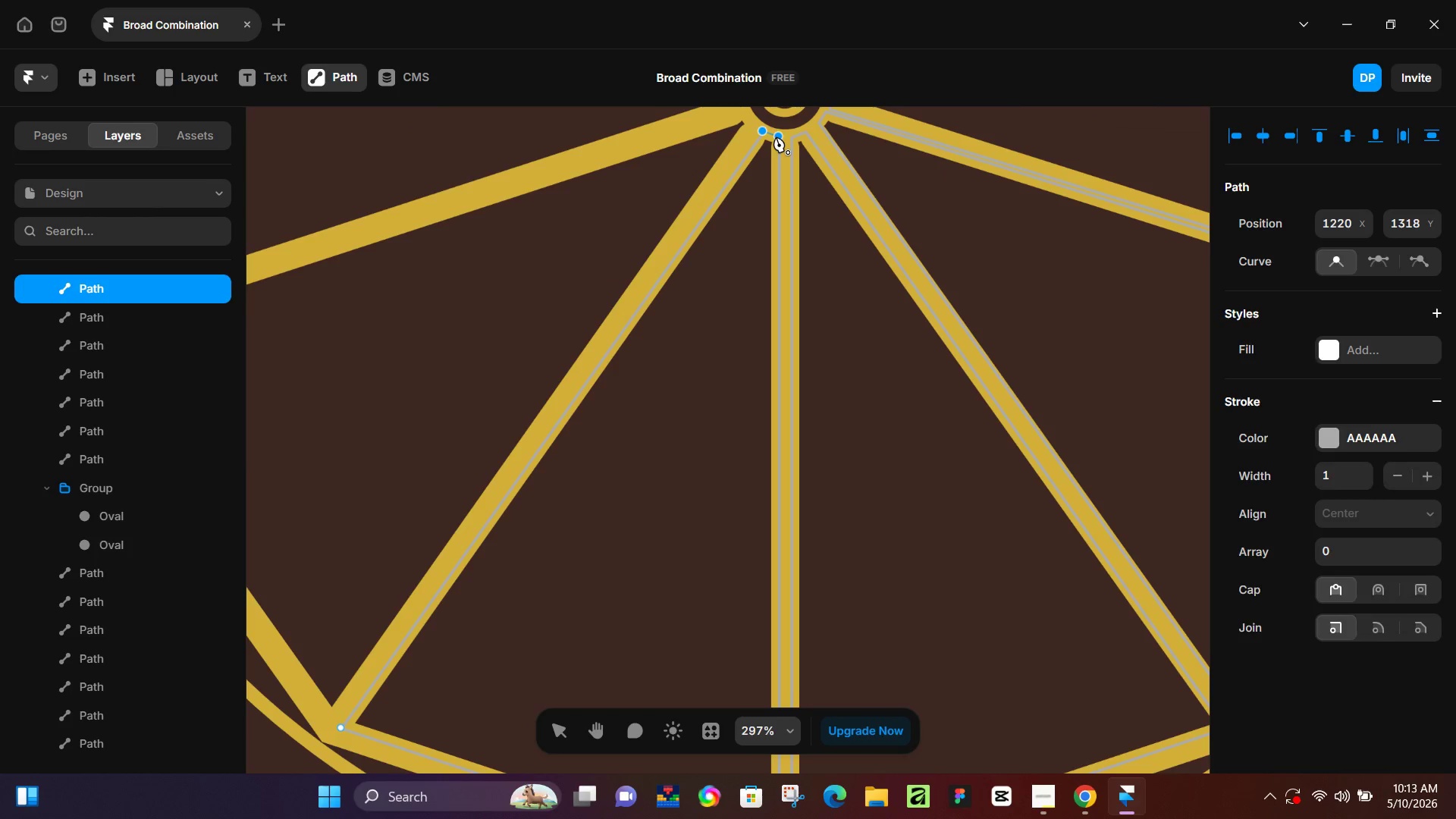 
left_click([776, 136])
 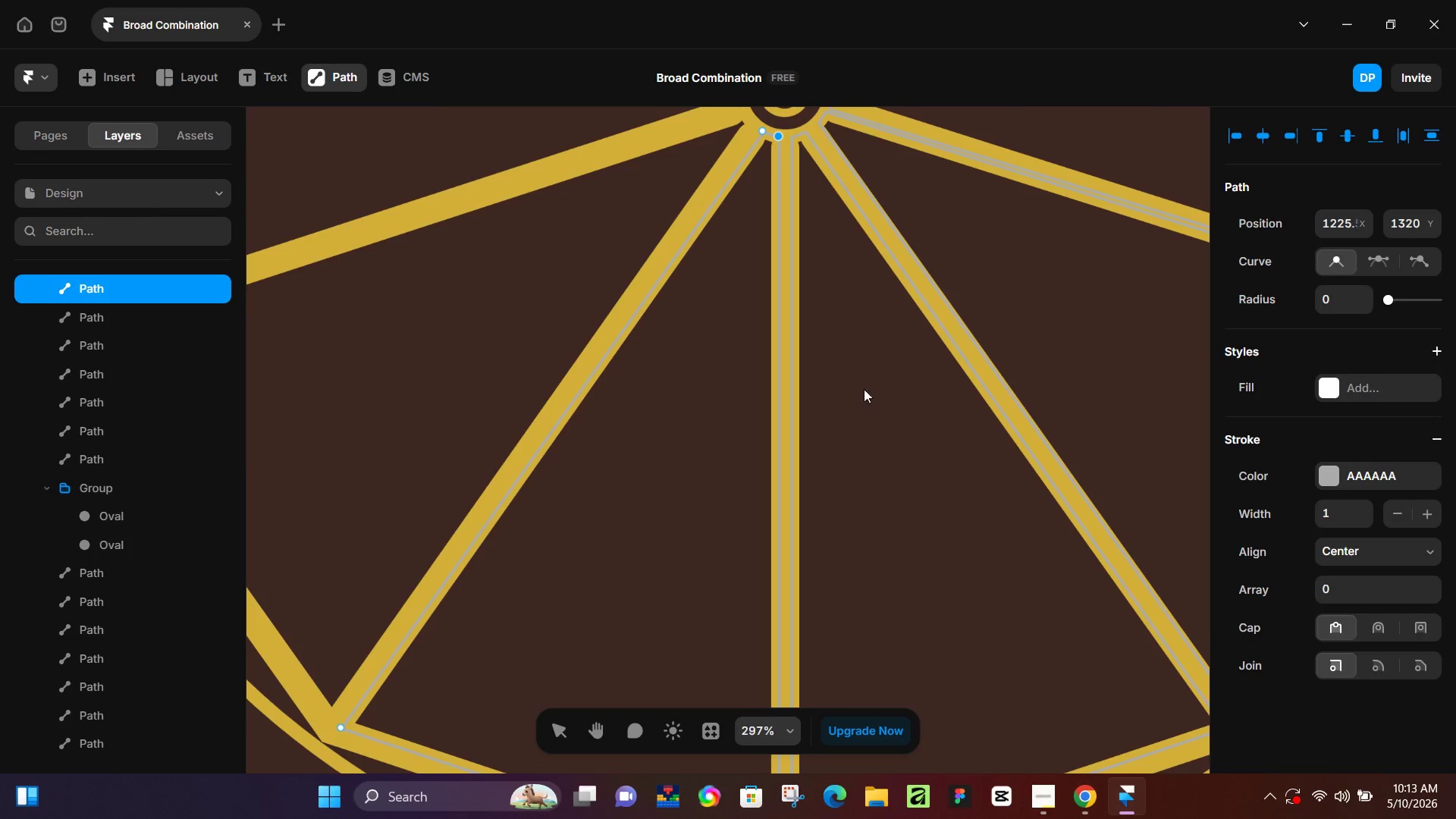 
hold_key(key=ControlLeft, duration=1.0)
scroll: coordinate [848, 393], scroll_direction: down, amount: 10.0
 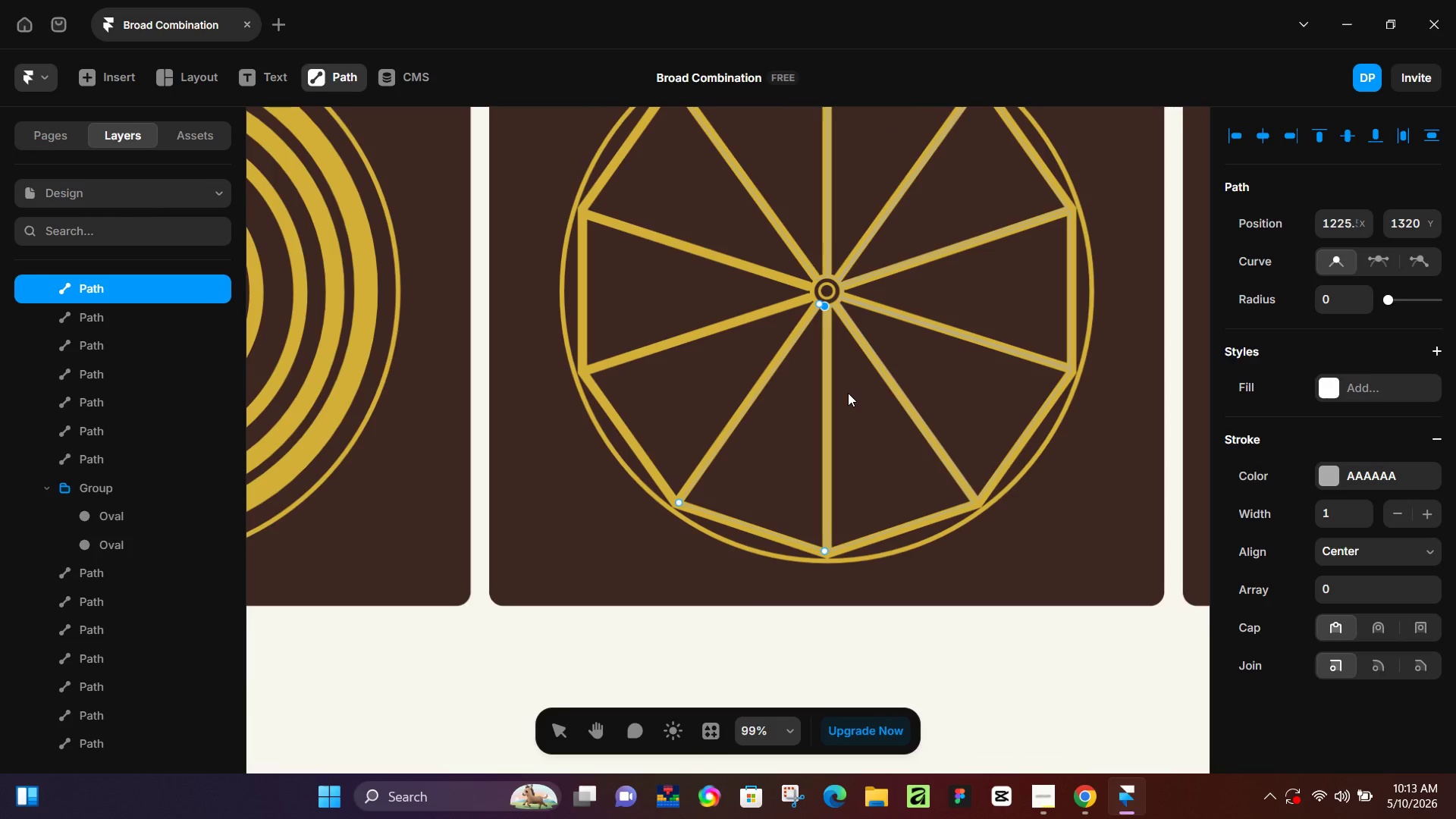 
hold_key(key=ControlLeft, duration=0.61)
scroll: coordinate [851, 400], scroll_direction: down, amount: 4.0
 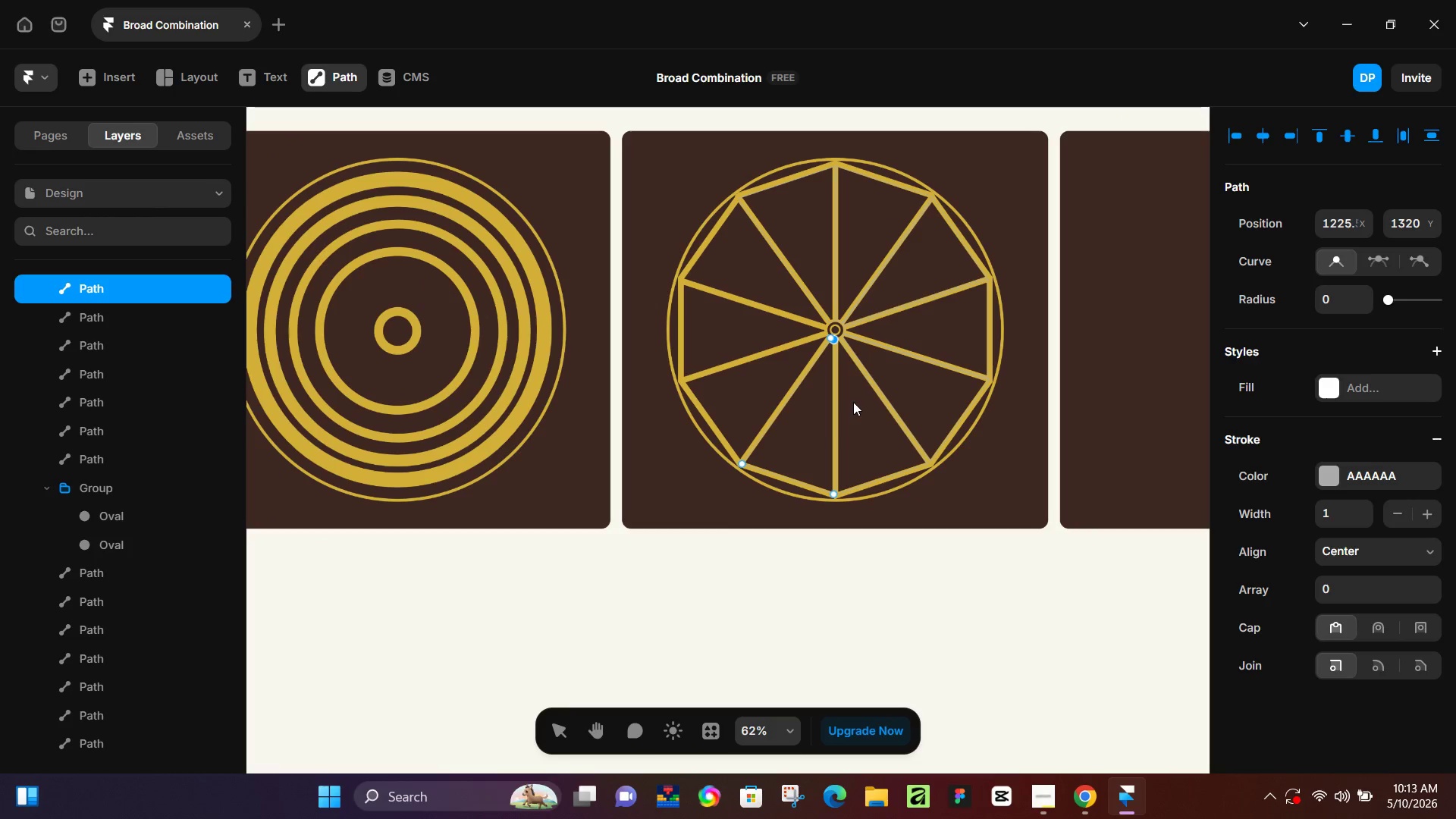 
hold_key(key=ControlLeft, duration=1.19)
scroll: coordinate [854, 402], scroll_direction: up, amount: 9.0
 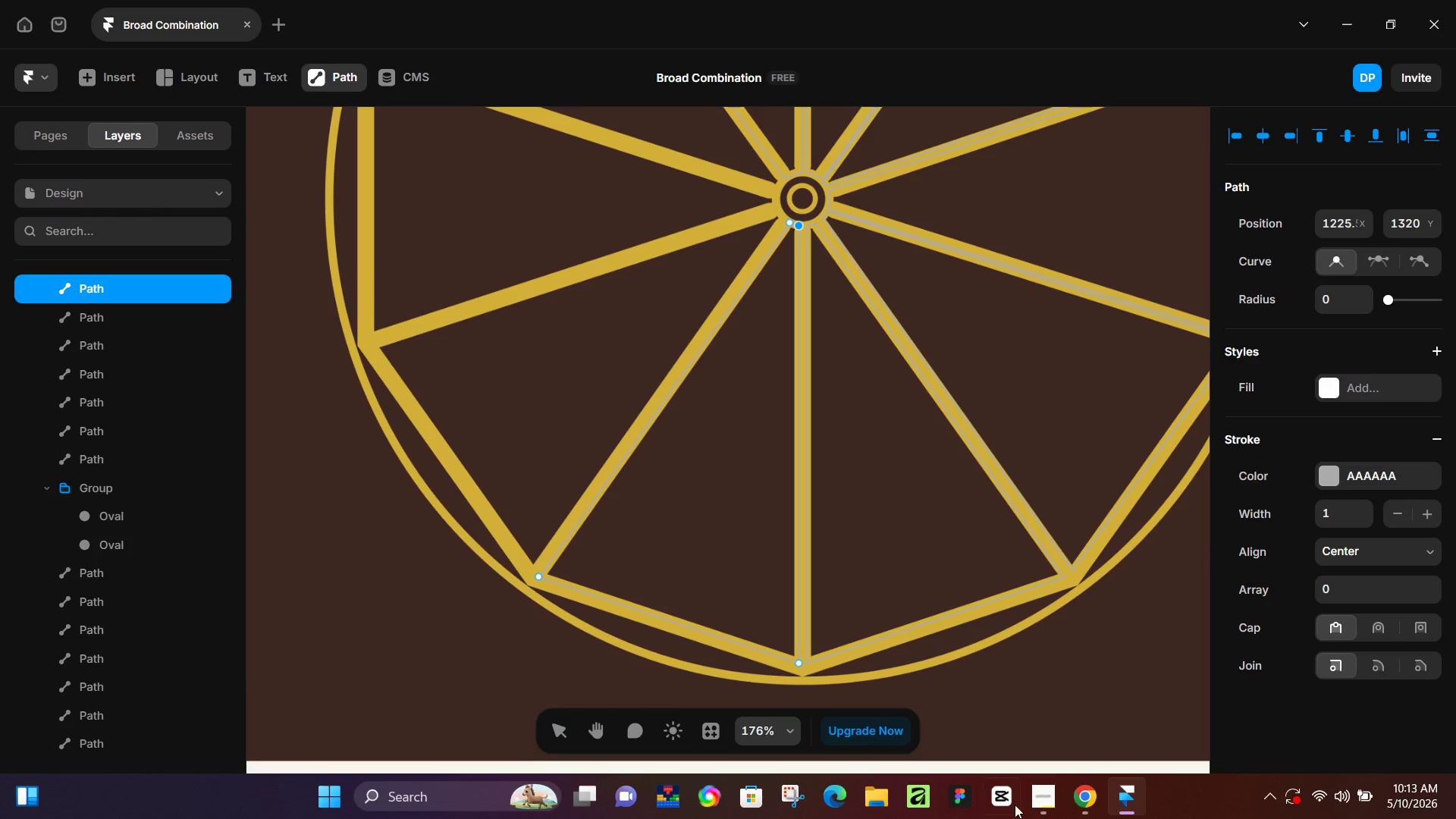 
wait(6.37)
 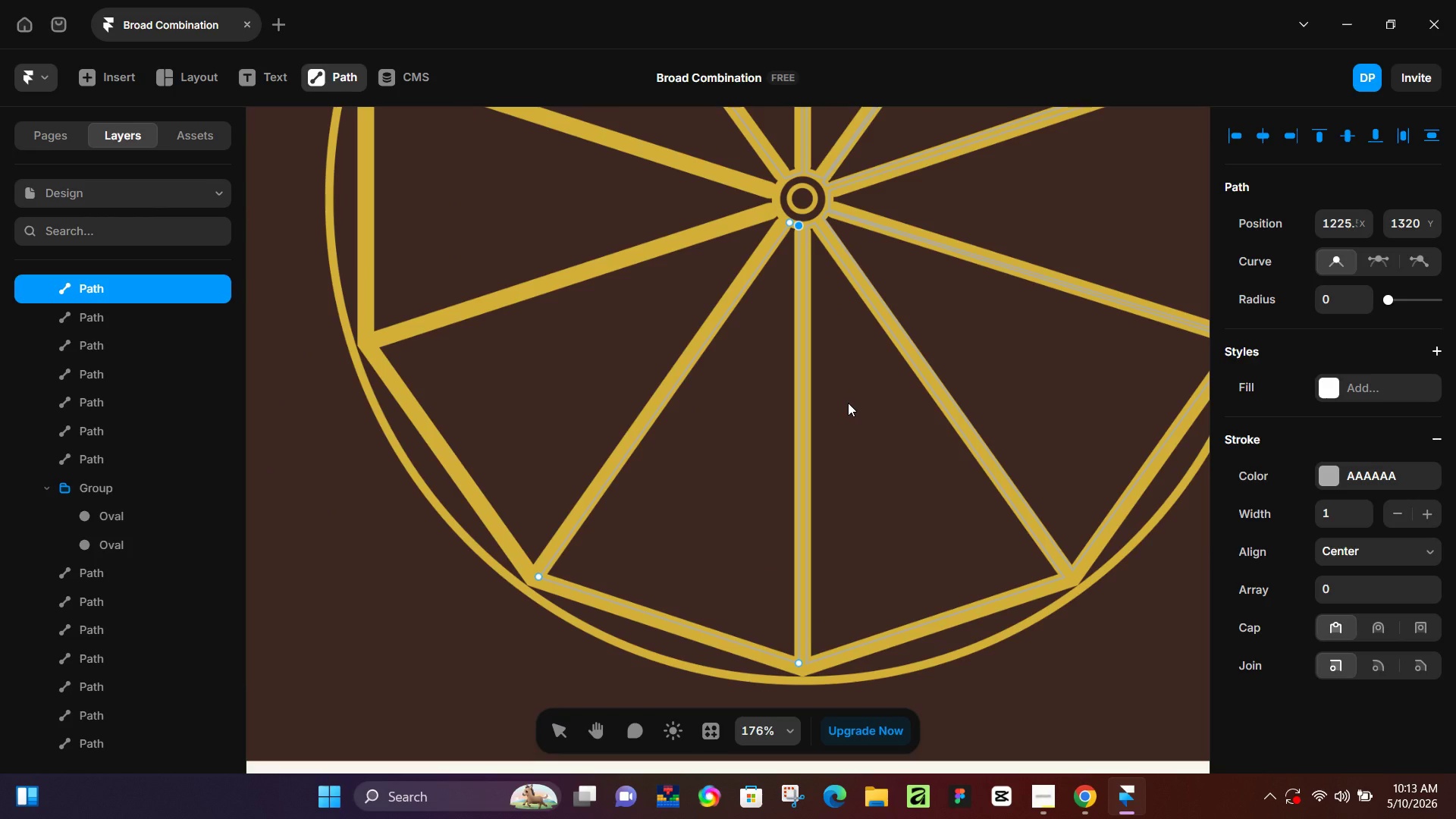 
left_click([342, 73])
 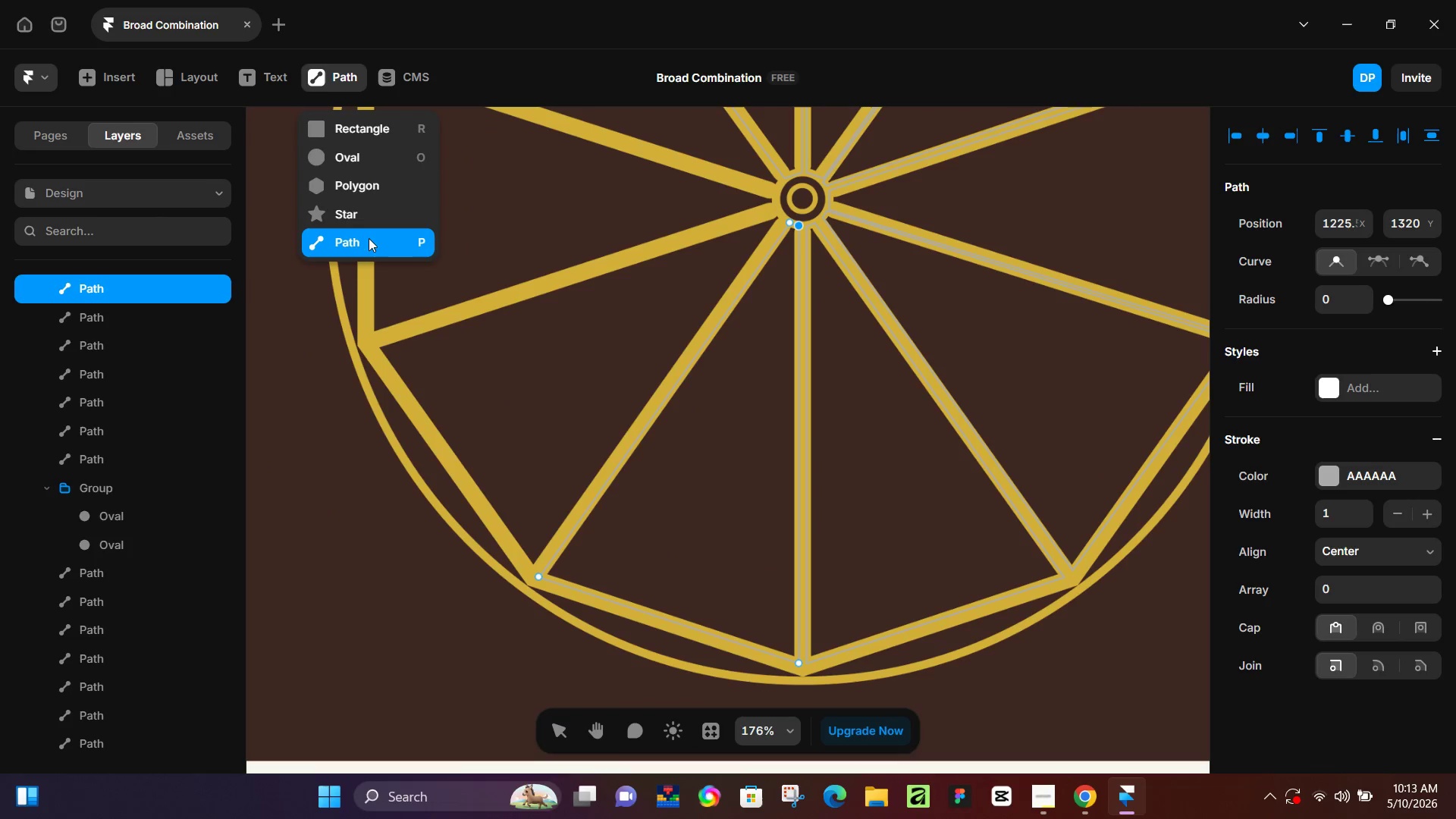 
left_click([369, 247])
 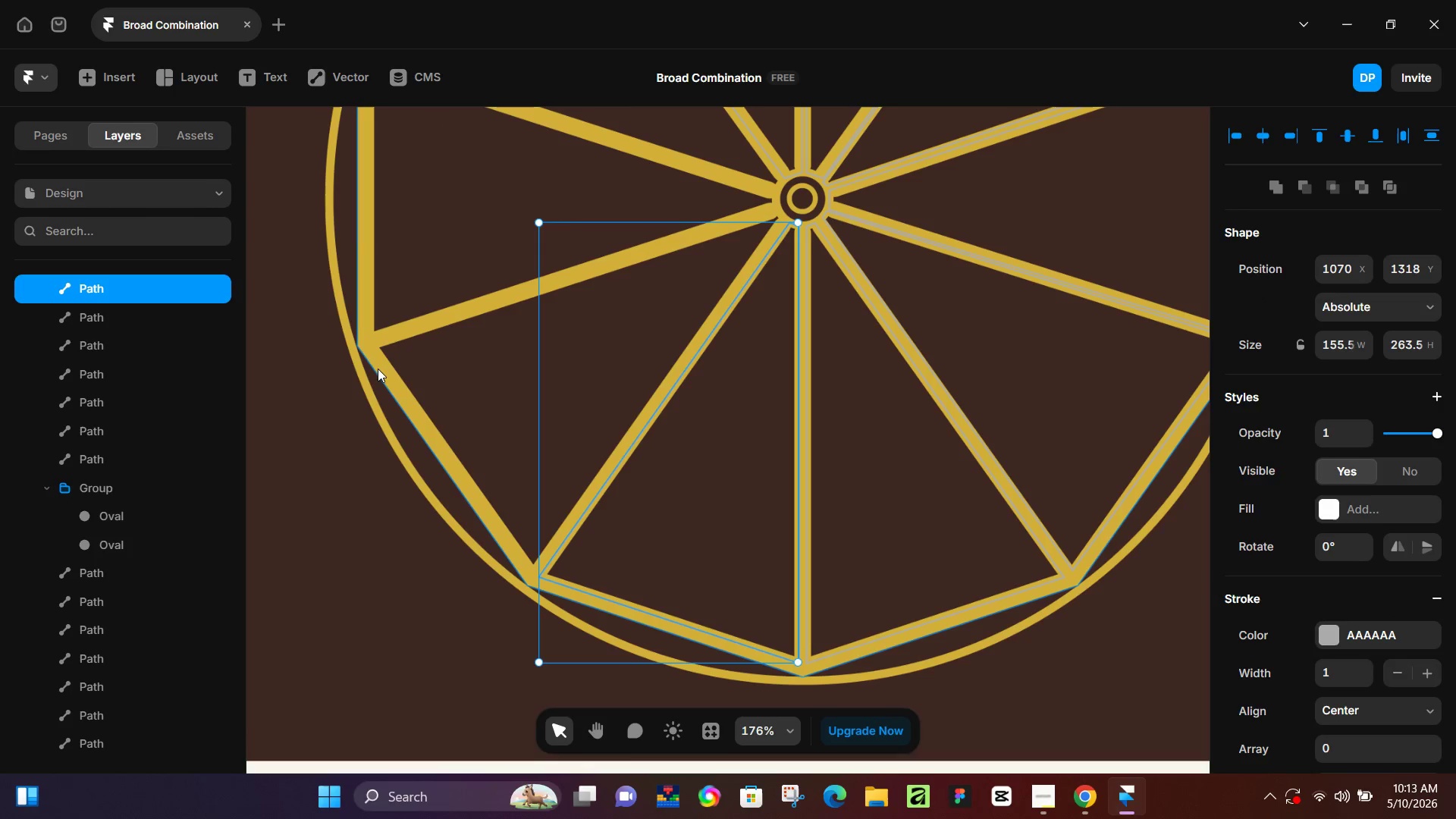 
left_click([368, 338])
 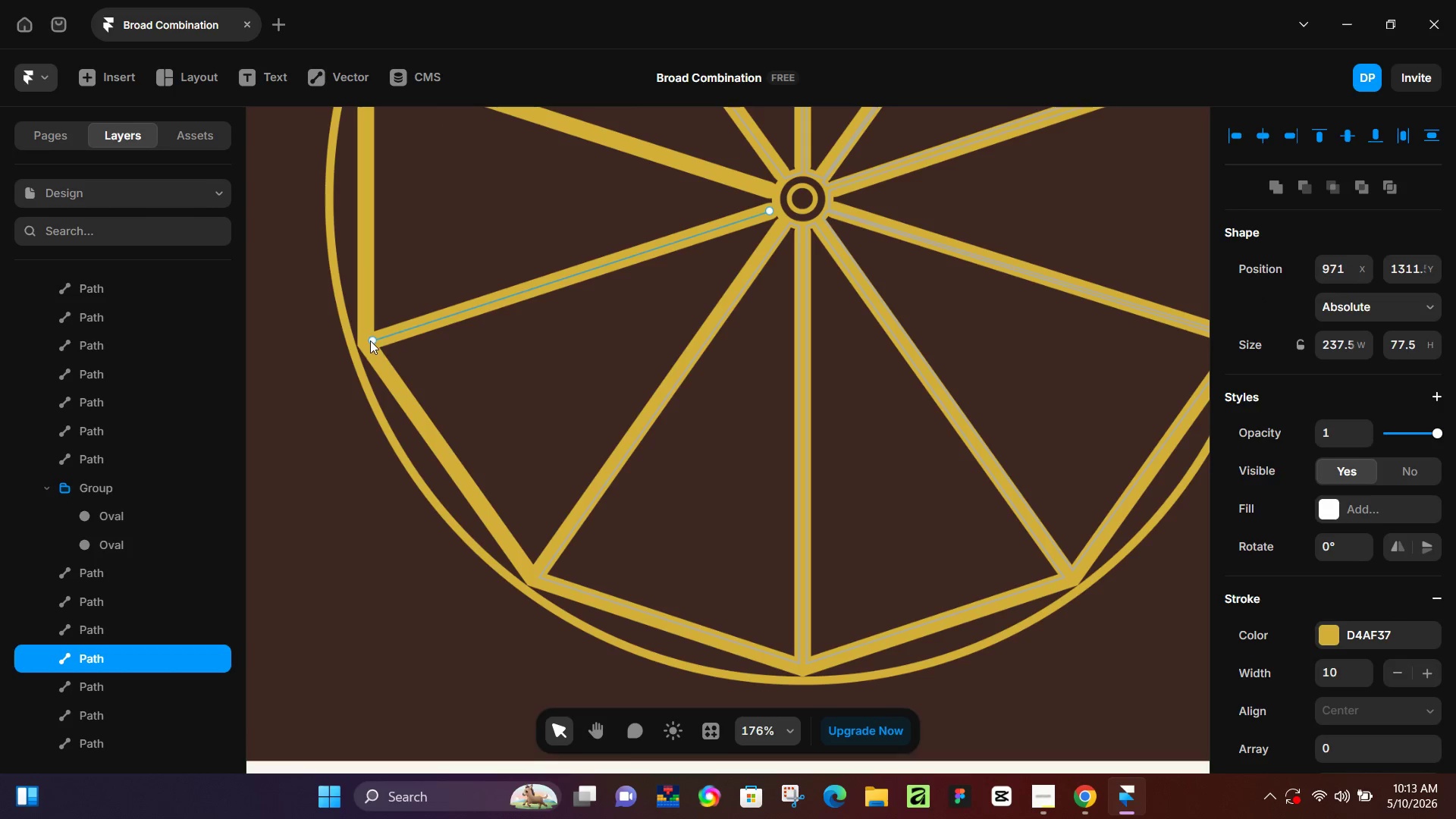 
double_click([370, 340])
 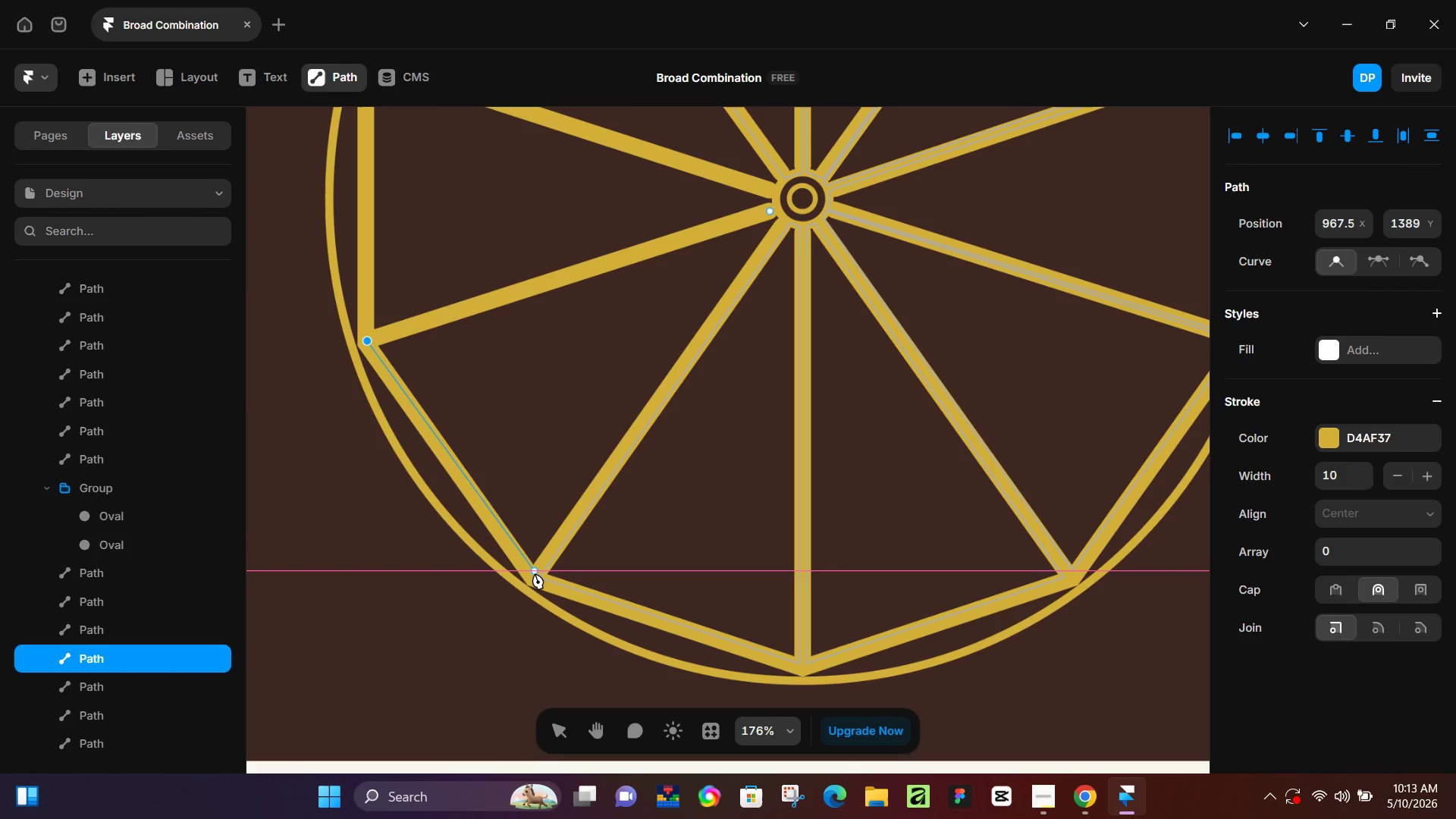 
left_click([534, 576])
 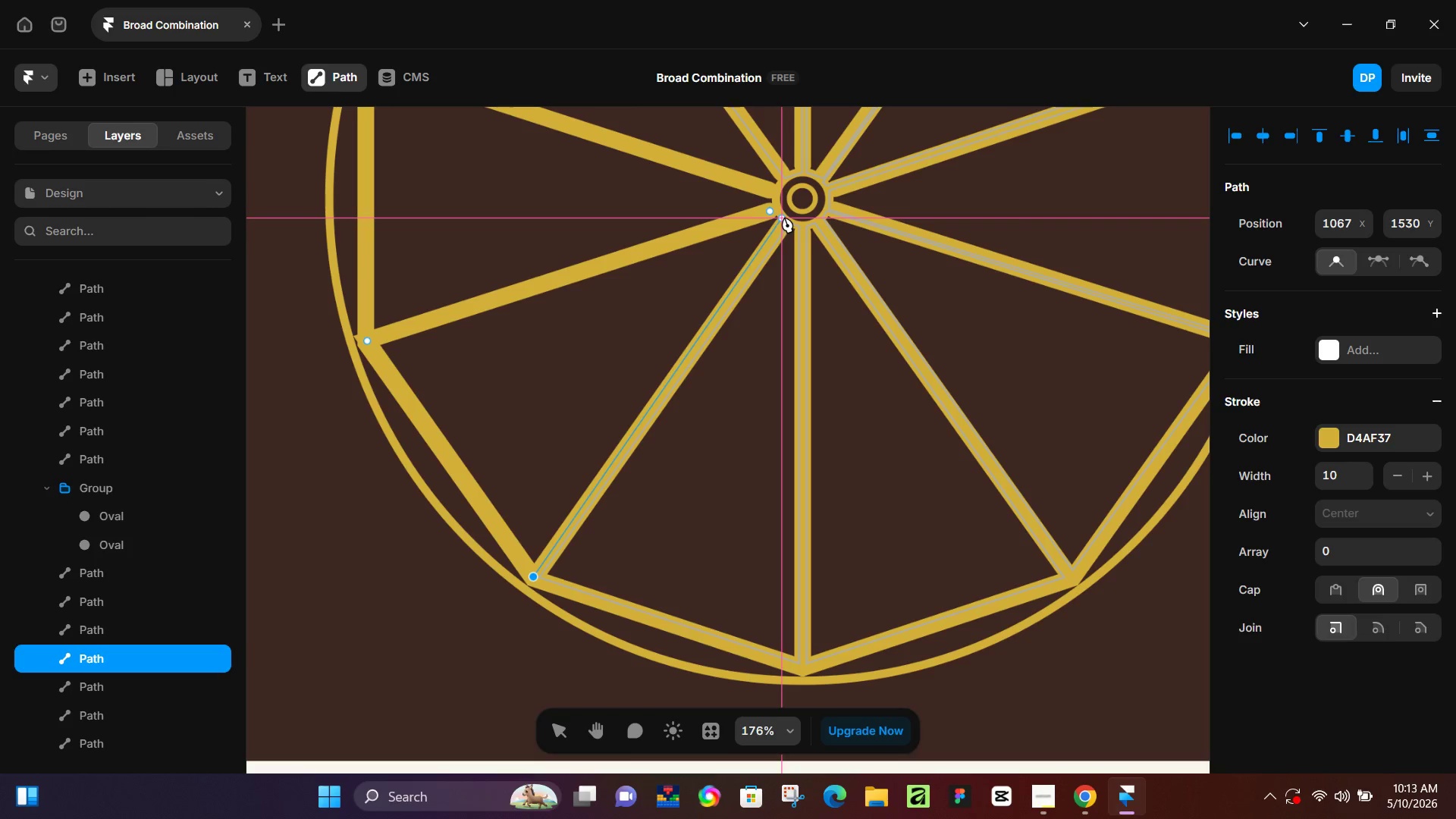 
wait(7.3)
 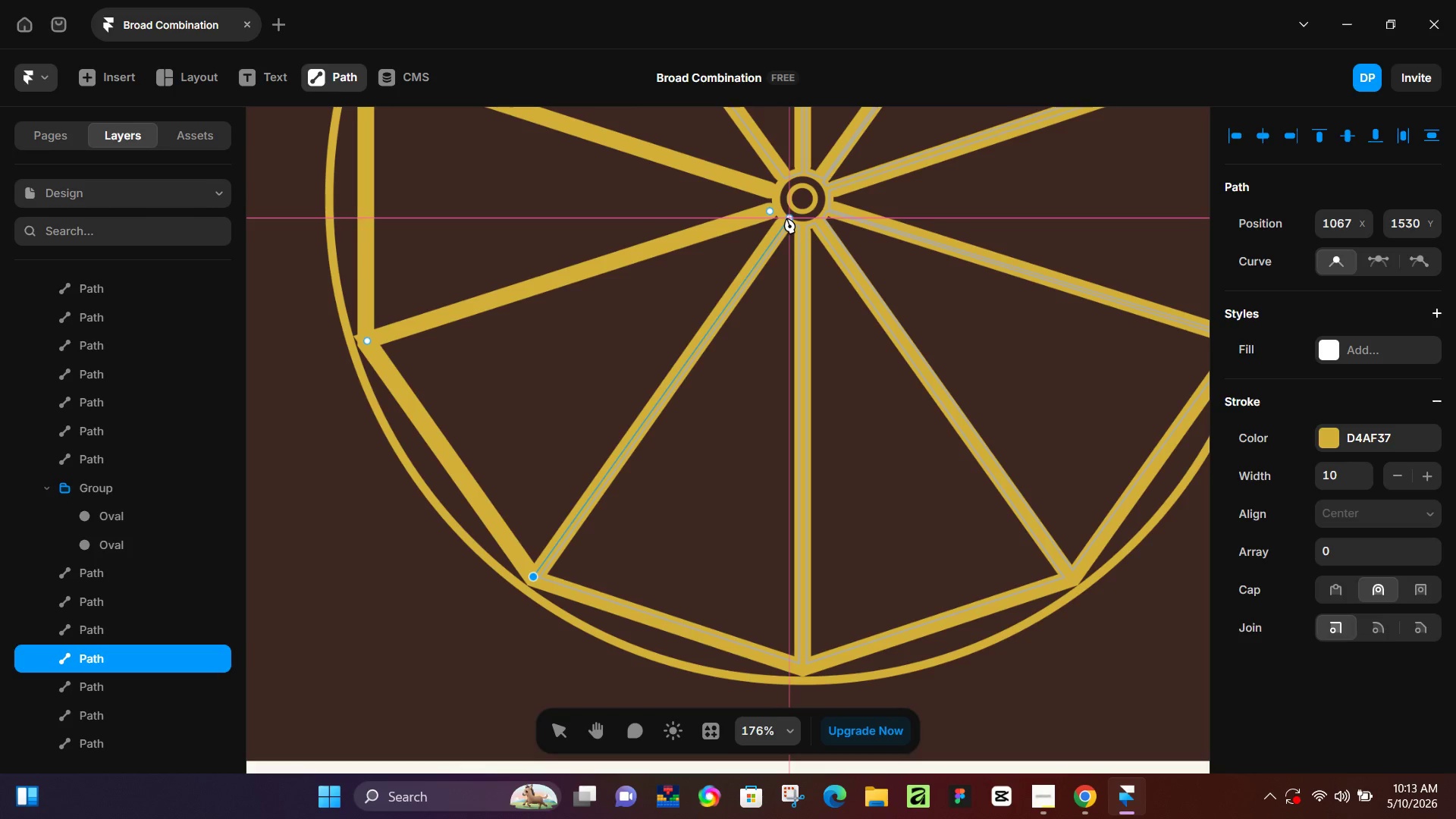 
left_click([786, 216])
 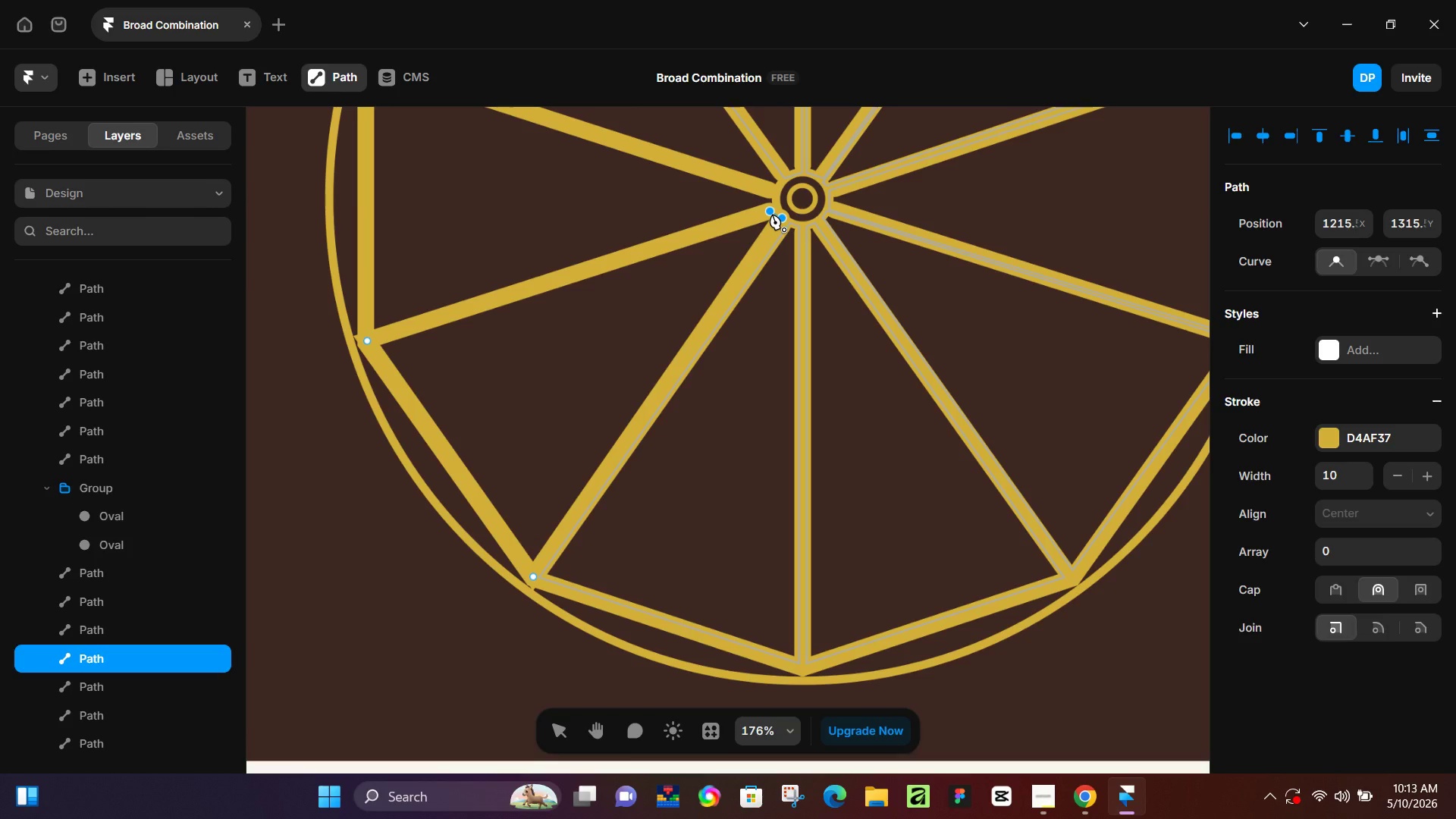 
key(Control+Z)
 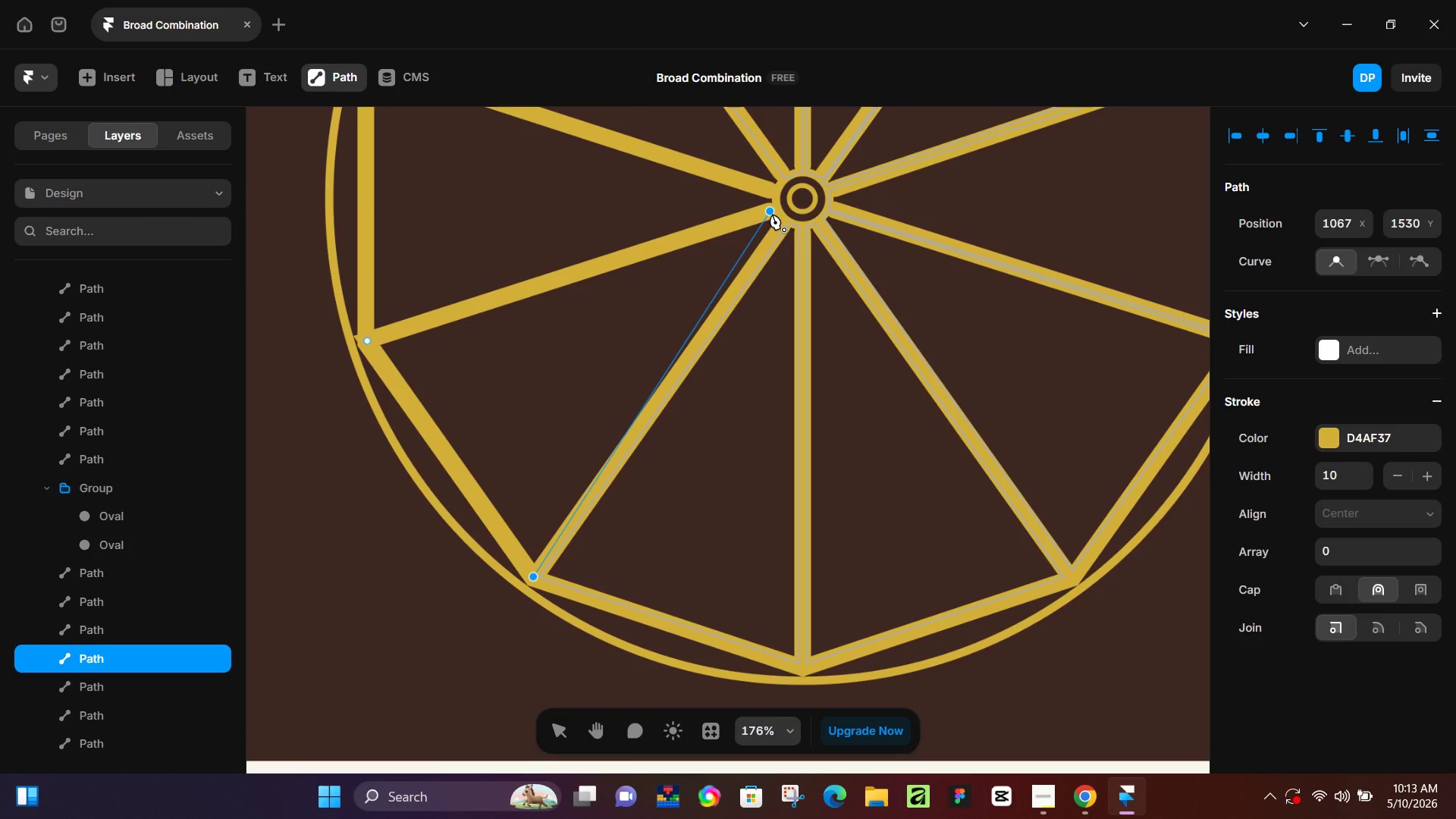 
key(Control+Z)
 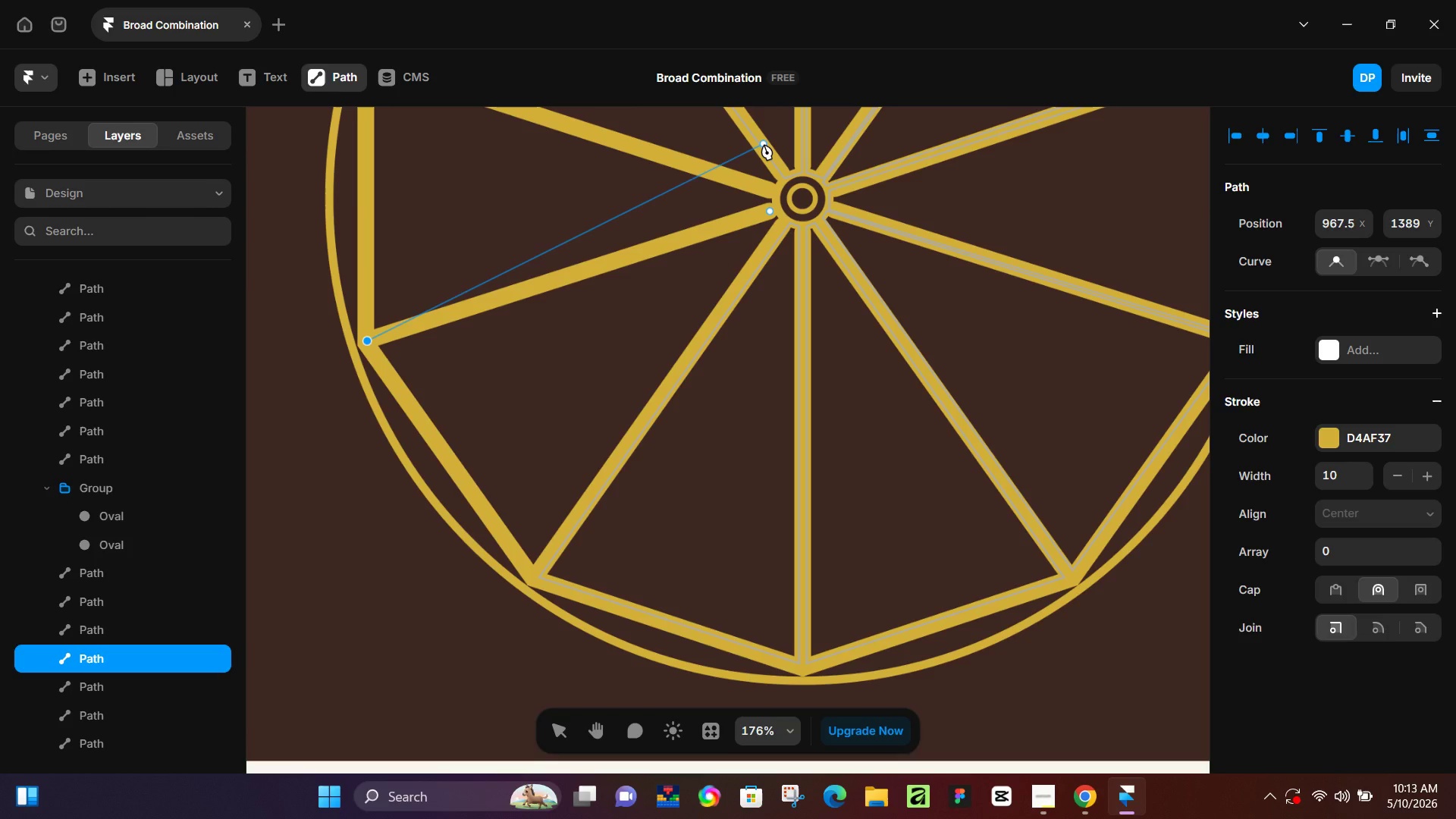 
key(Control+Z)
 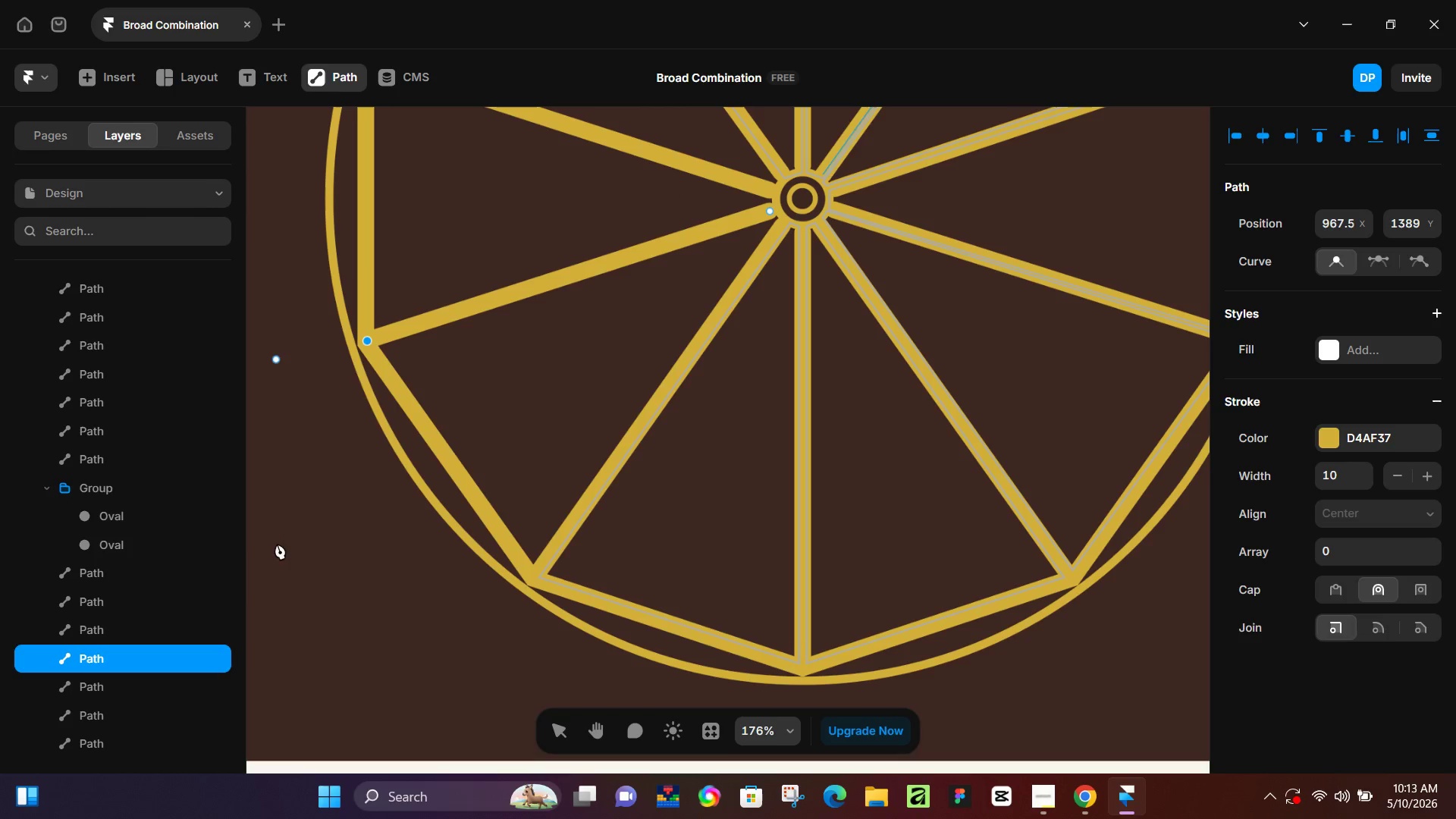 
left_click_drag(start_coordinate=[343, 521], to_coordinate=[343, 525])
 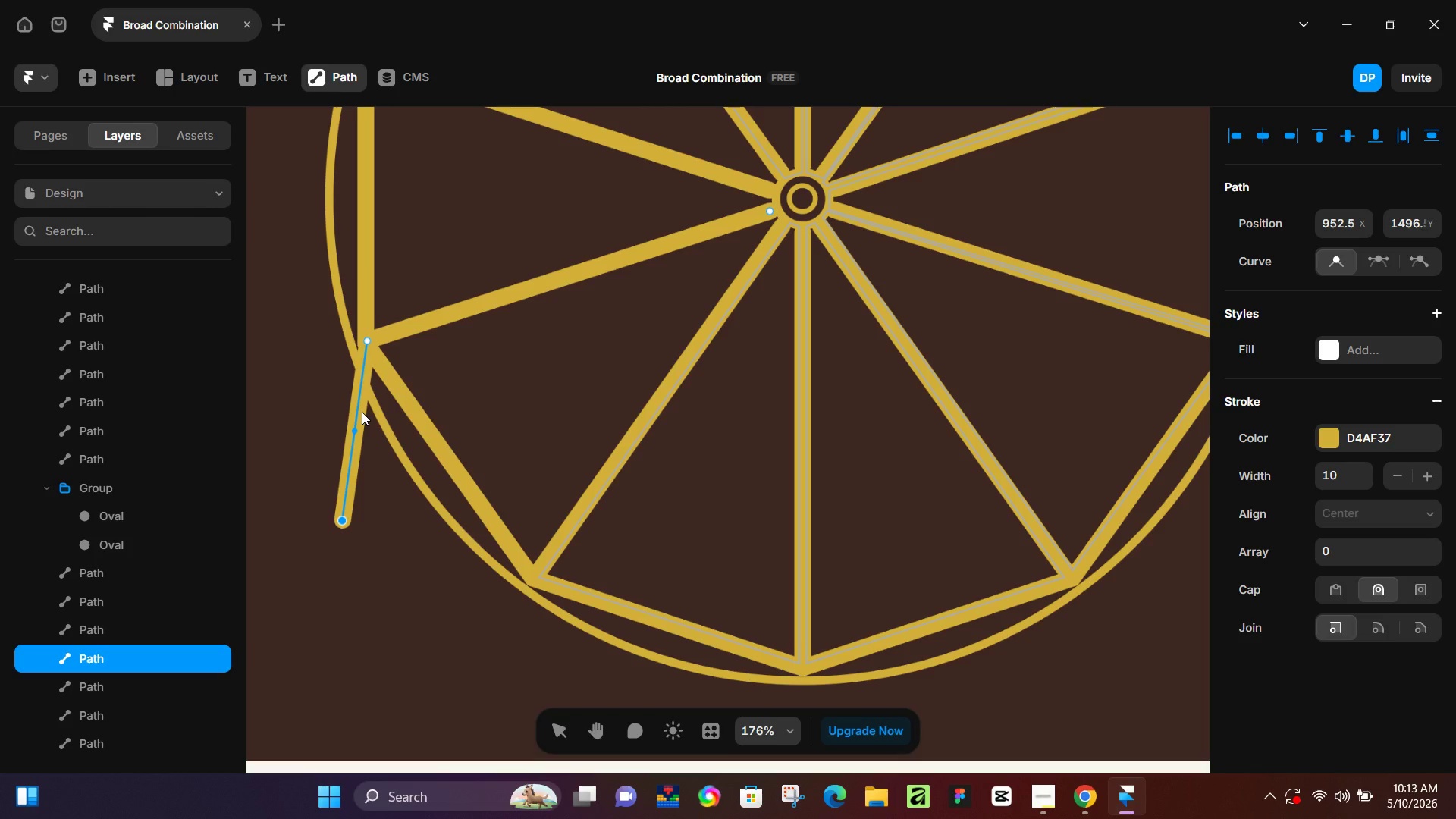 
key(Control+ControlLeft)
 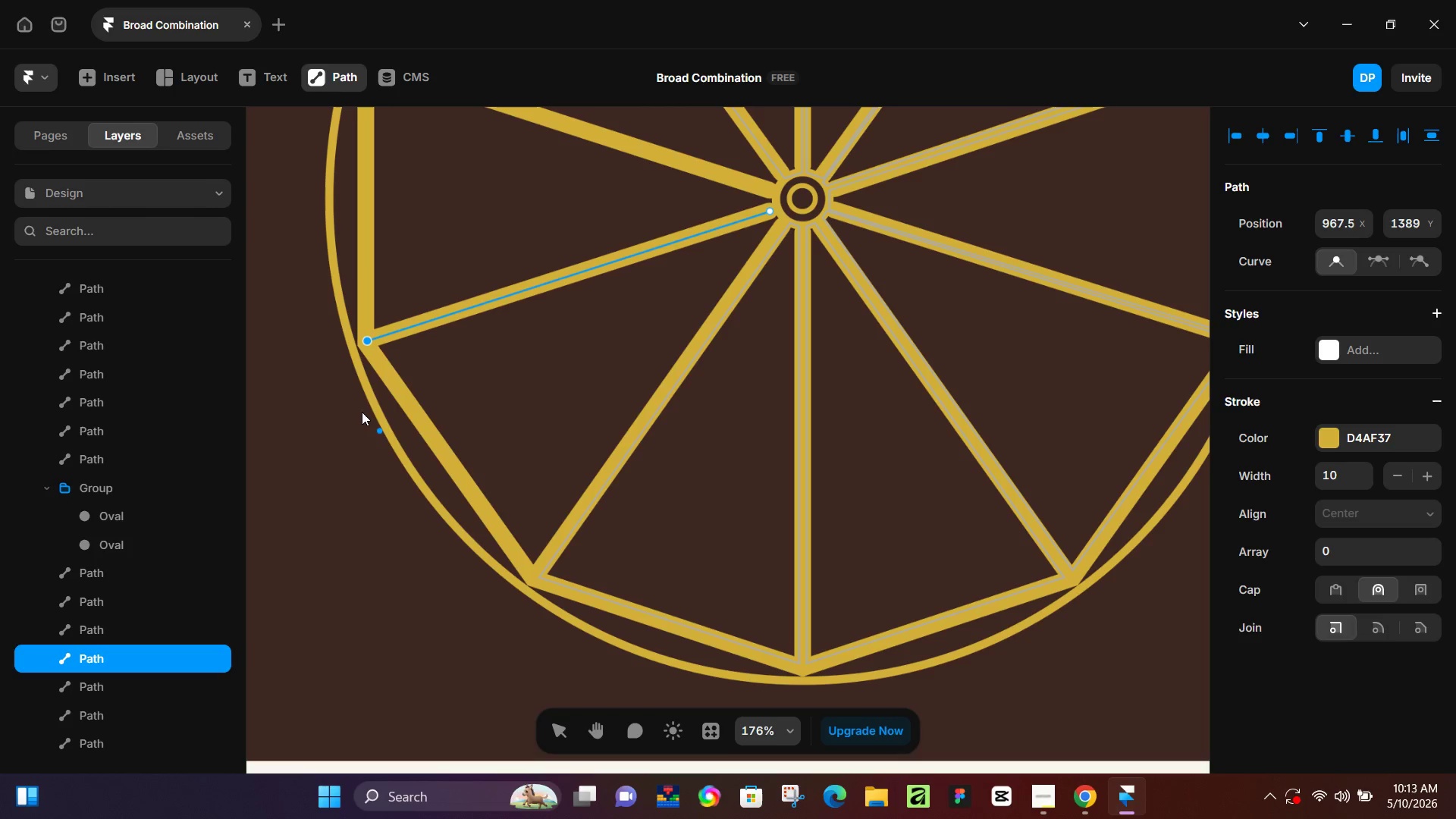 
key(Control+Z)
 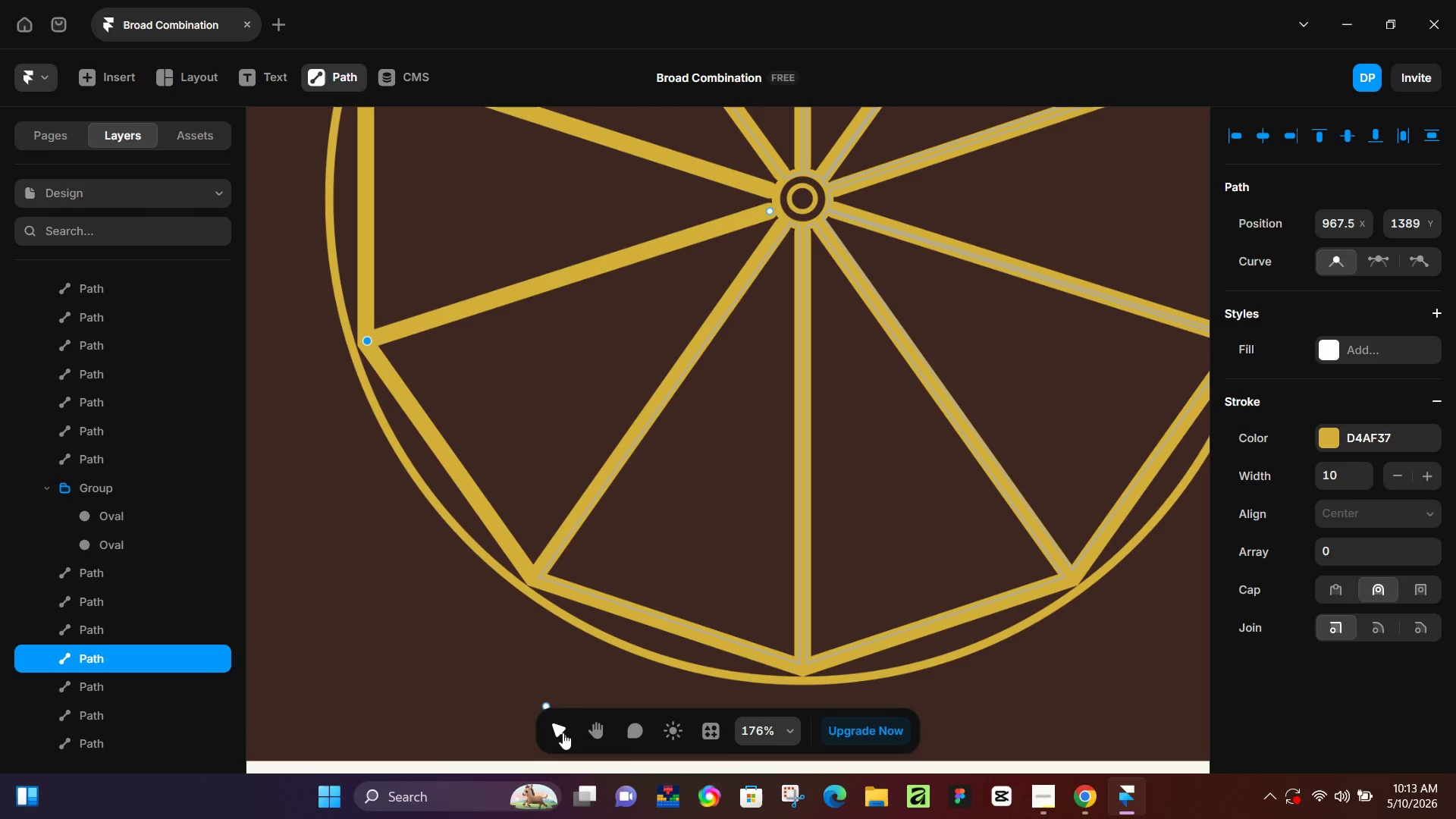 
double_click([352, 635])
 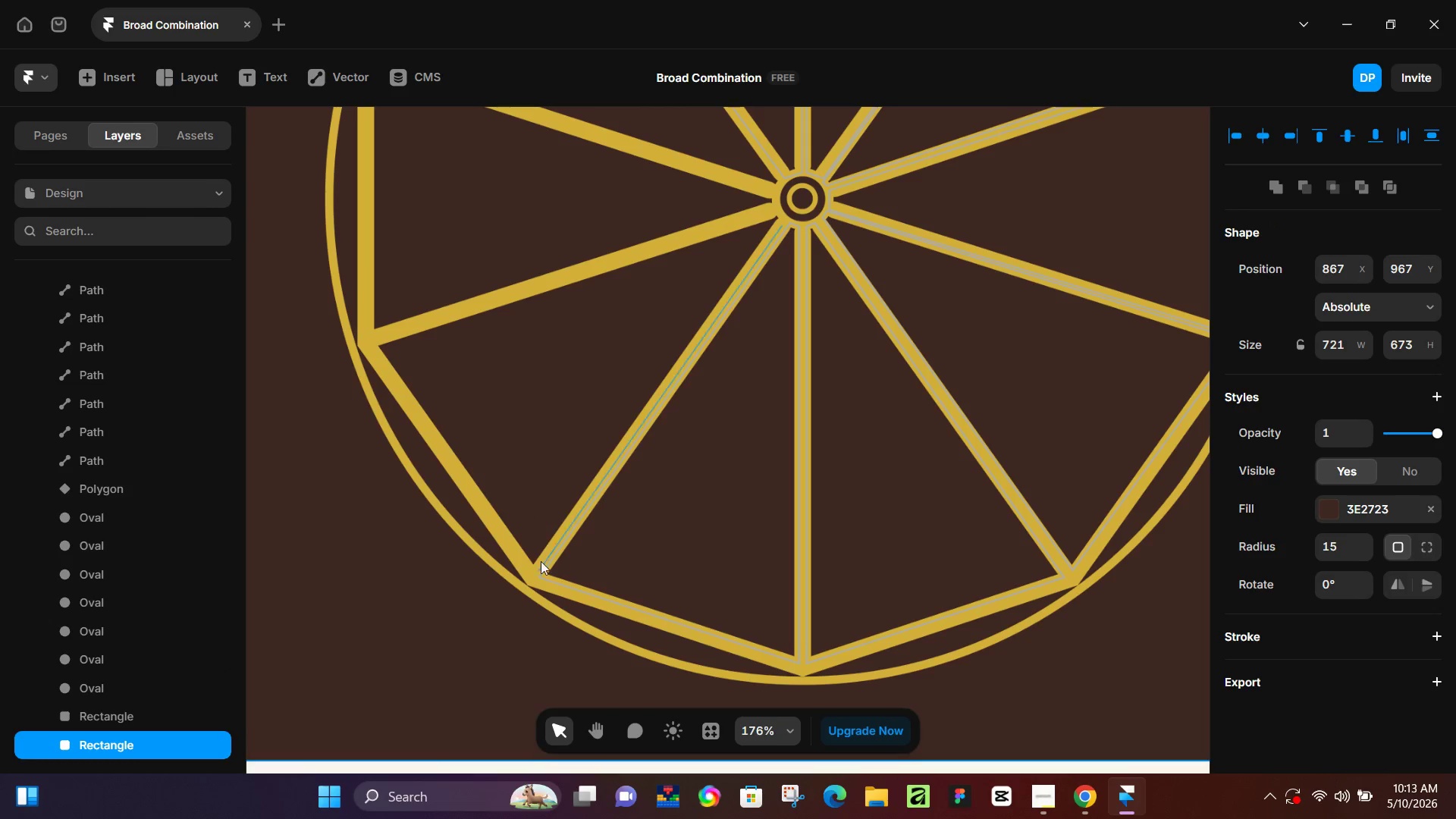 
left_click([536, 566])
 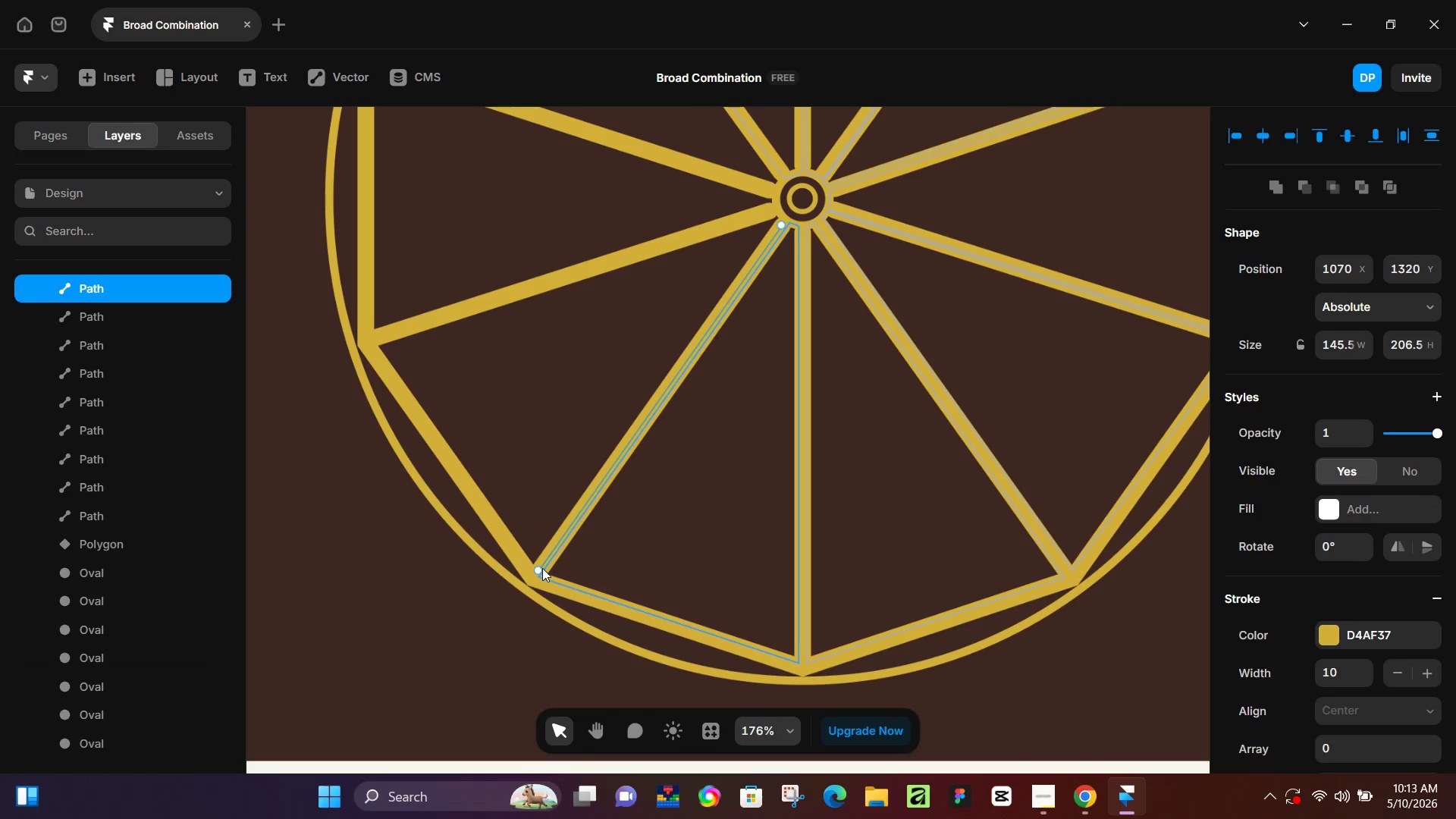 
left_click_drag(start_coordinate=[538, 568], to_coordinate=[522, 566])
 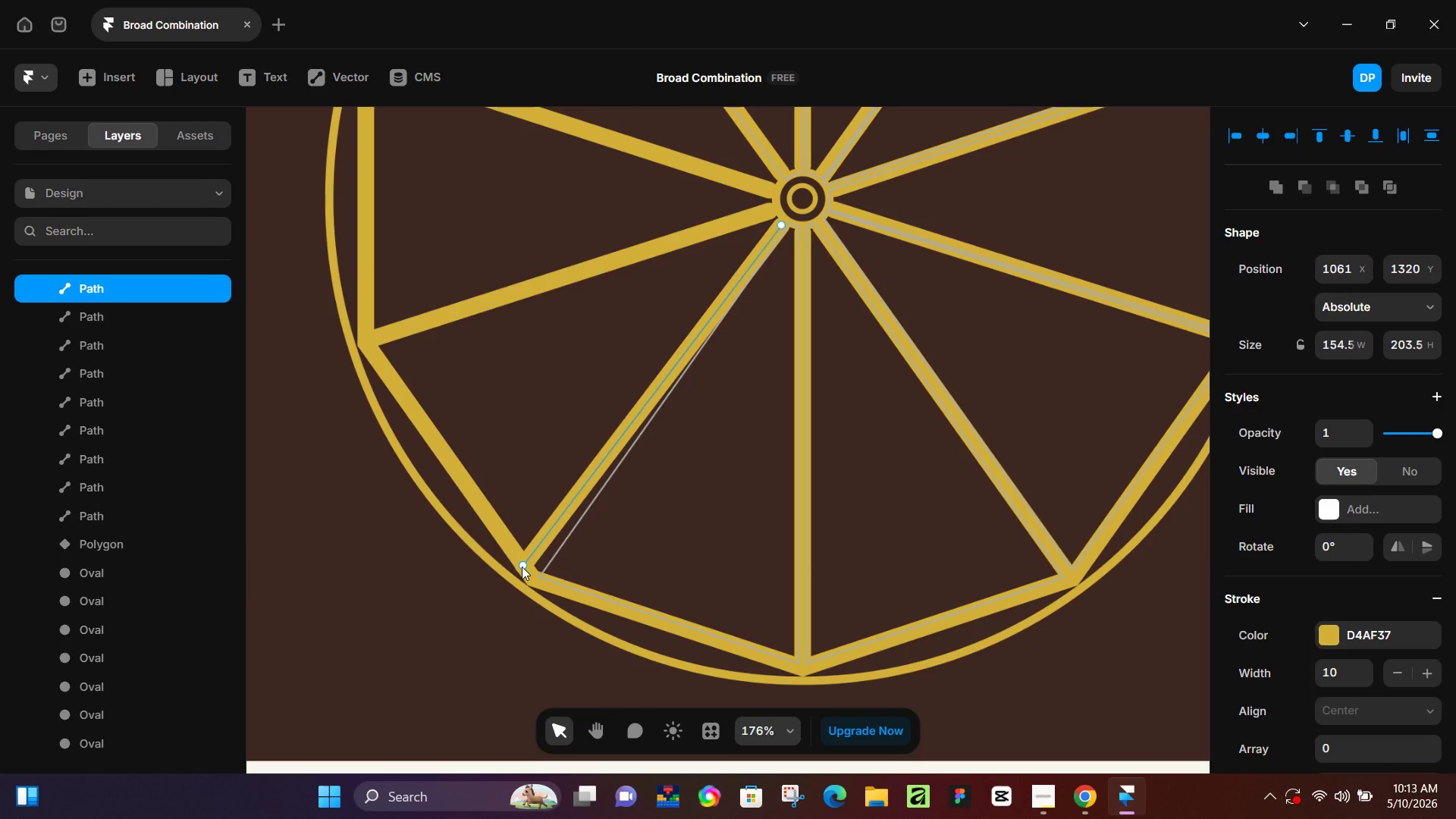 
key(Control+X)
 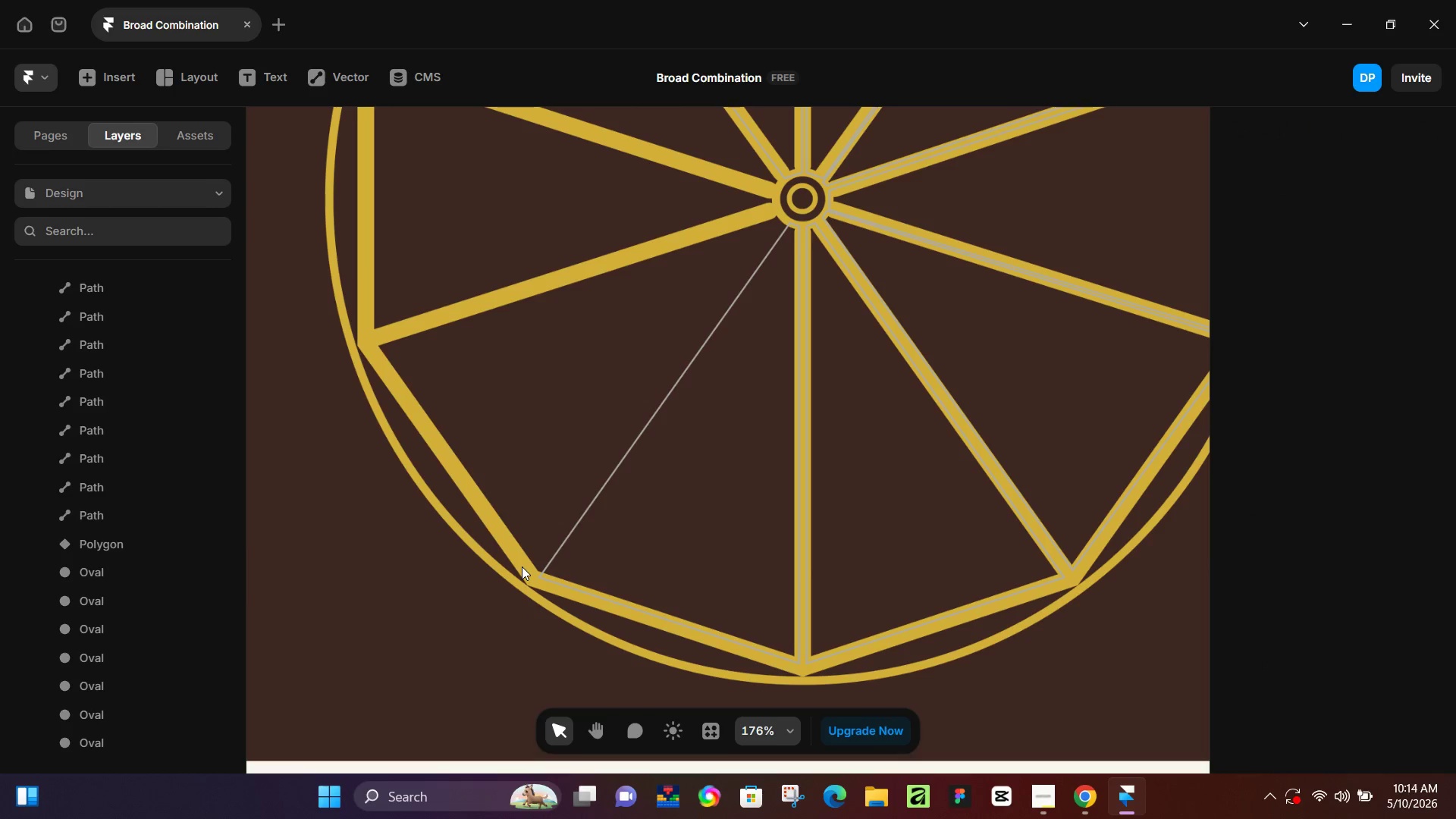 
key(Control+Z)
 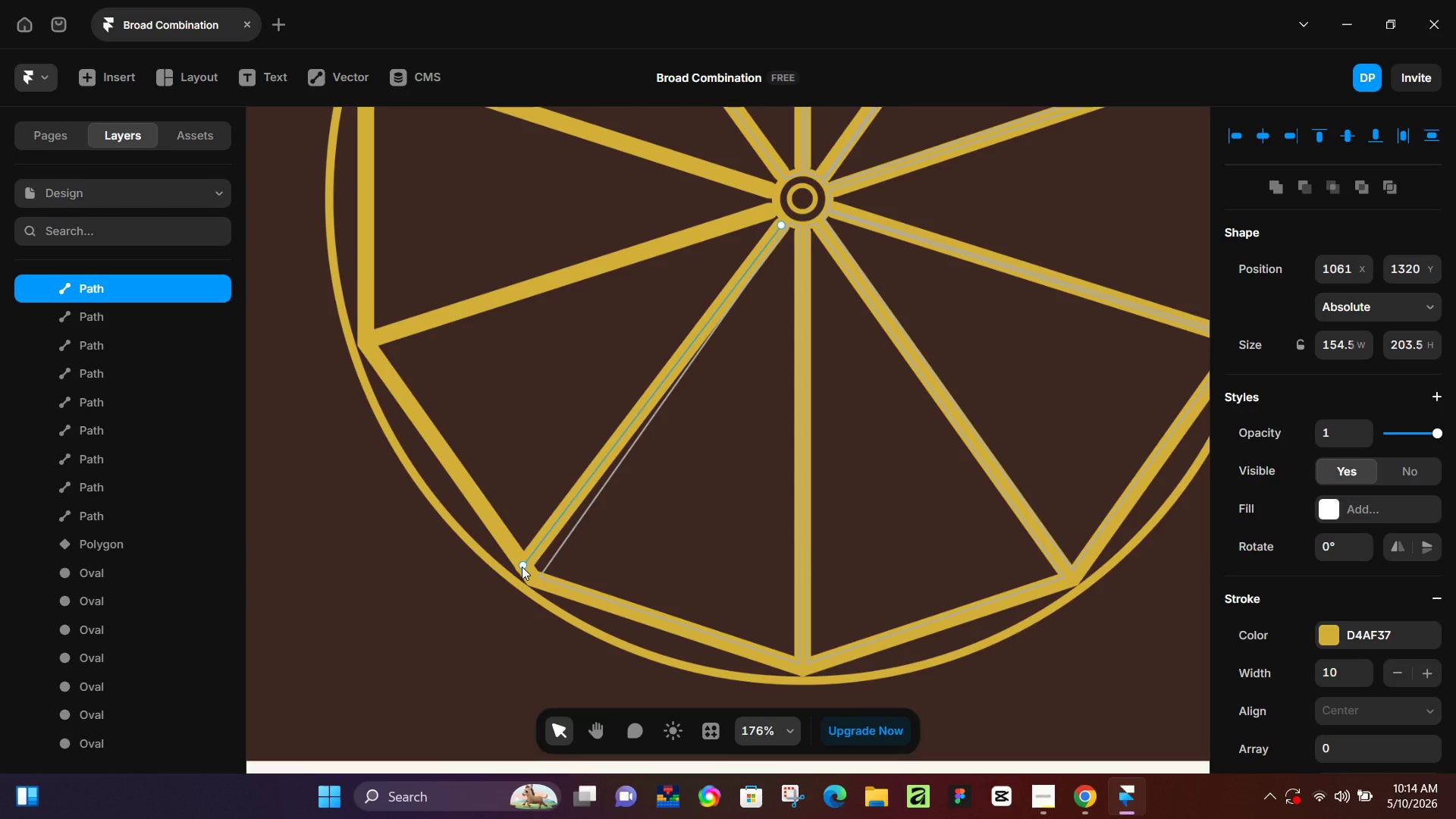 
key(Control+Z)
 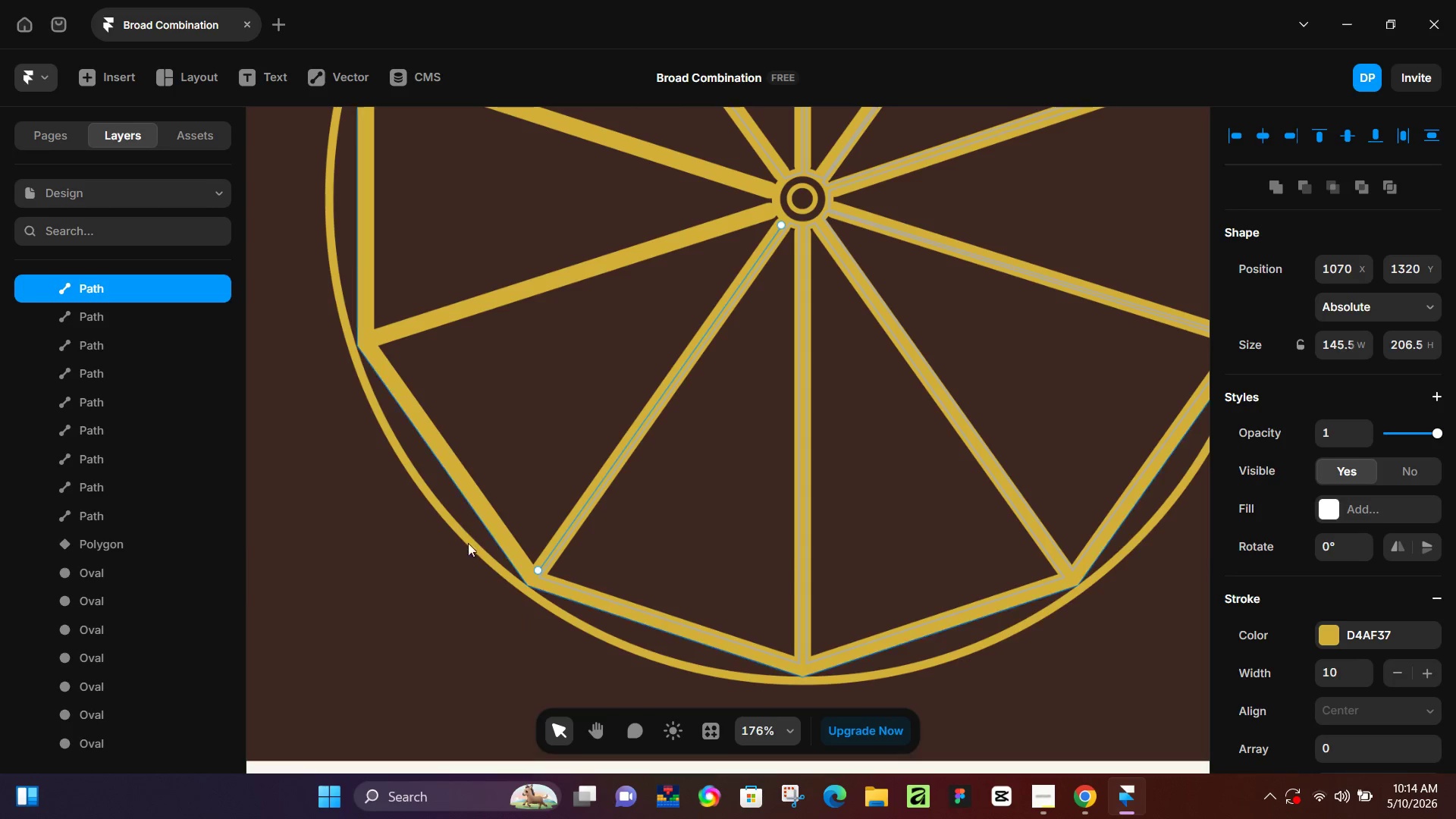 
left_click([340, 538])
 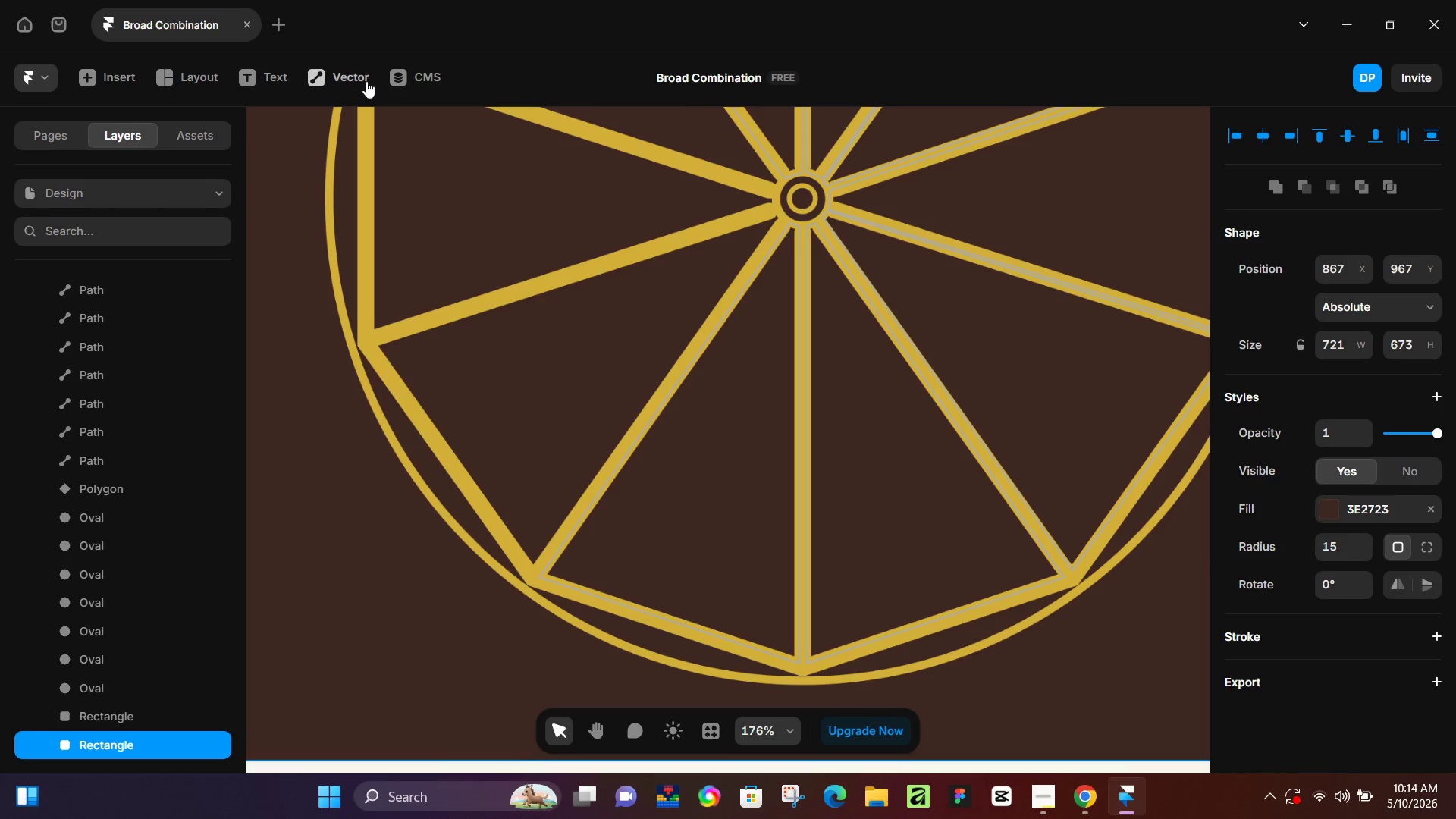 
left_click([356, 81])
 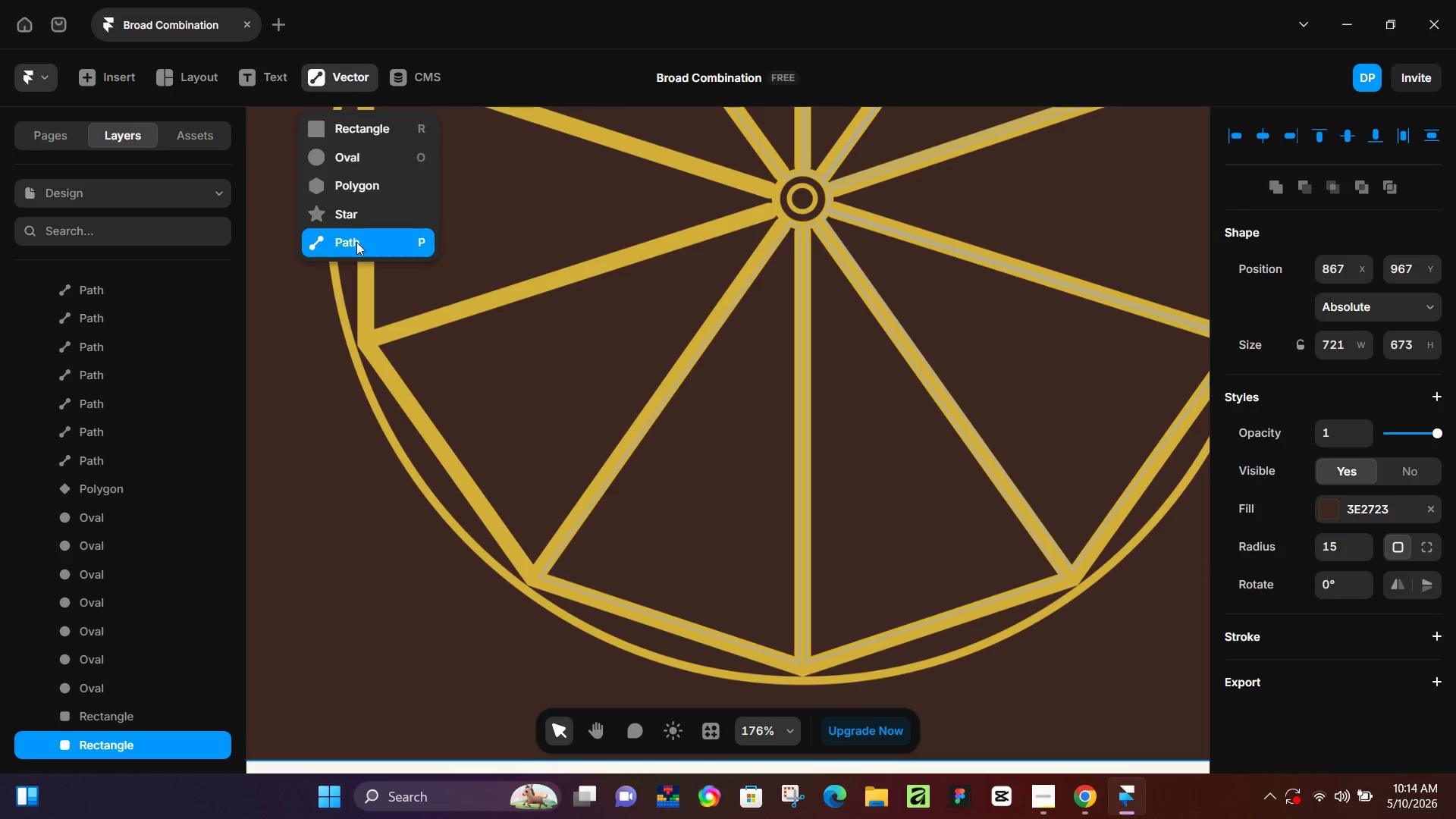 
left_click([358, 246])
 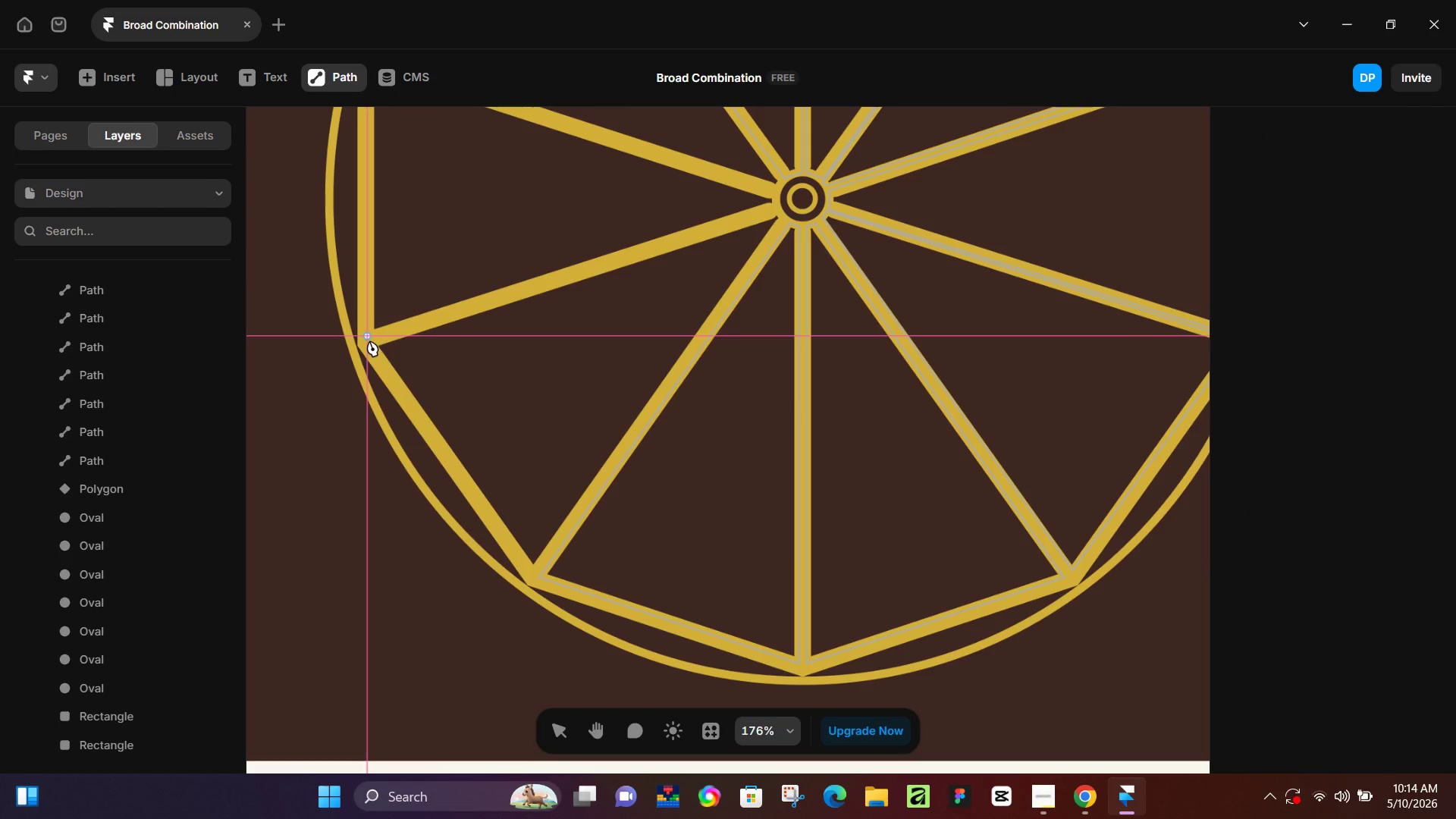 
left_click([369, 342])
 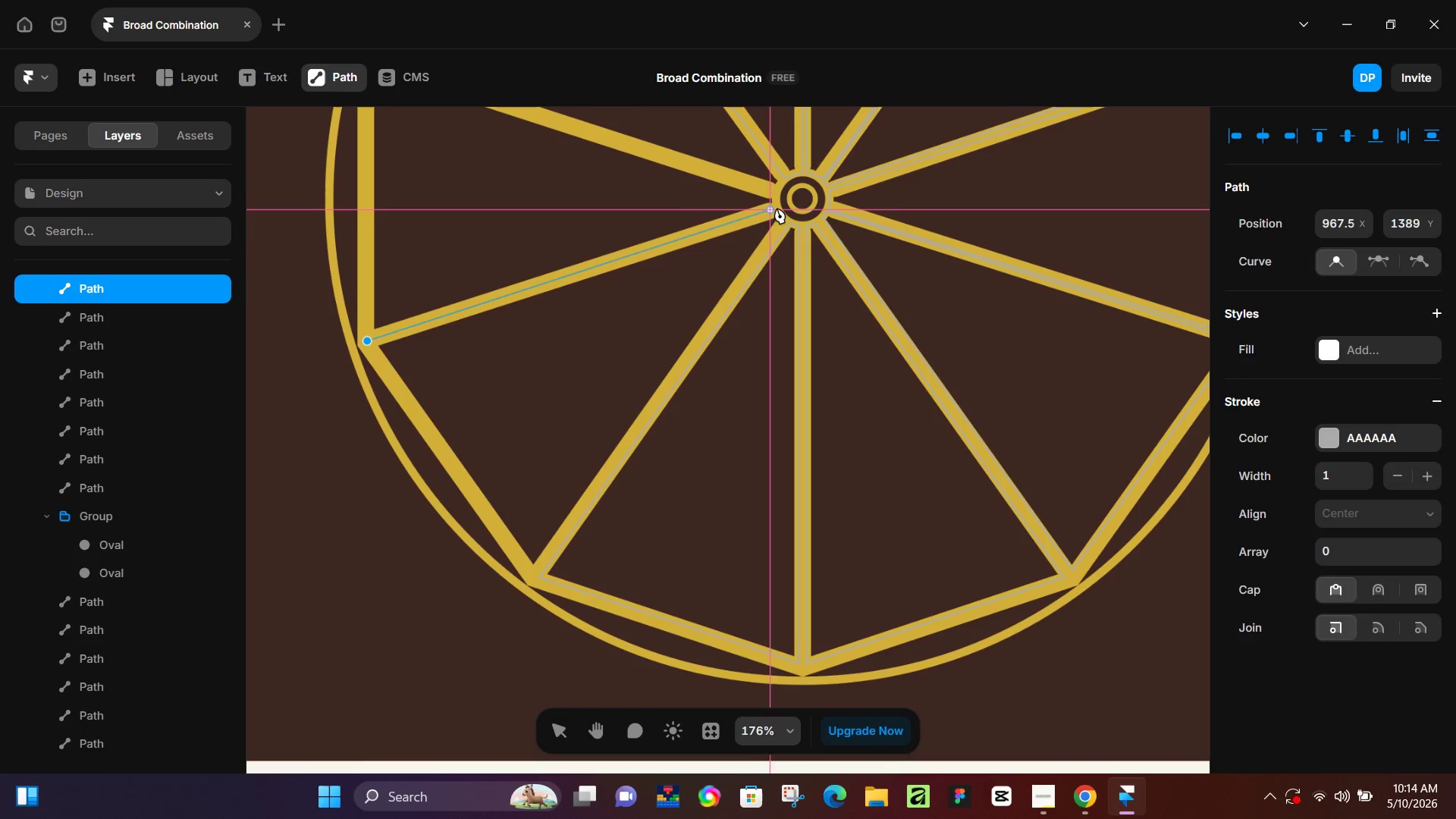 
left_click([778, 208])
 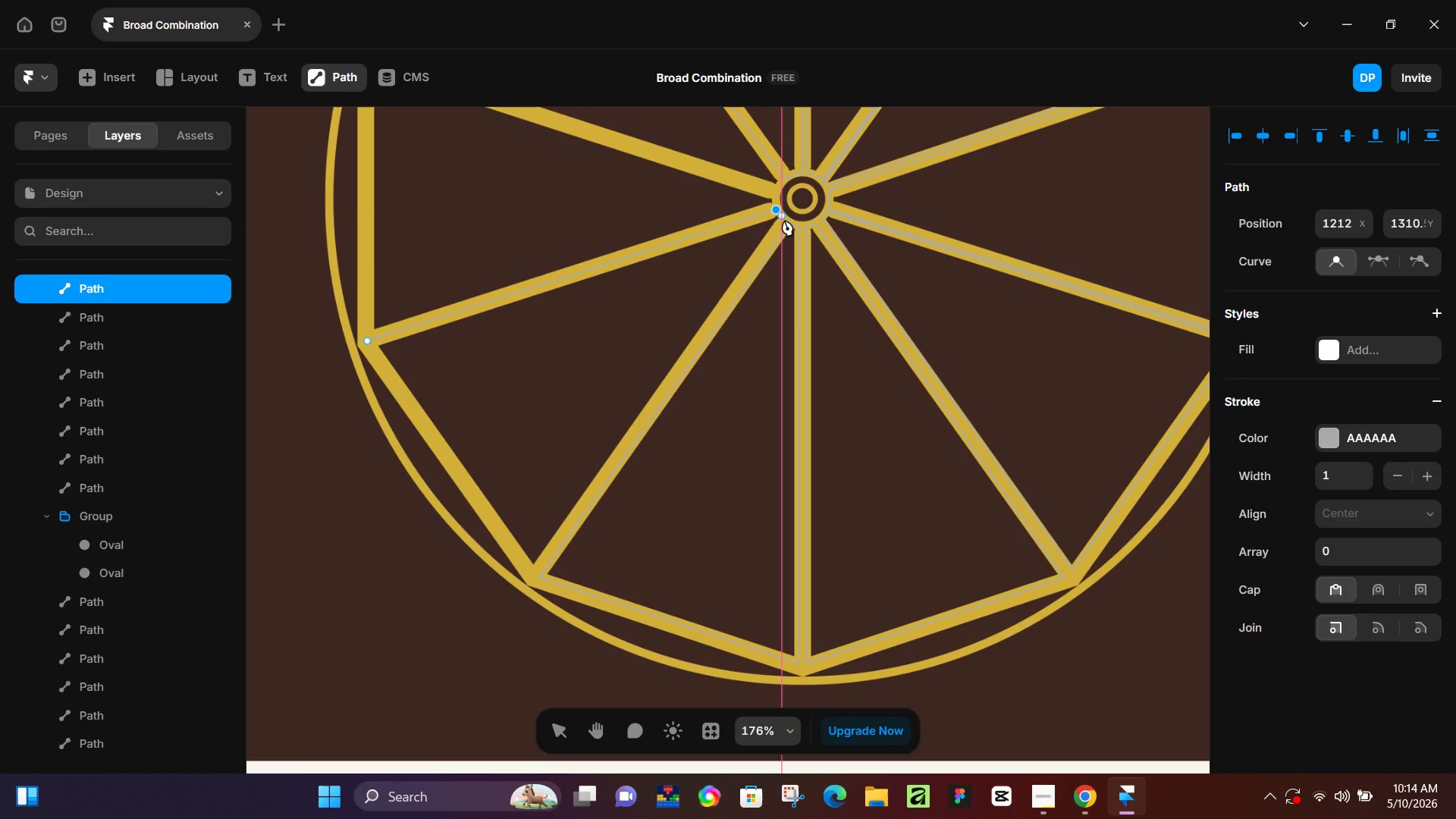 
left_click([784, 220])
 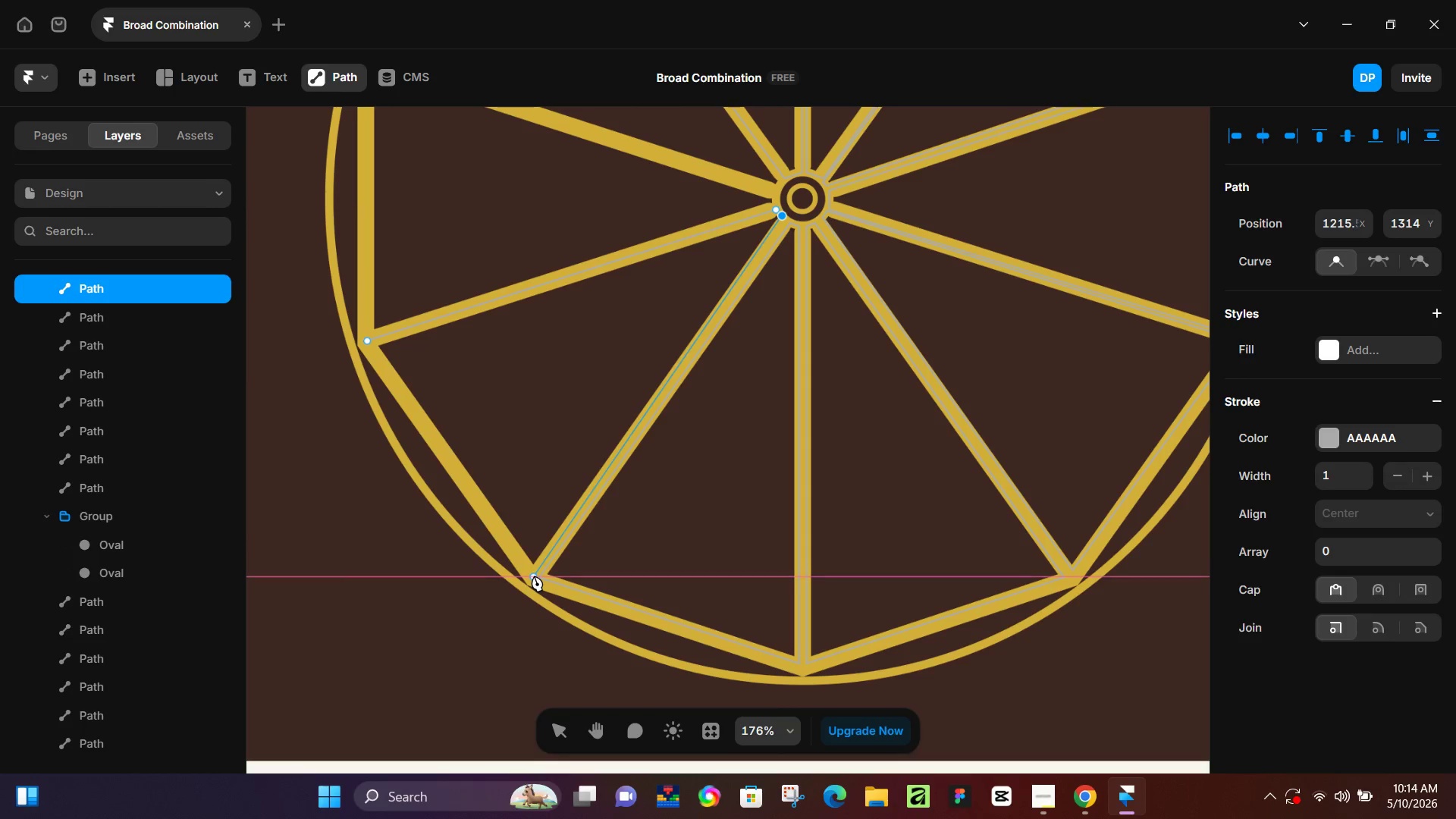 
left_click([534, 576])
 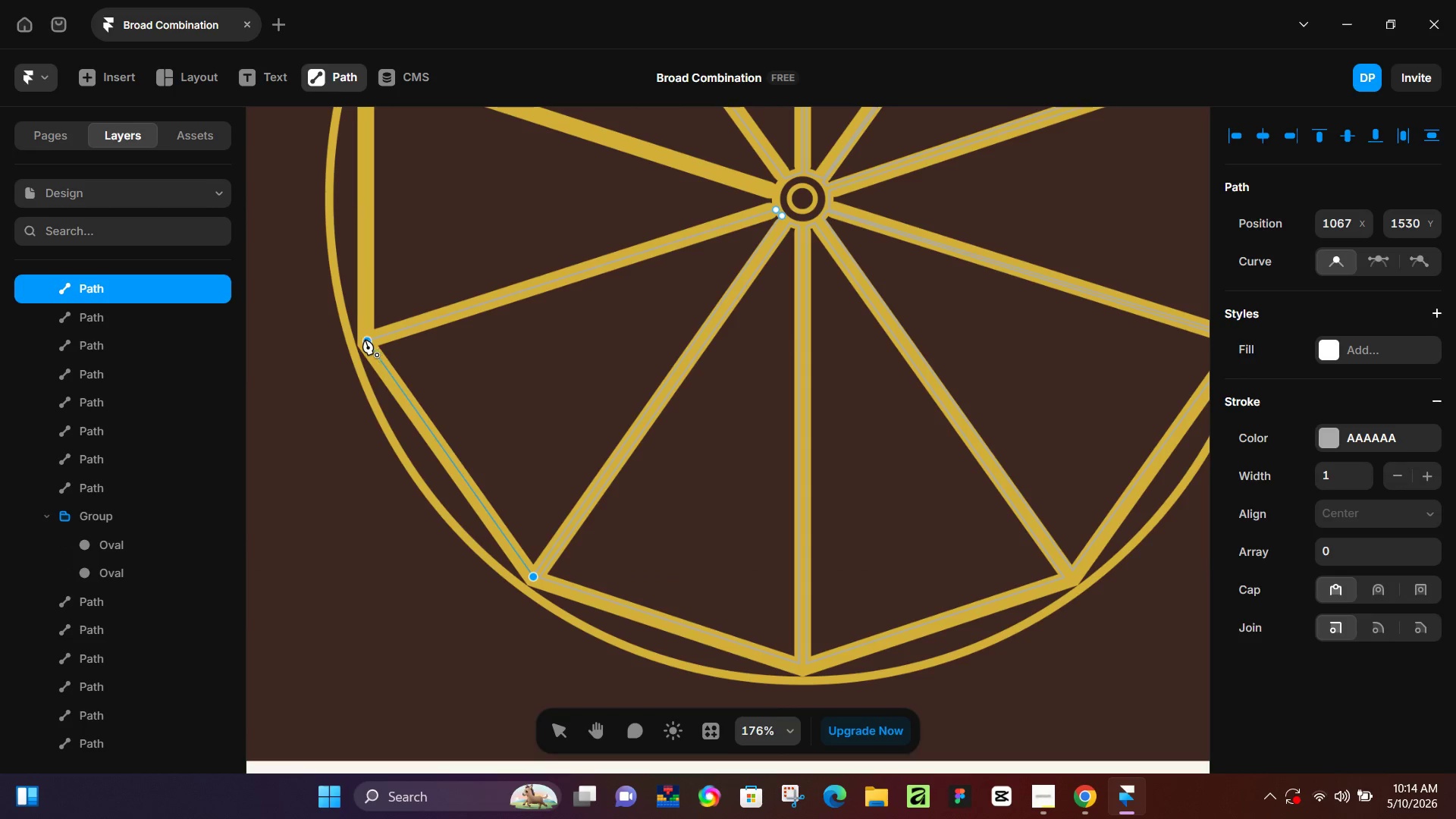 
left_click([365, 339])
 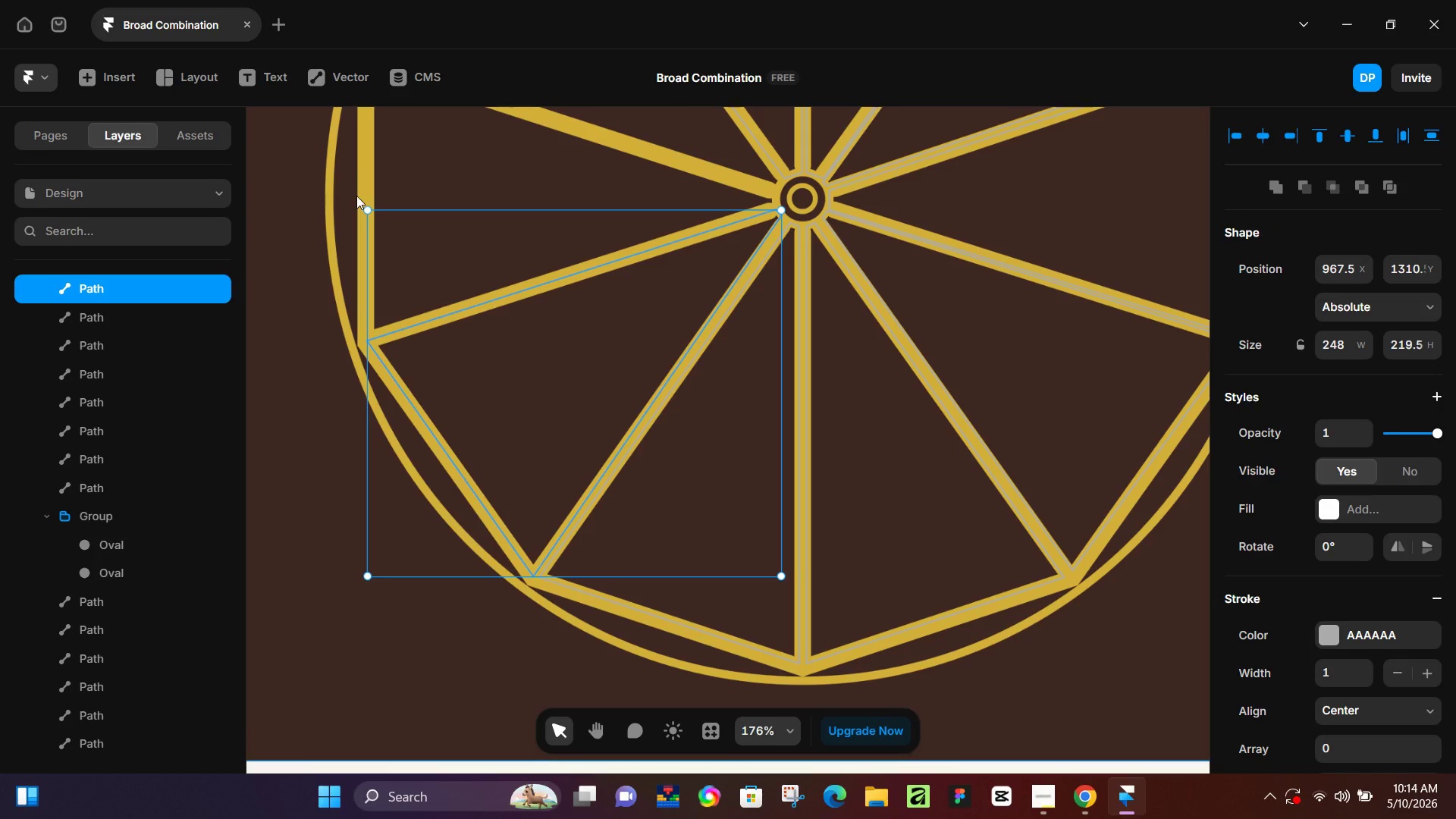 
left_click([328, 85])
 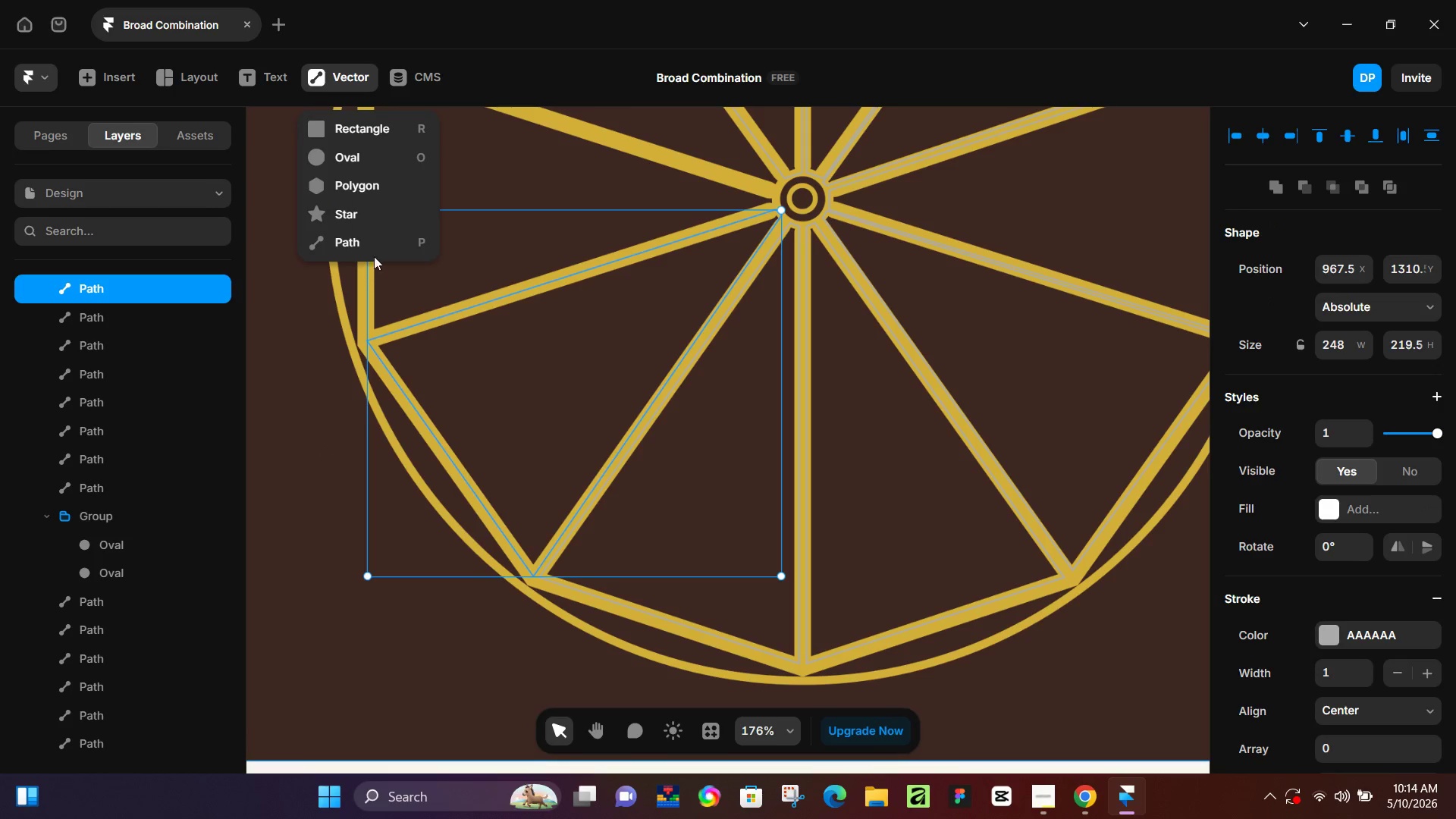 
left_click([372, 243])
 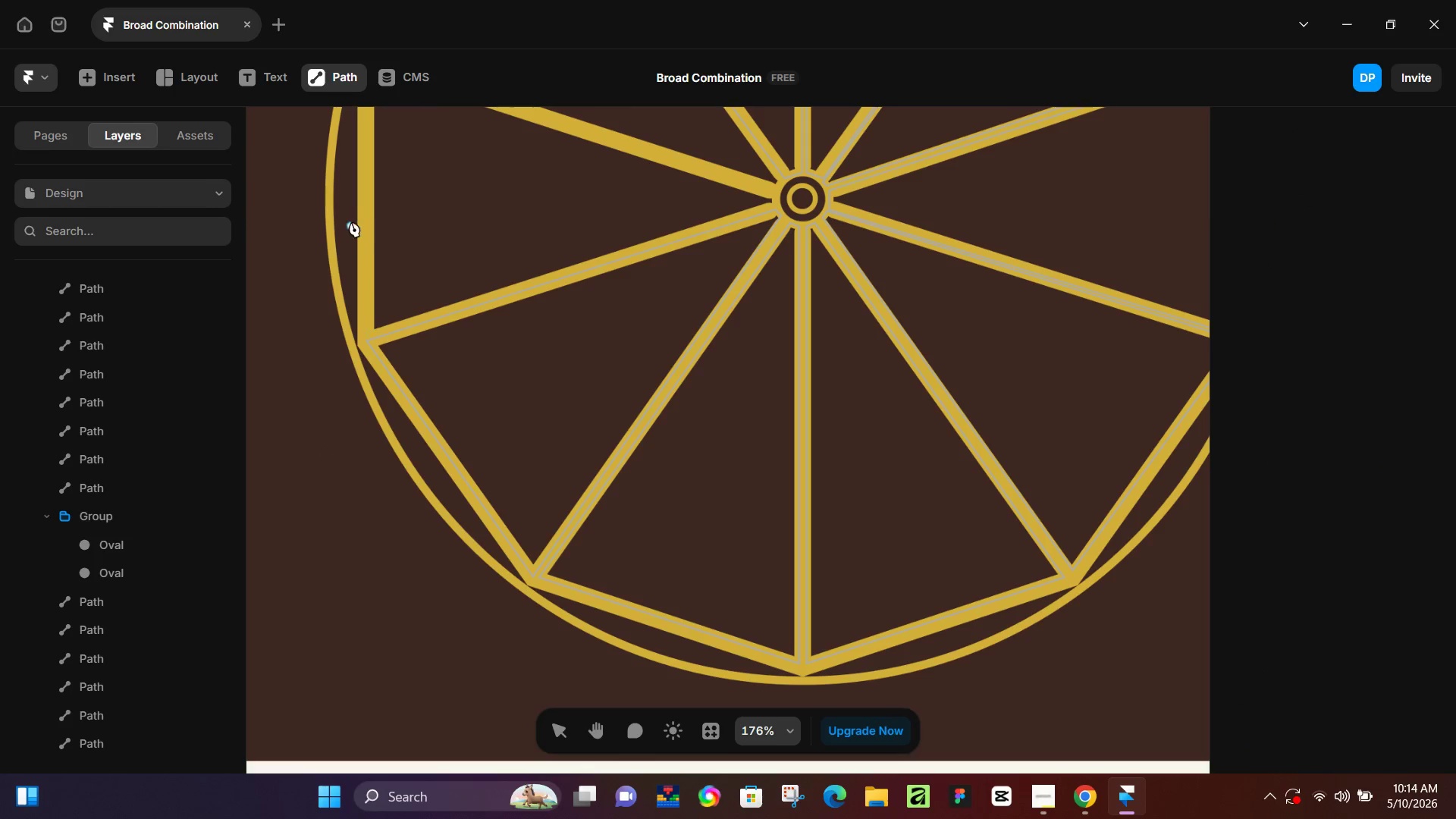 
scroll: coordinate [370, 290], scroll_direction: up, amount: 5.0
 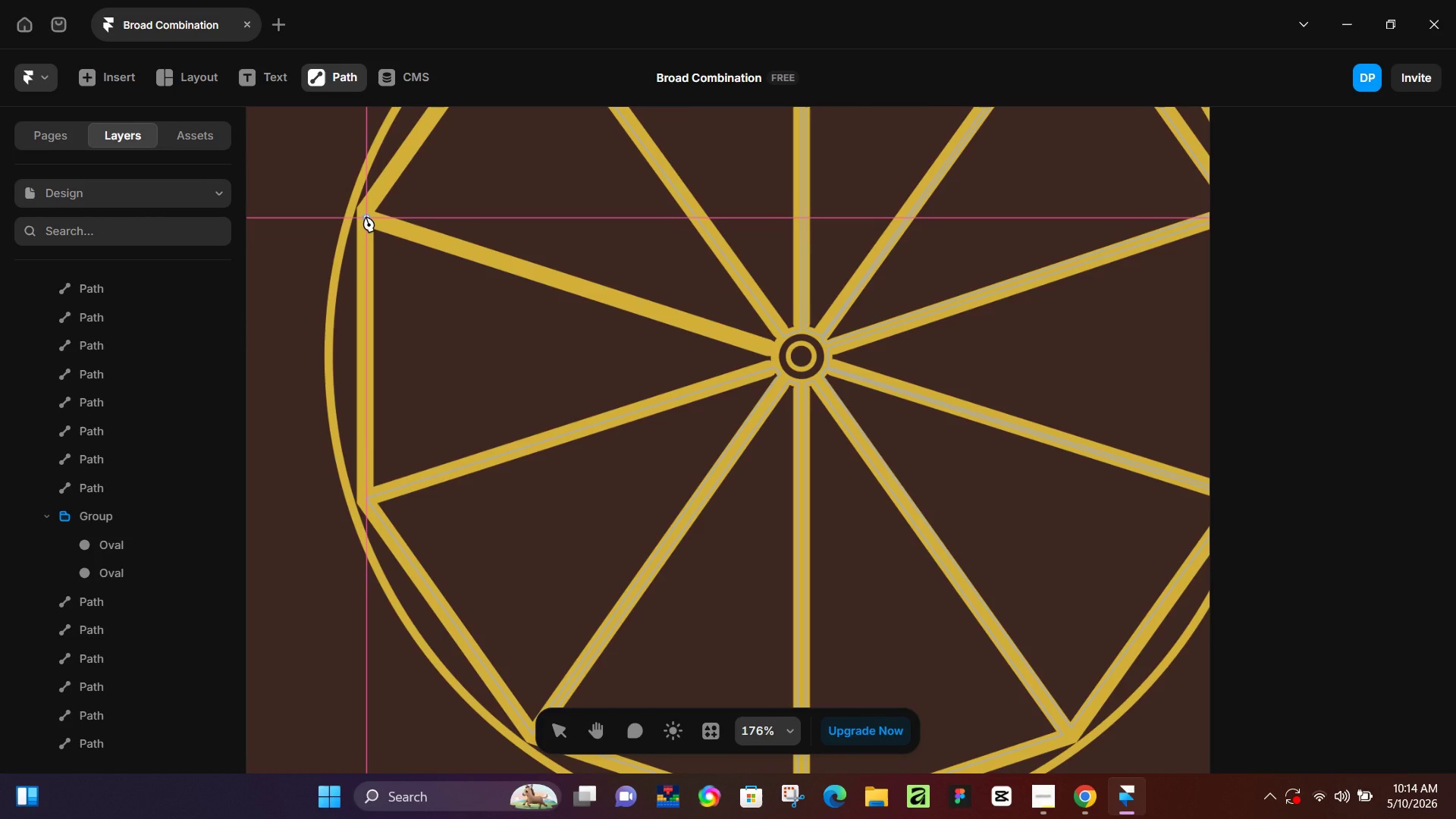 
left_click([366, 216])
 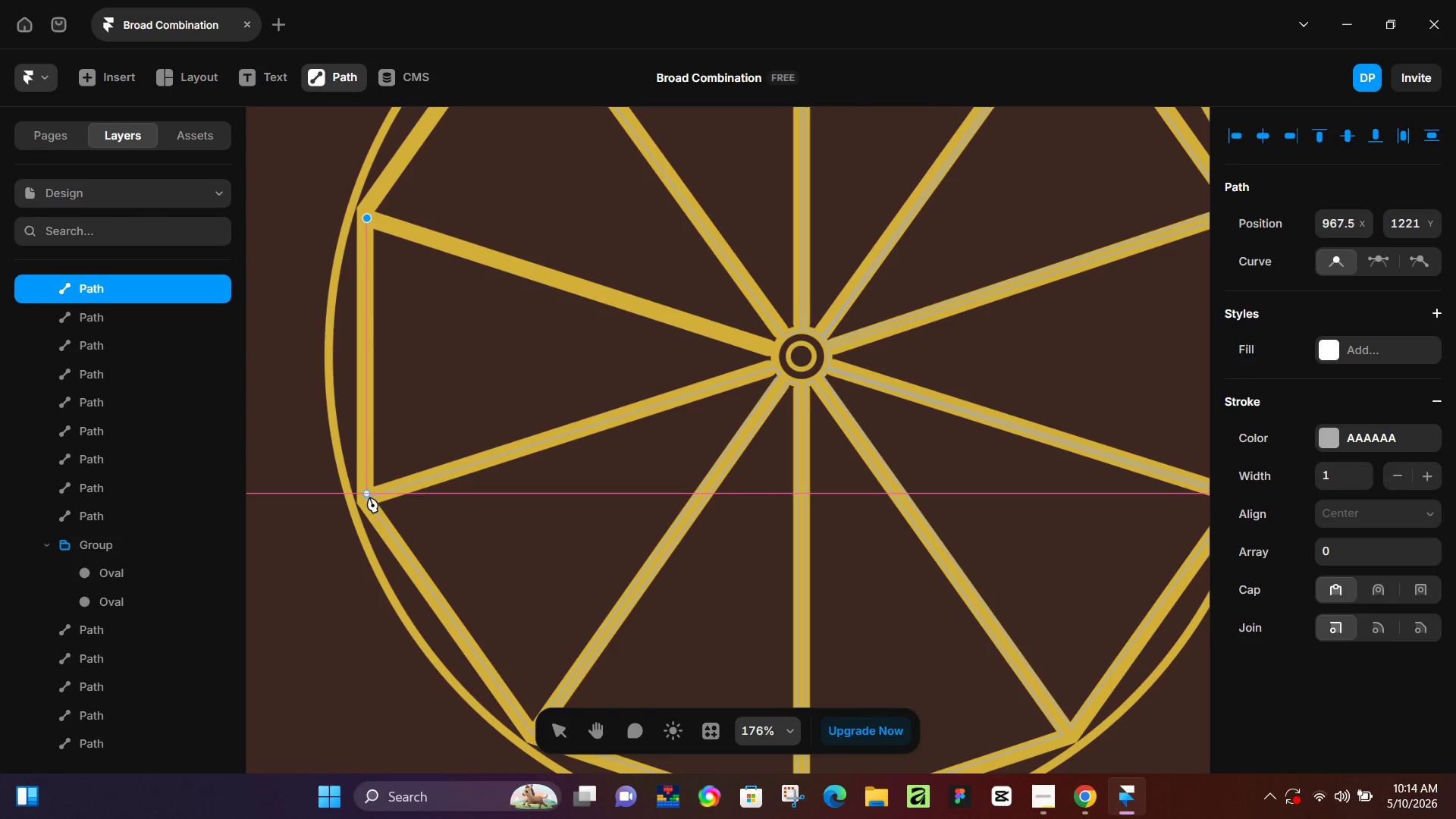 
left_click([369, 497])
 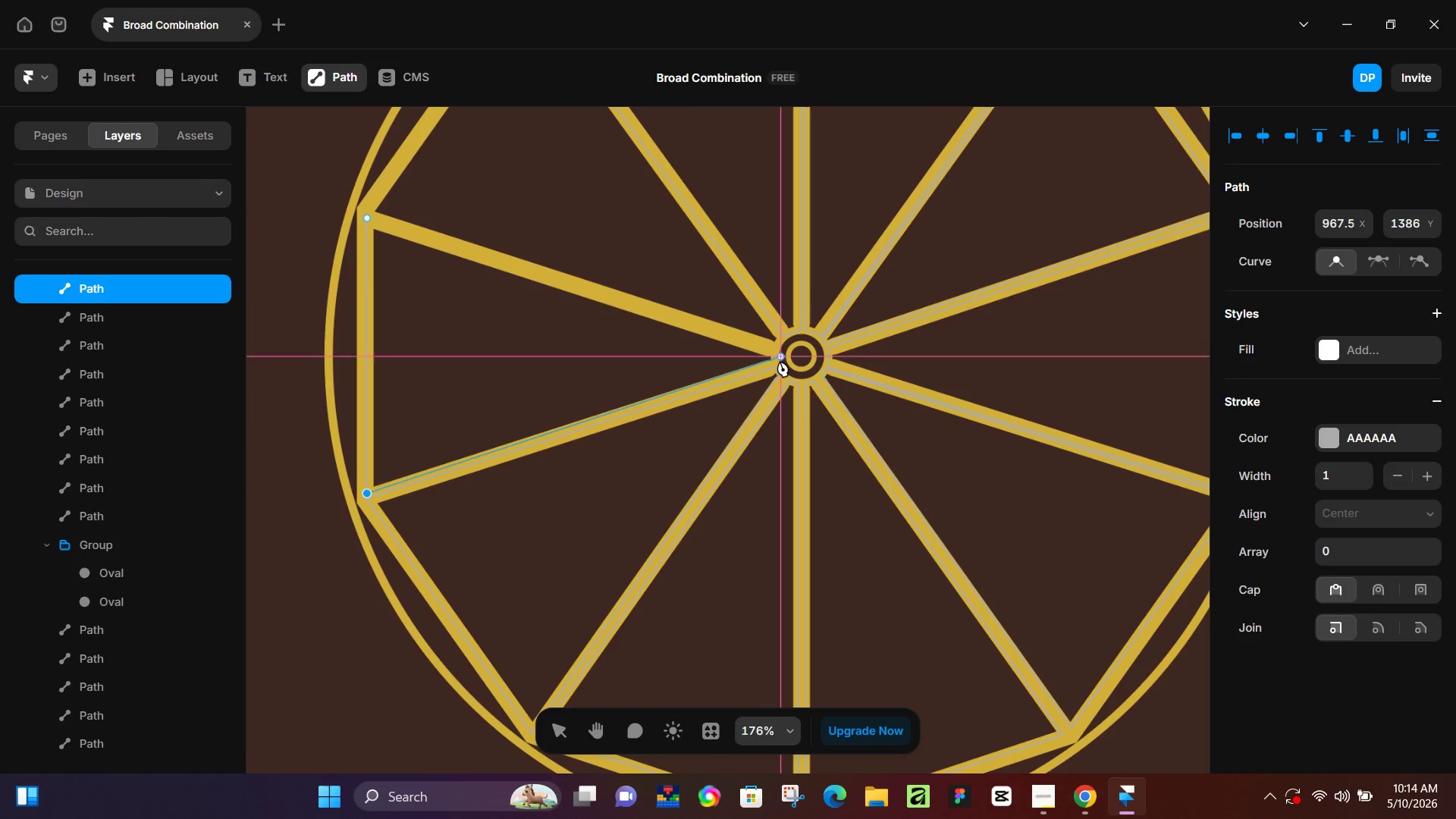 
wait(5.24)
 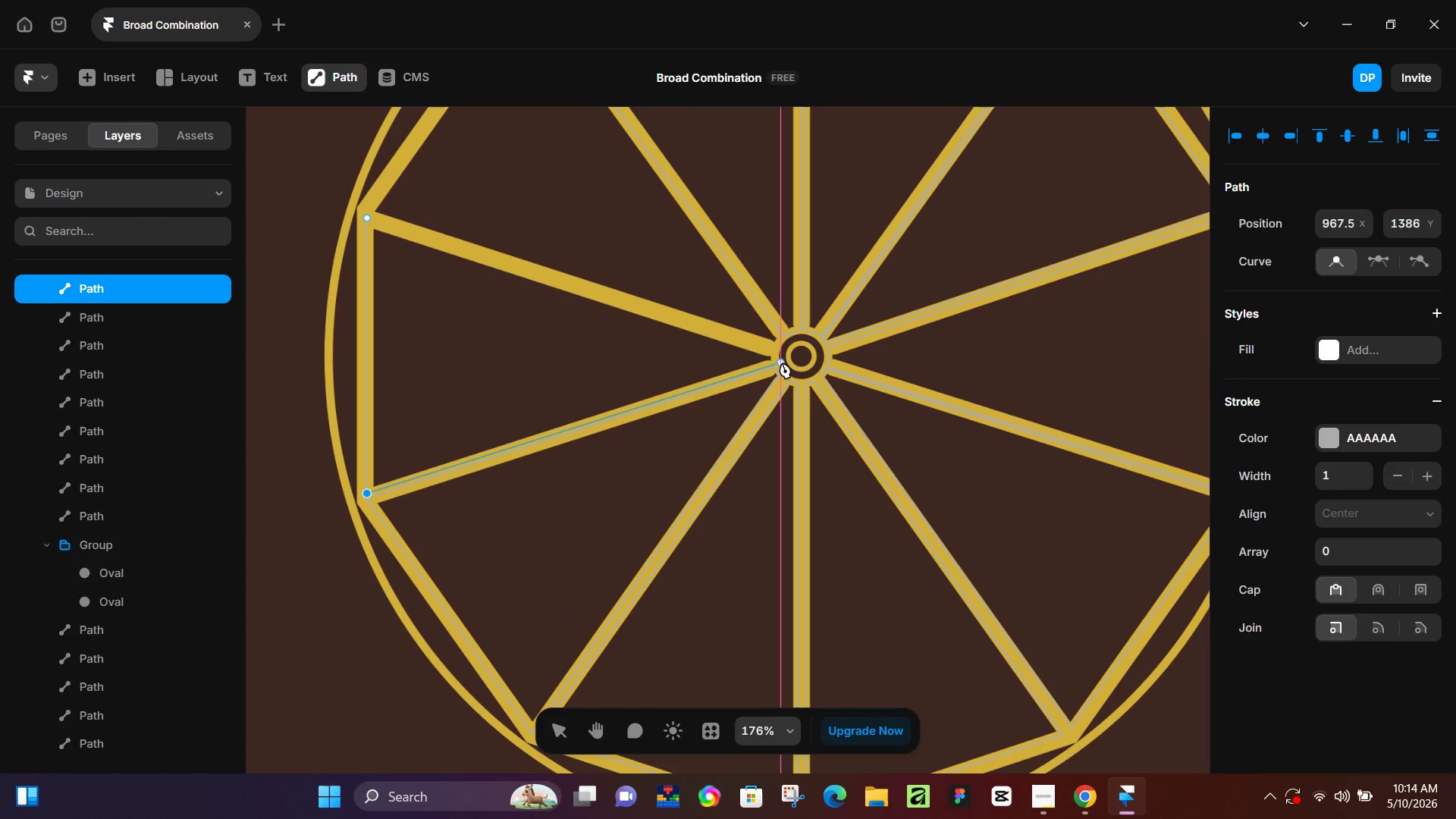 
left_click([777, 362])
 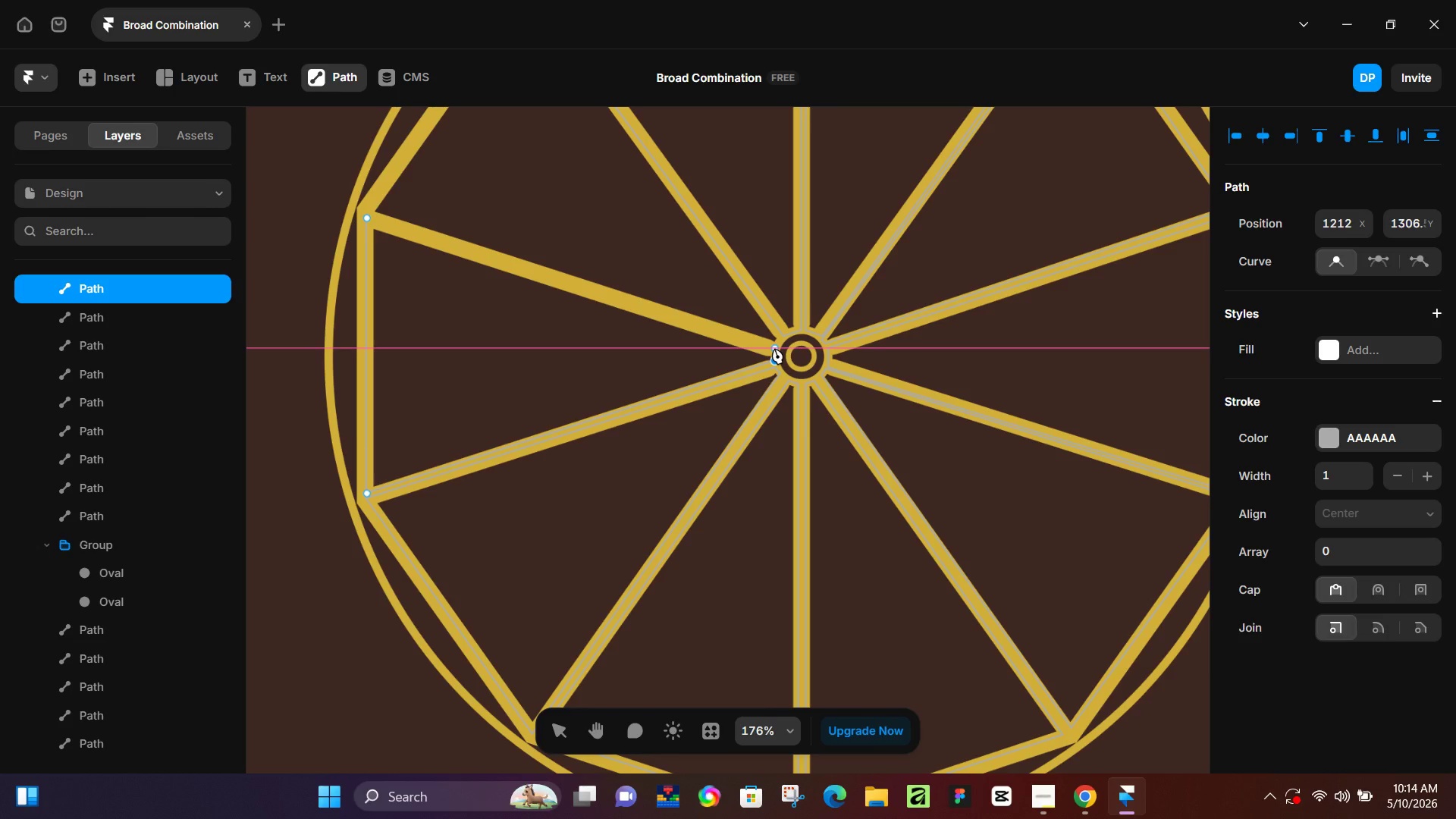 
left_click([774, 348])
 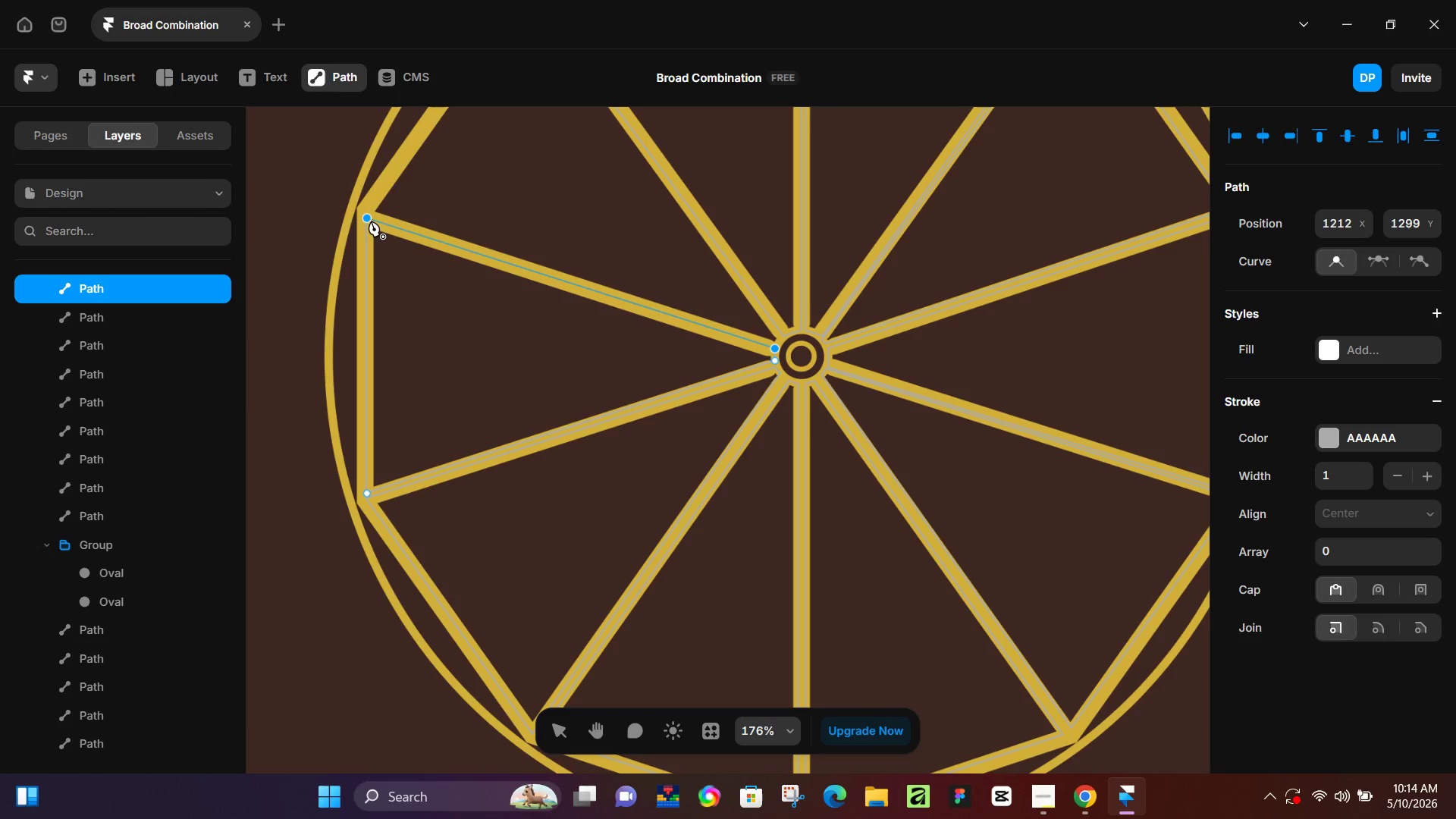 
left_click([371, 218])
 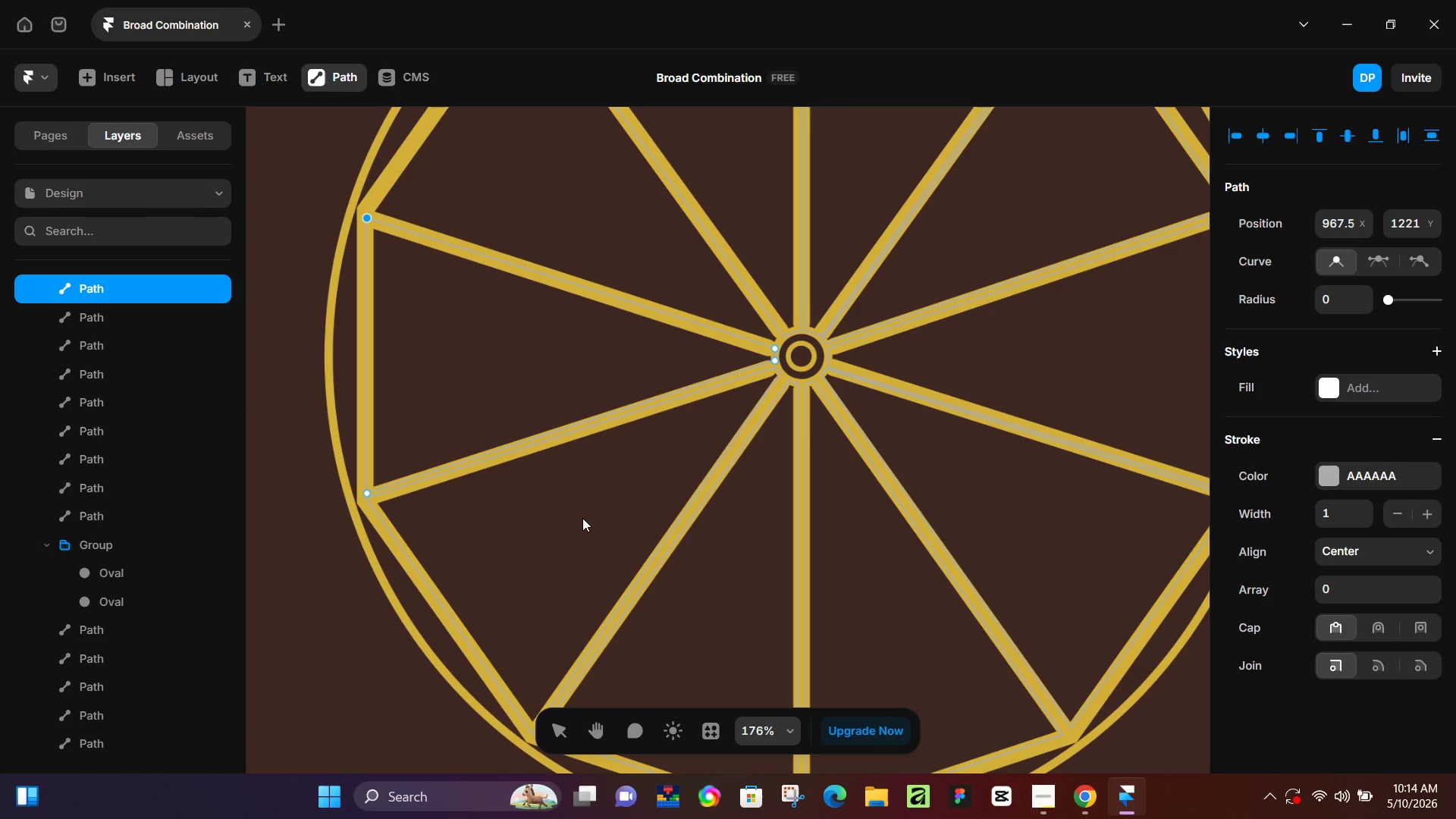 
wait(5.56)
 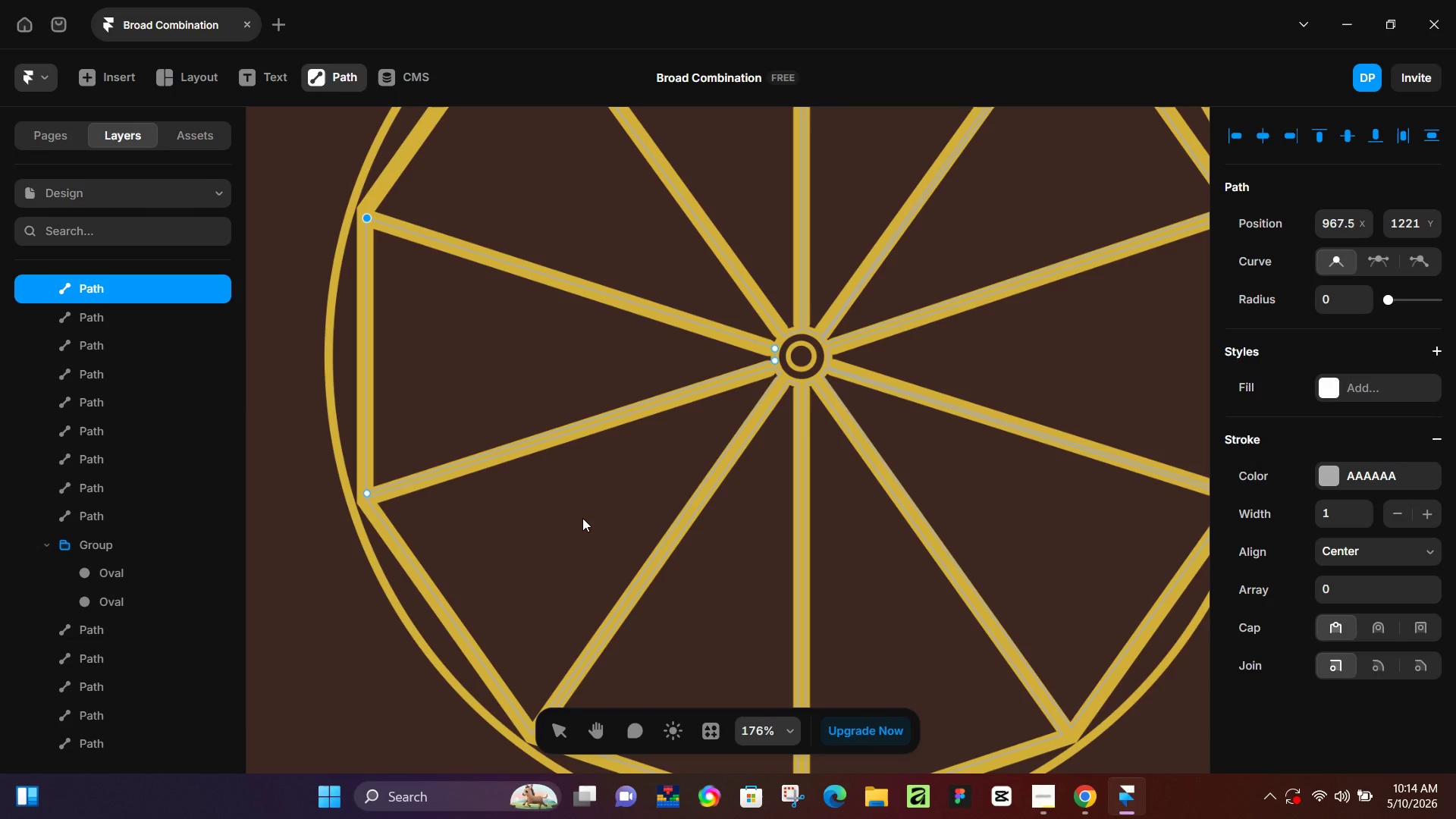 
left_click([287, 251])
 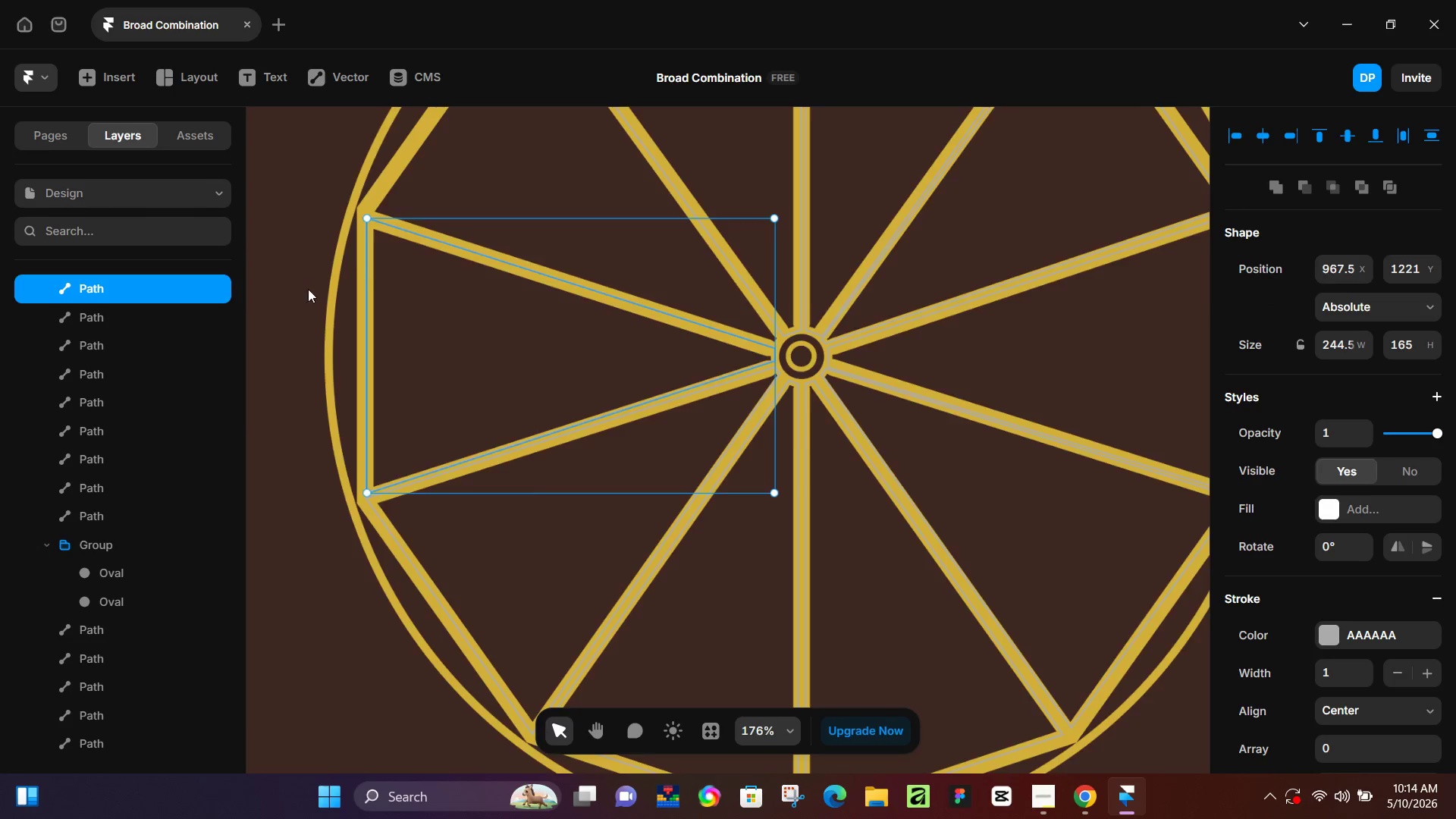 
scroll: coordinate [332, 342], scroll_direction: up, amount: 5.0
 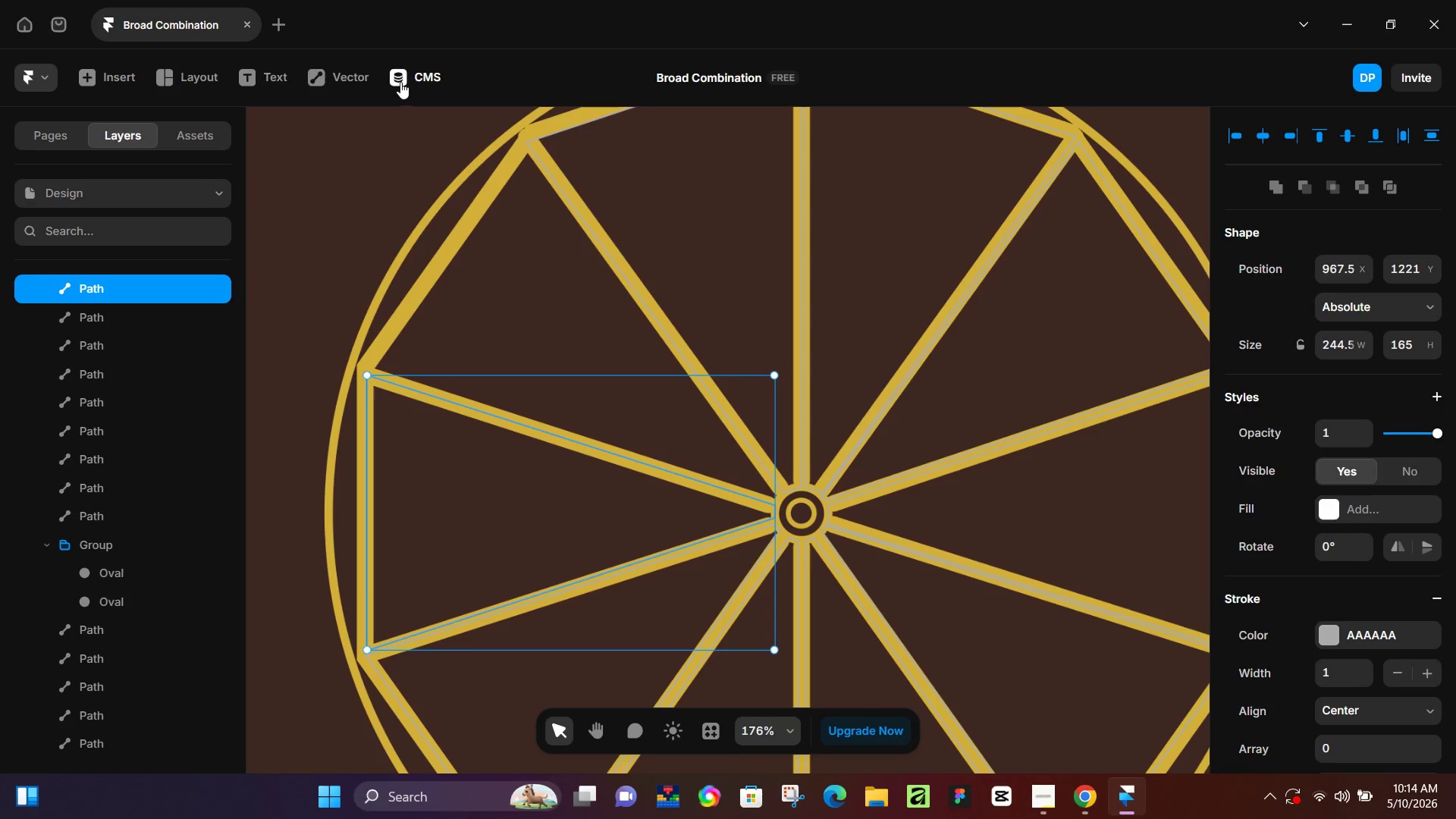 
left_click([327, 71])
 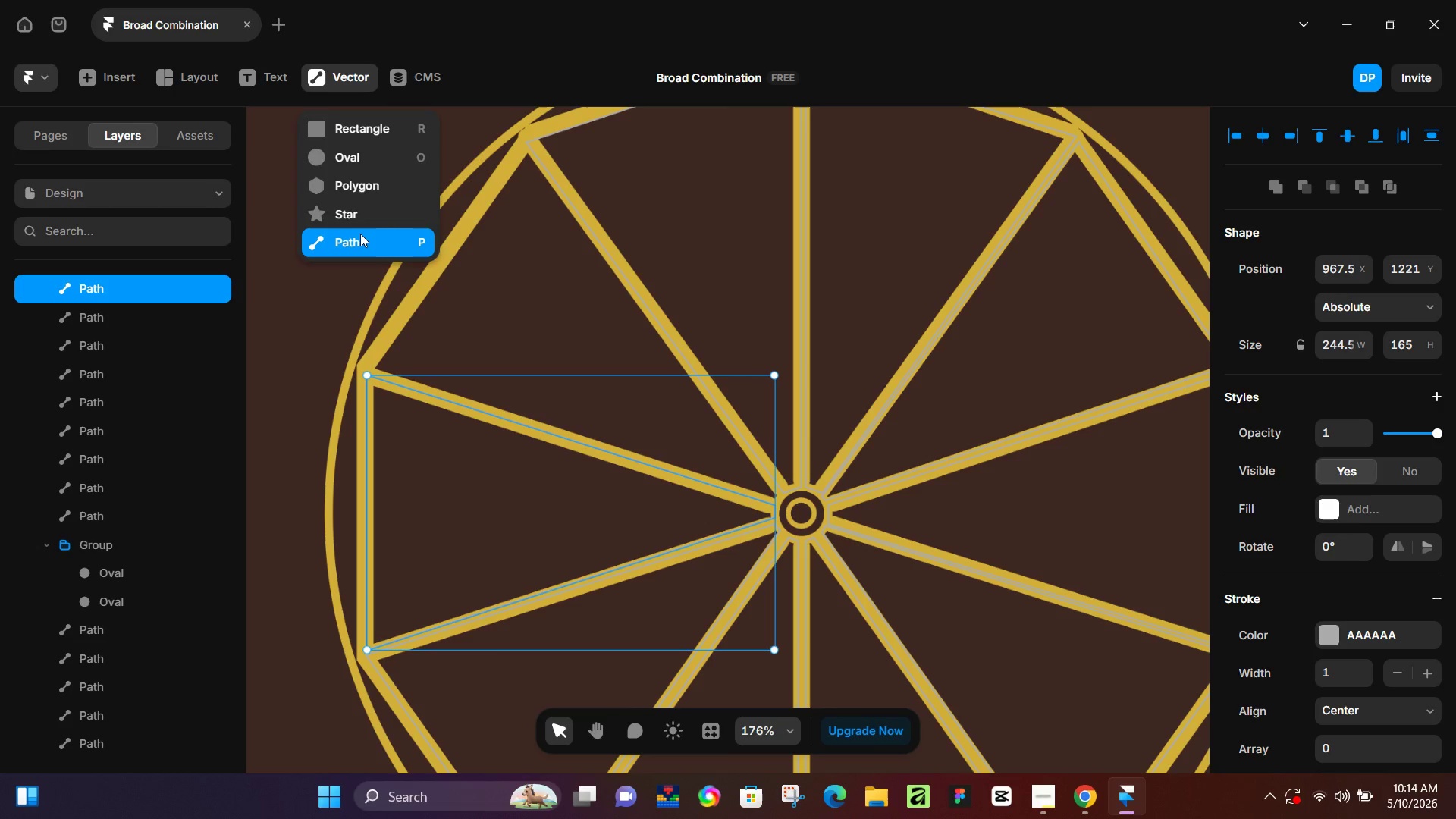 
left_click([360, 234])
 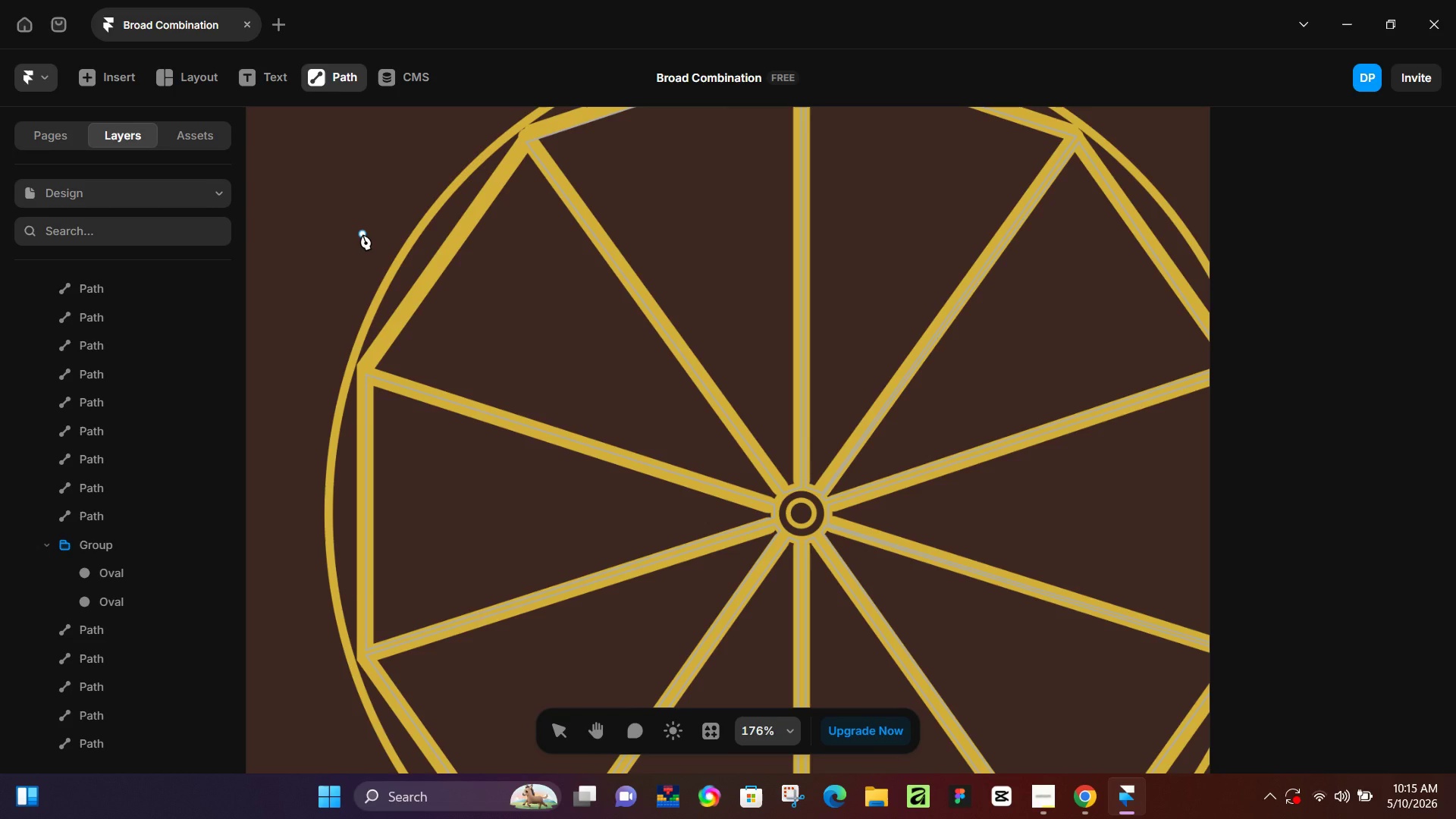 
wait(44.08)
 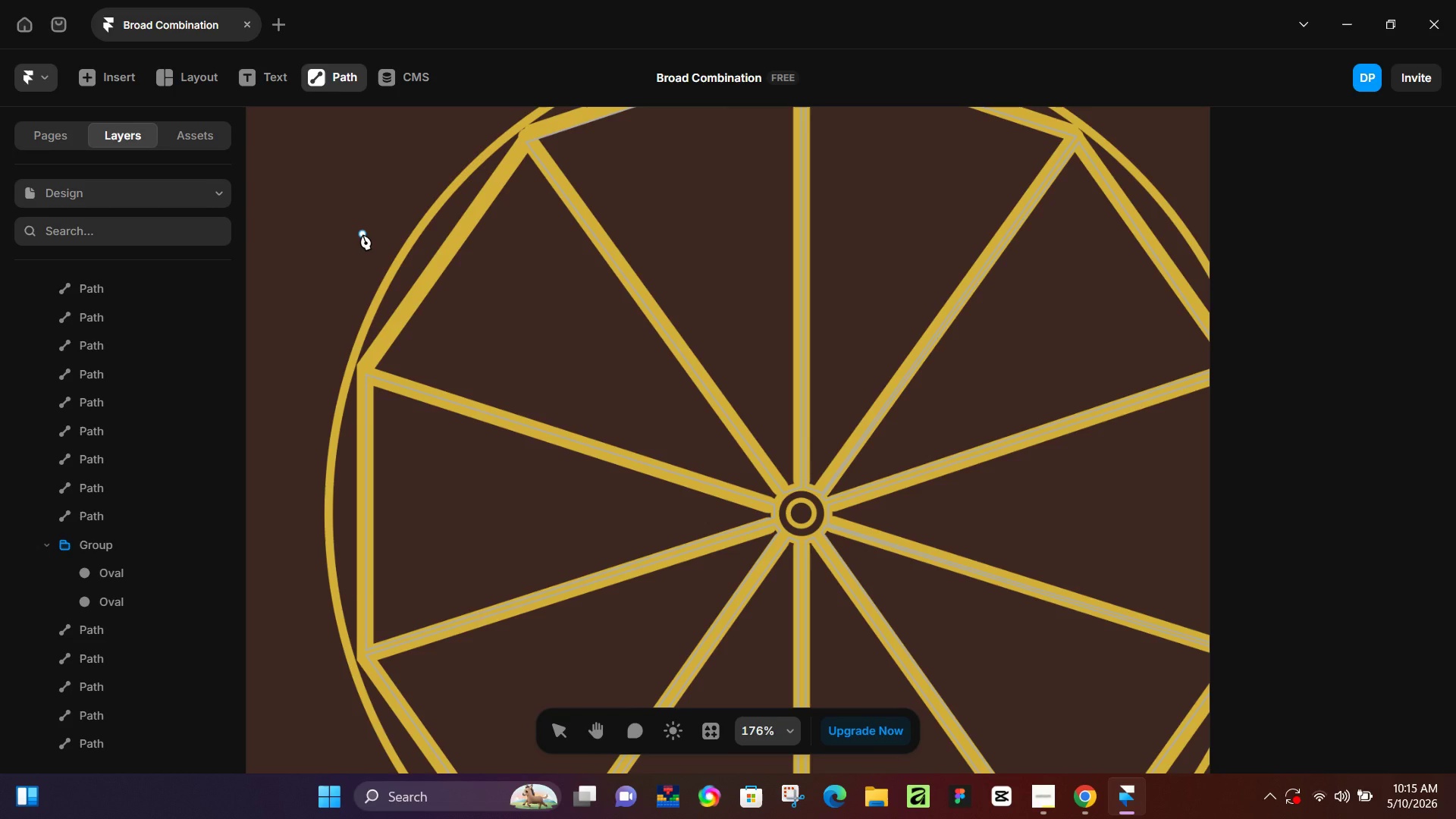 
left_click([368, 366])
 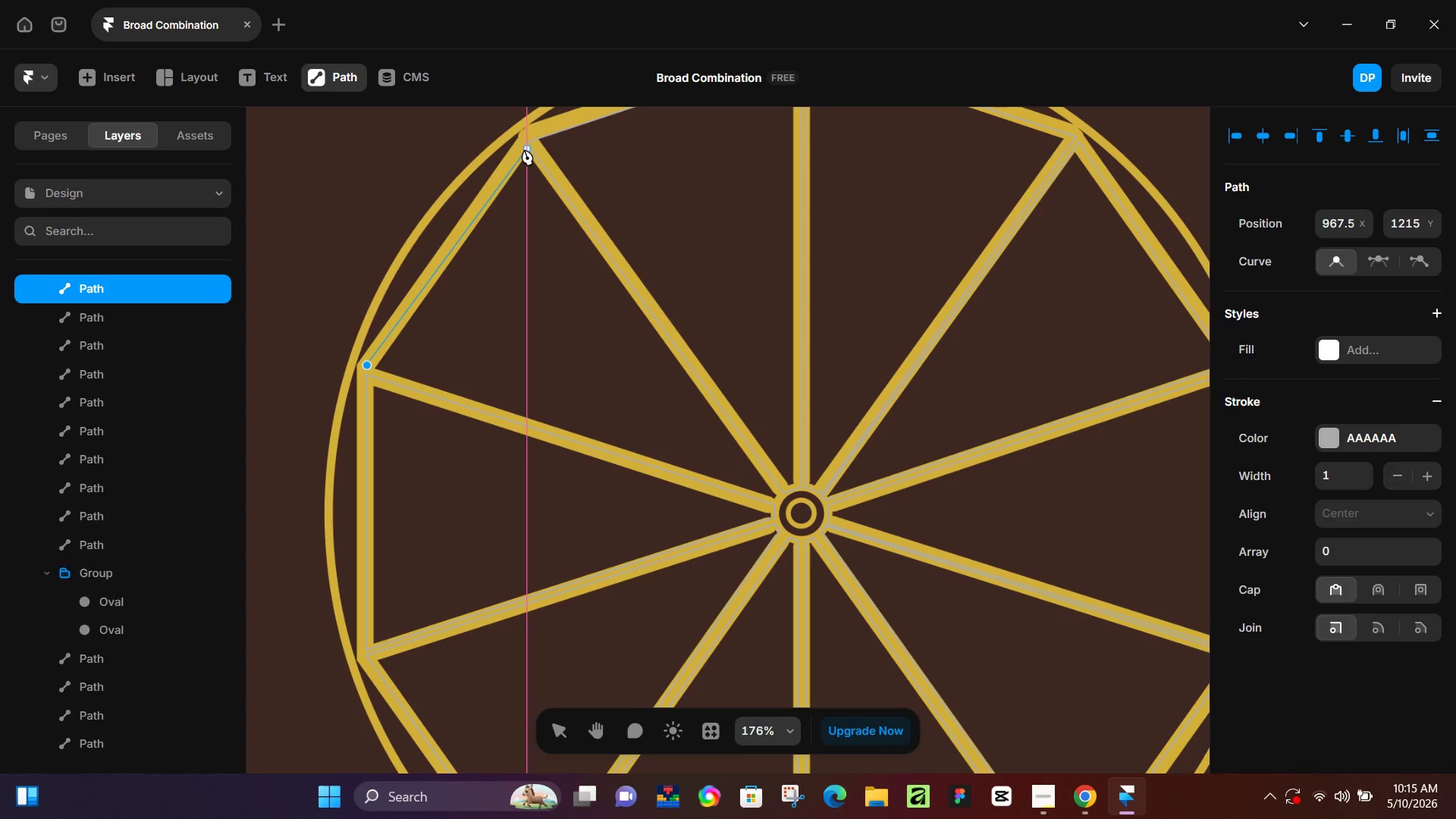 
wait(5.36)
 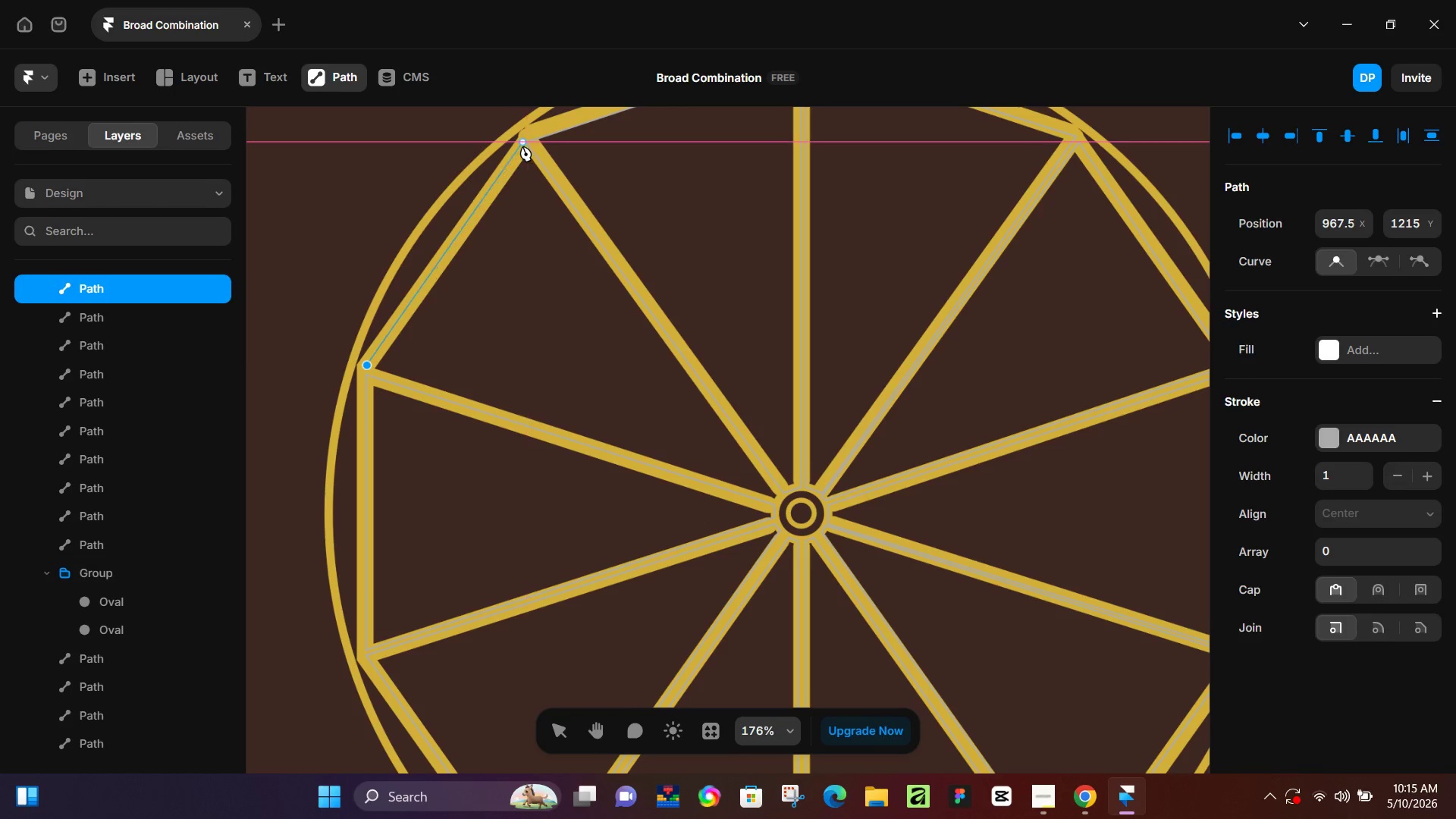 
left_click([526, 146])
 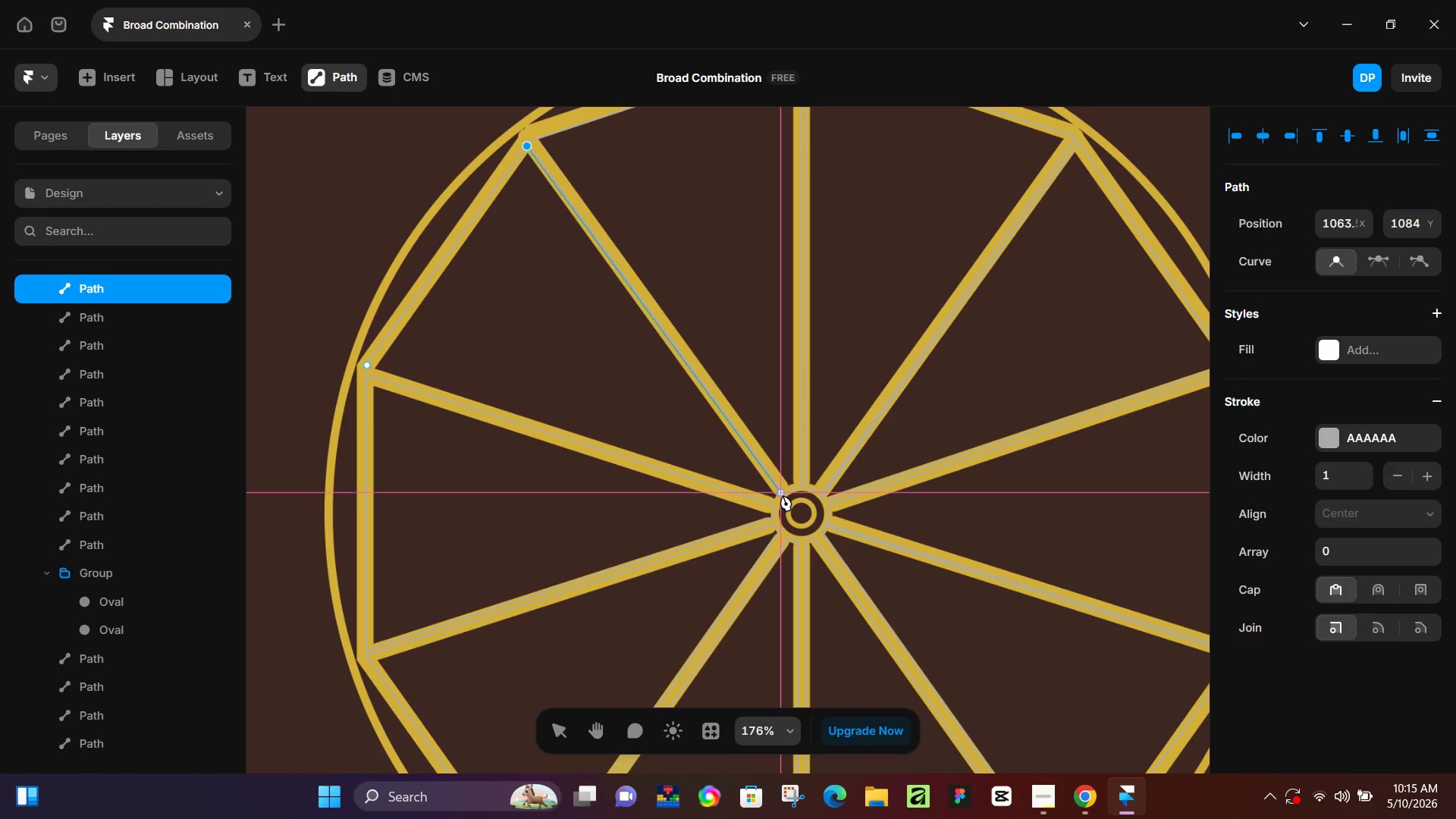 
left_click([783, 495])
 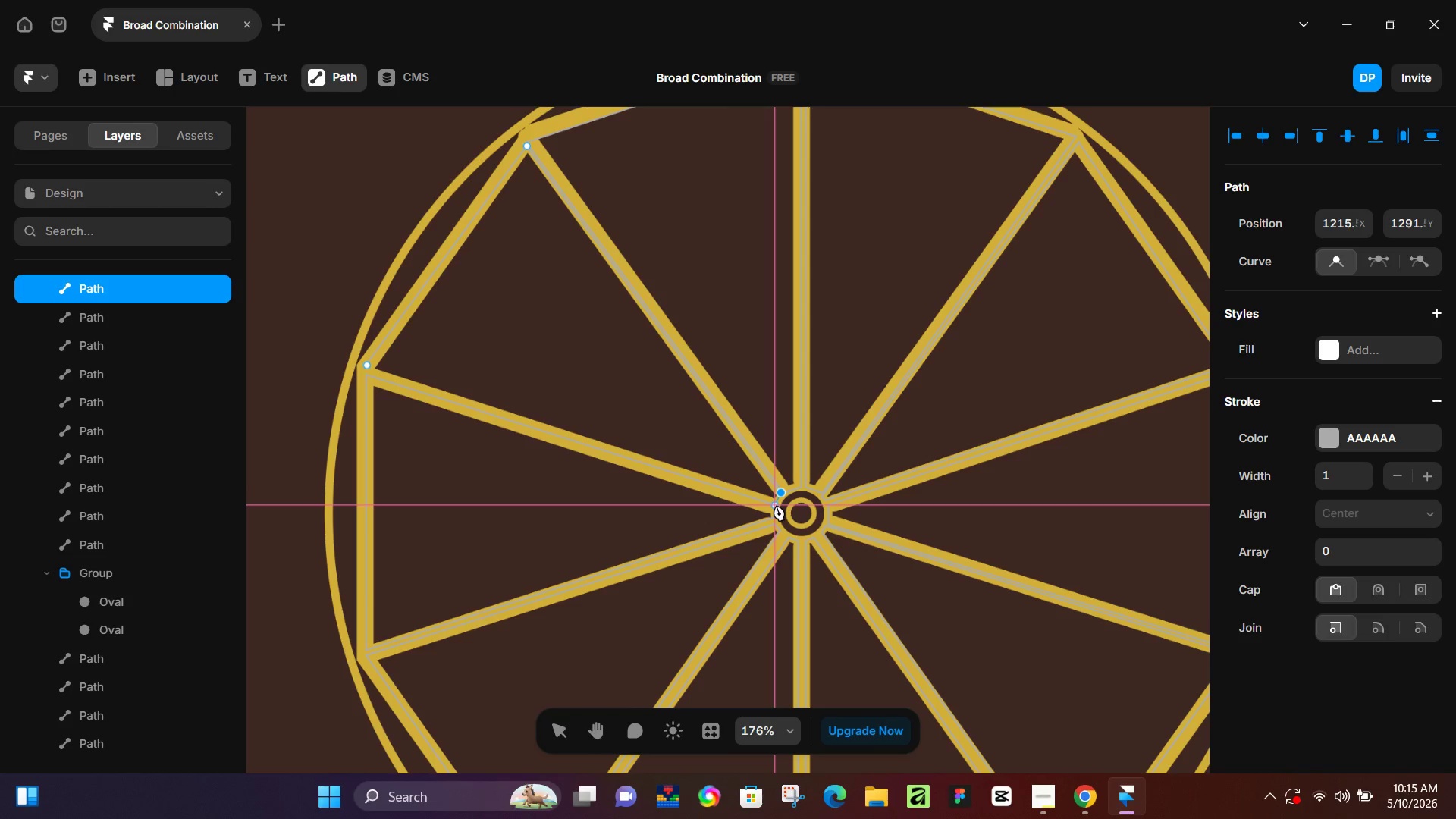 
left_click([776, 505])
 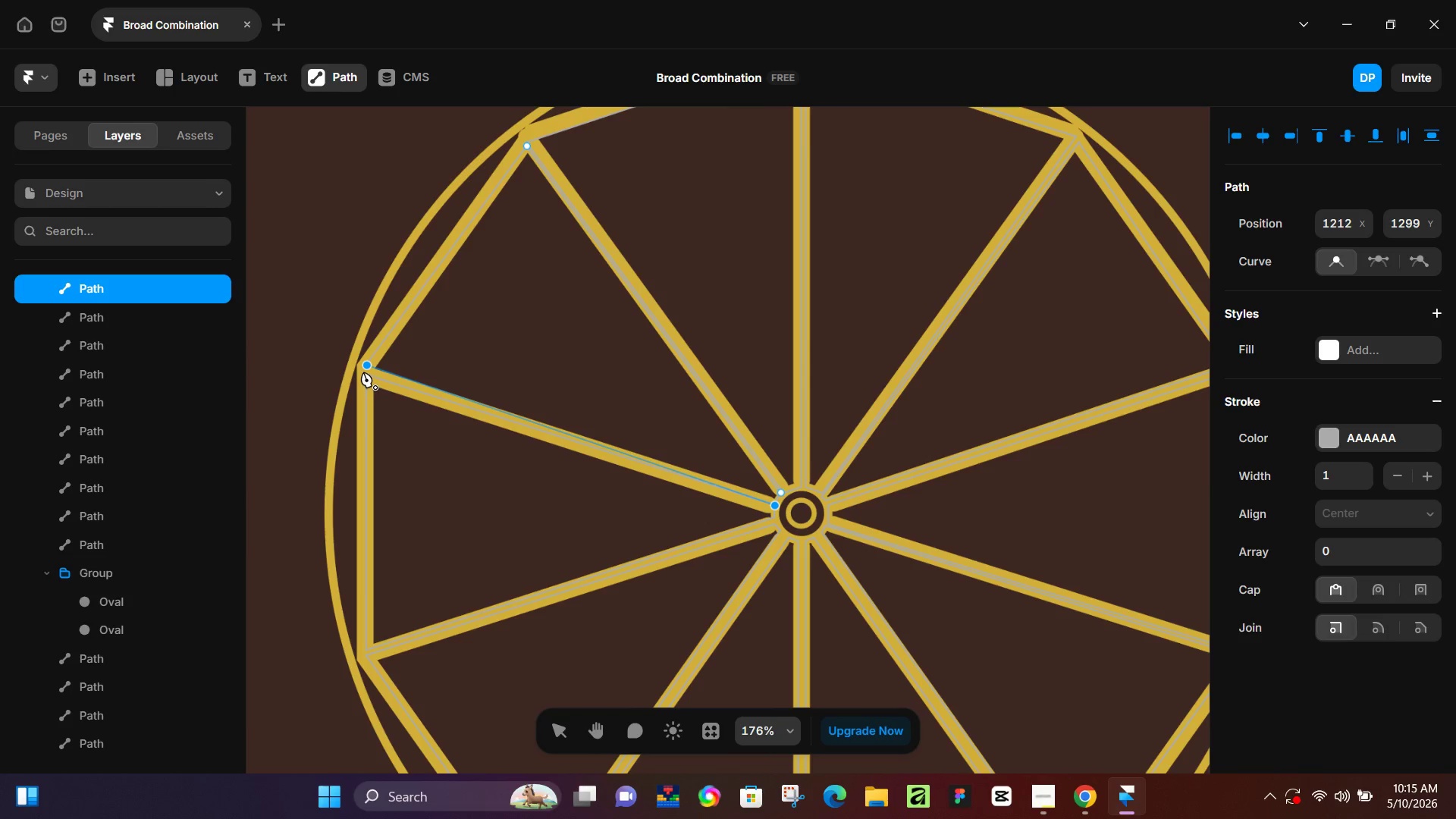 
wait(5.66)
 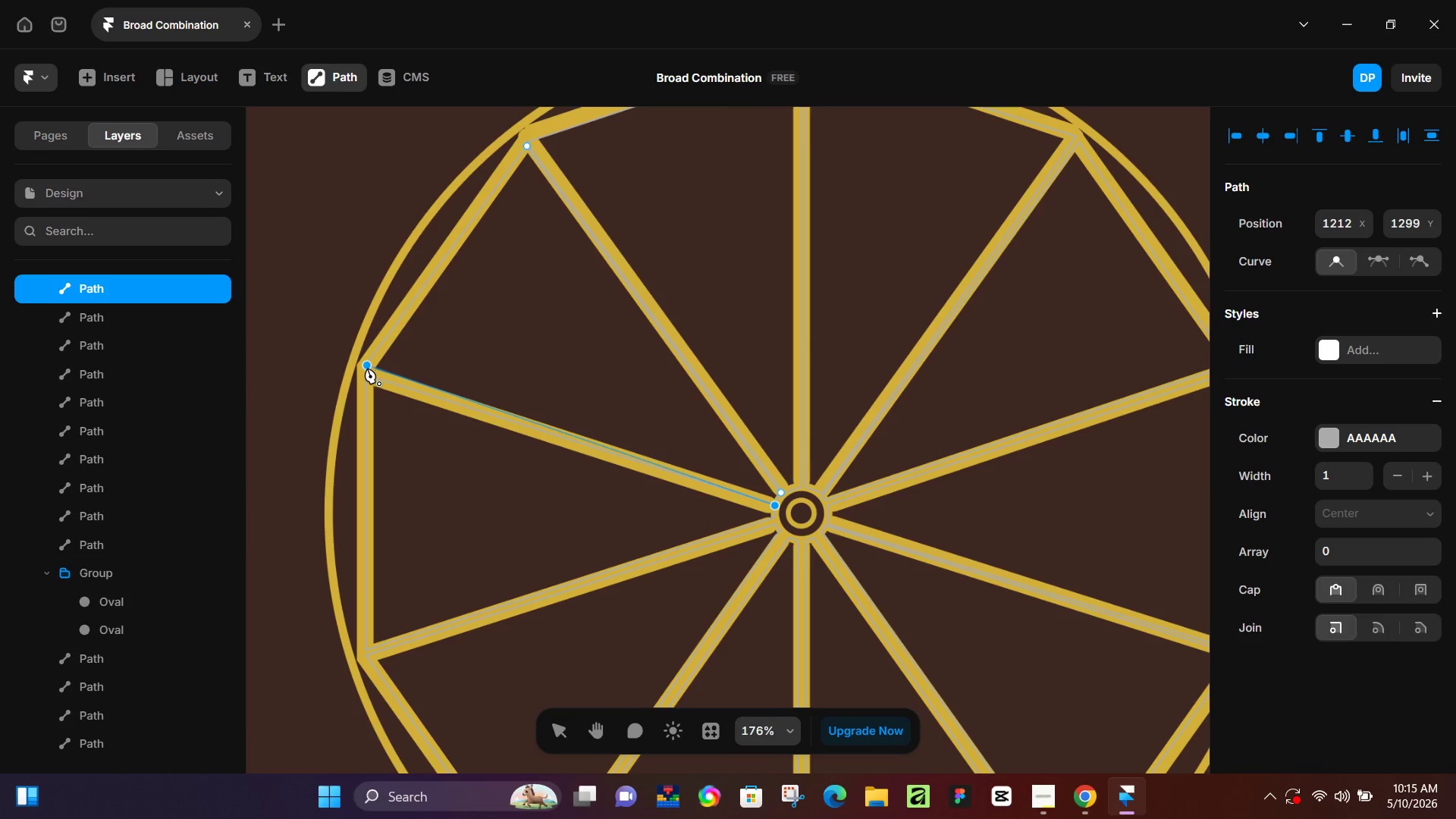 
hold_key(key=ControlLeft, duration=1.19)
scroll: coordinate [328, 398], scroll_direction: up, amount: 13.0
 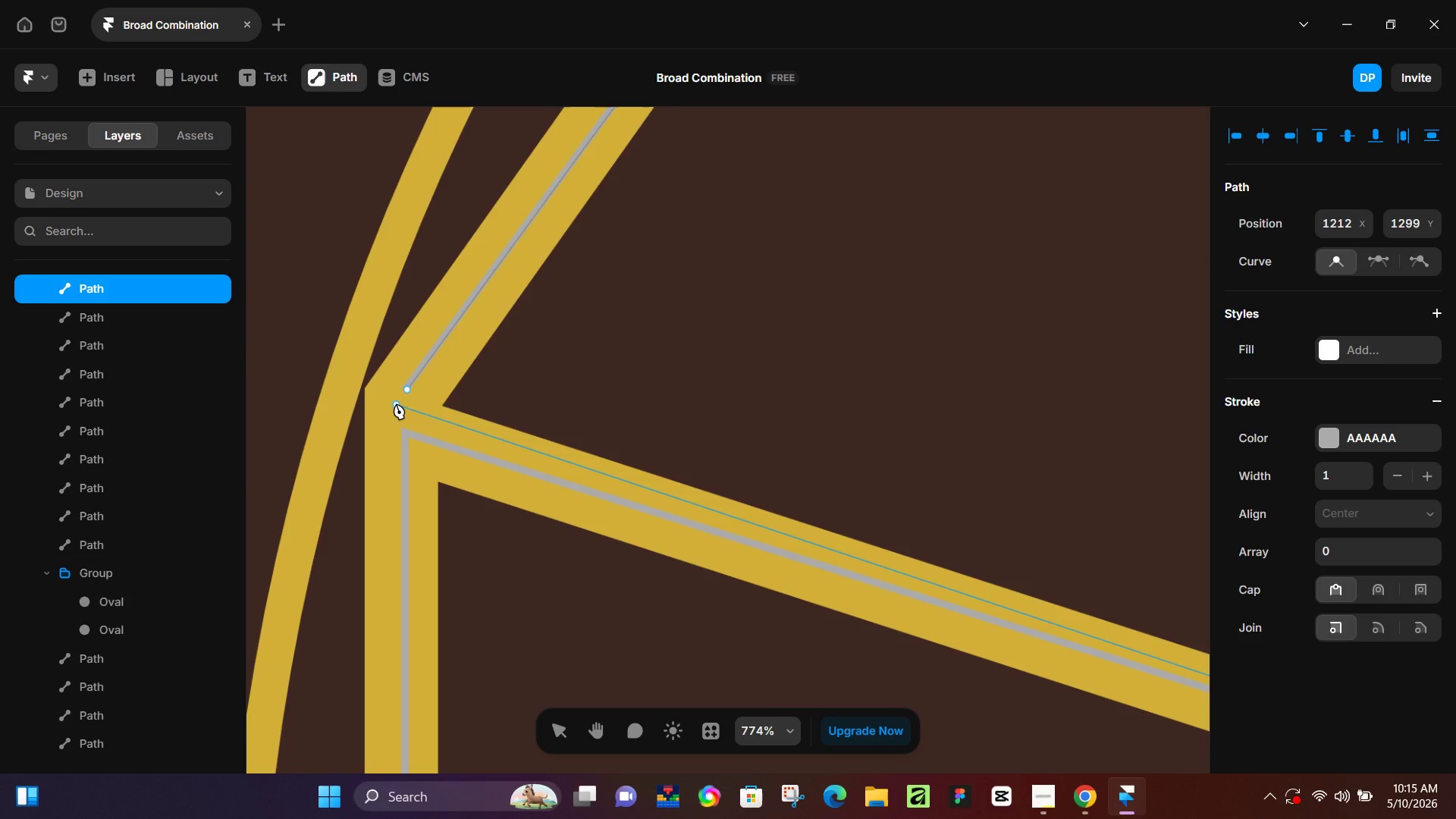 
left_click([396, 403])
 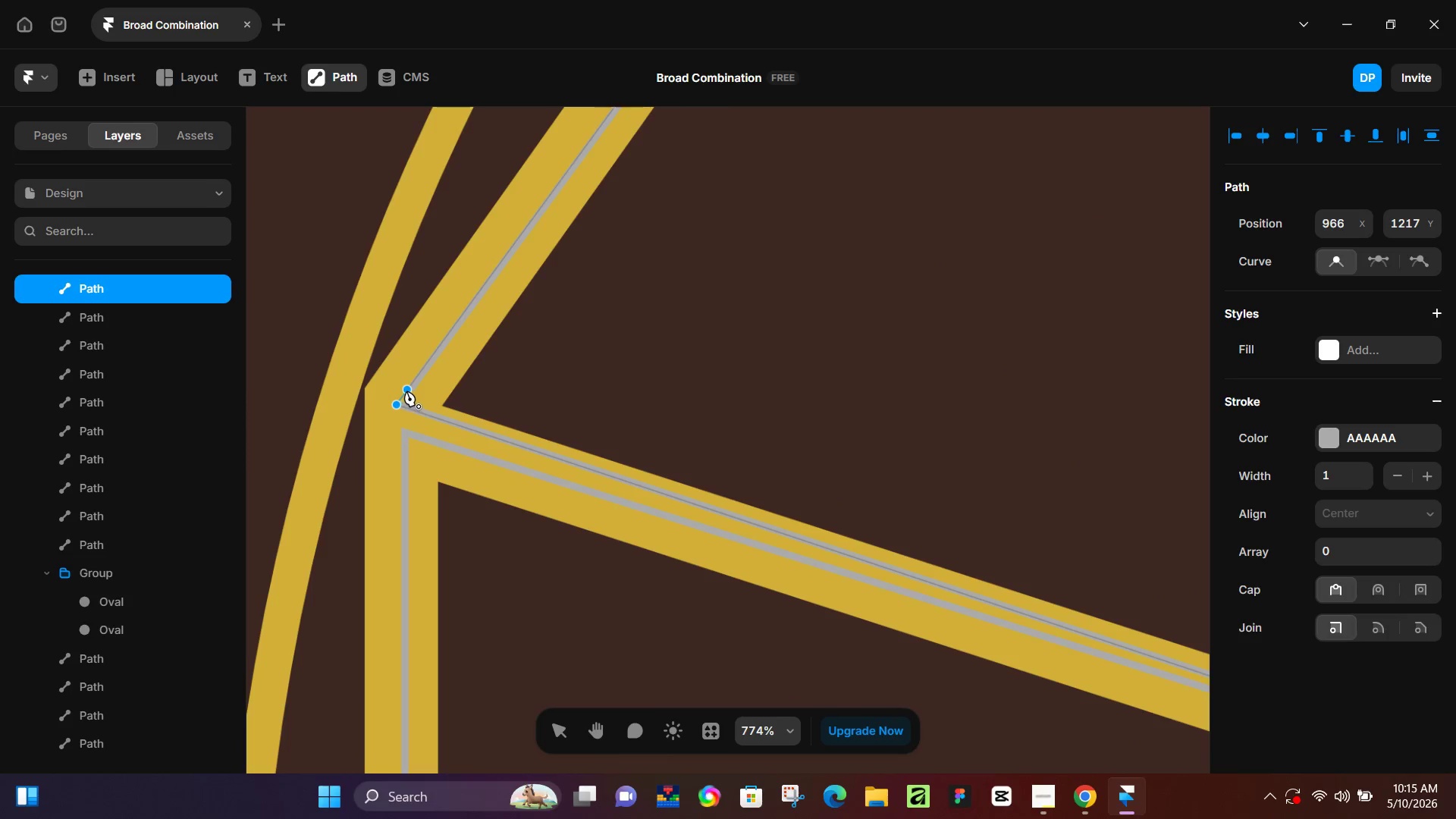 
left_click([406, 391])
 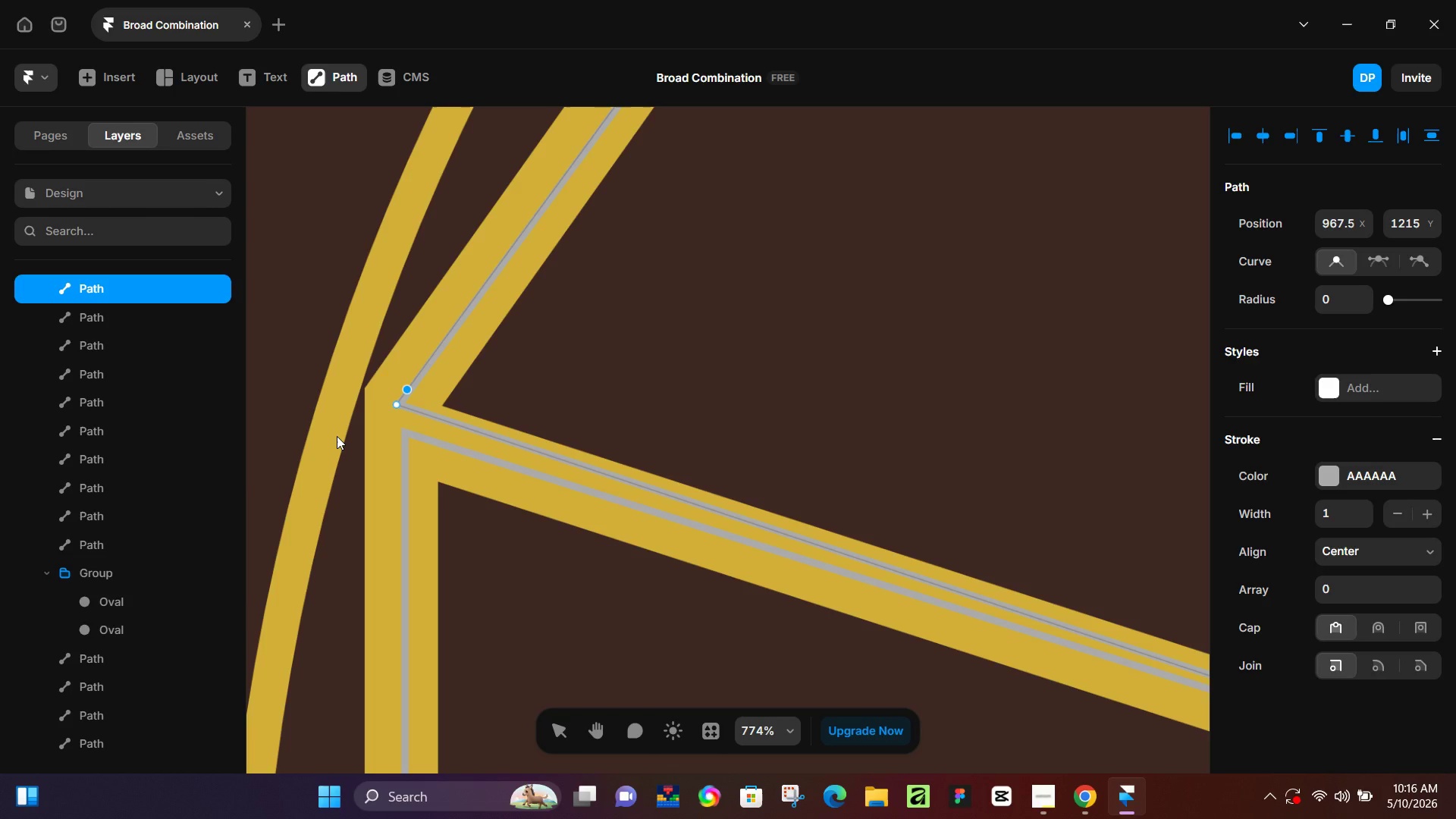 
wait(53.88)
 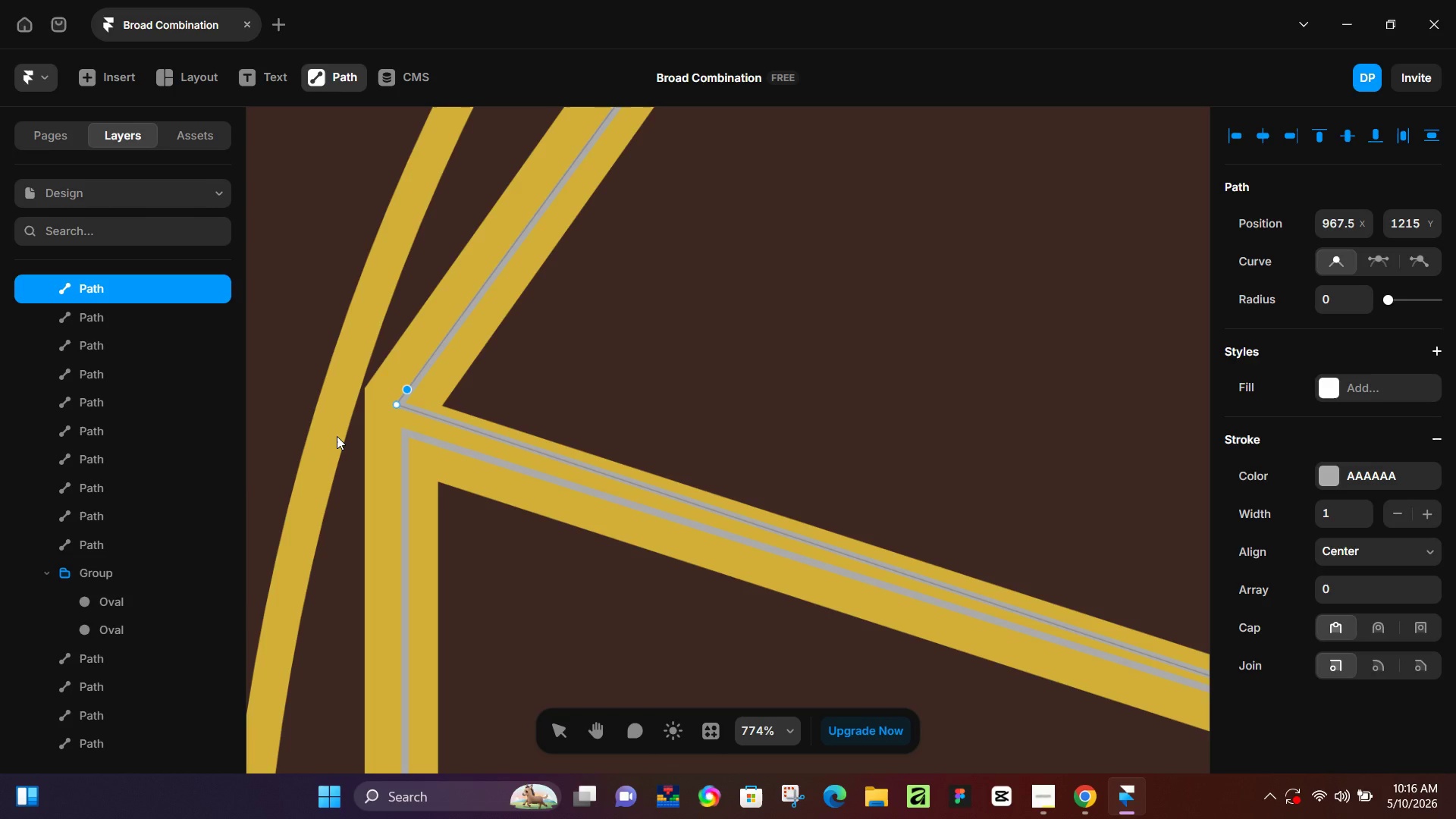 
left_click([545, 733])
 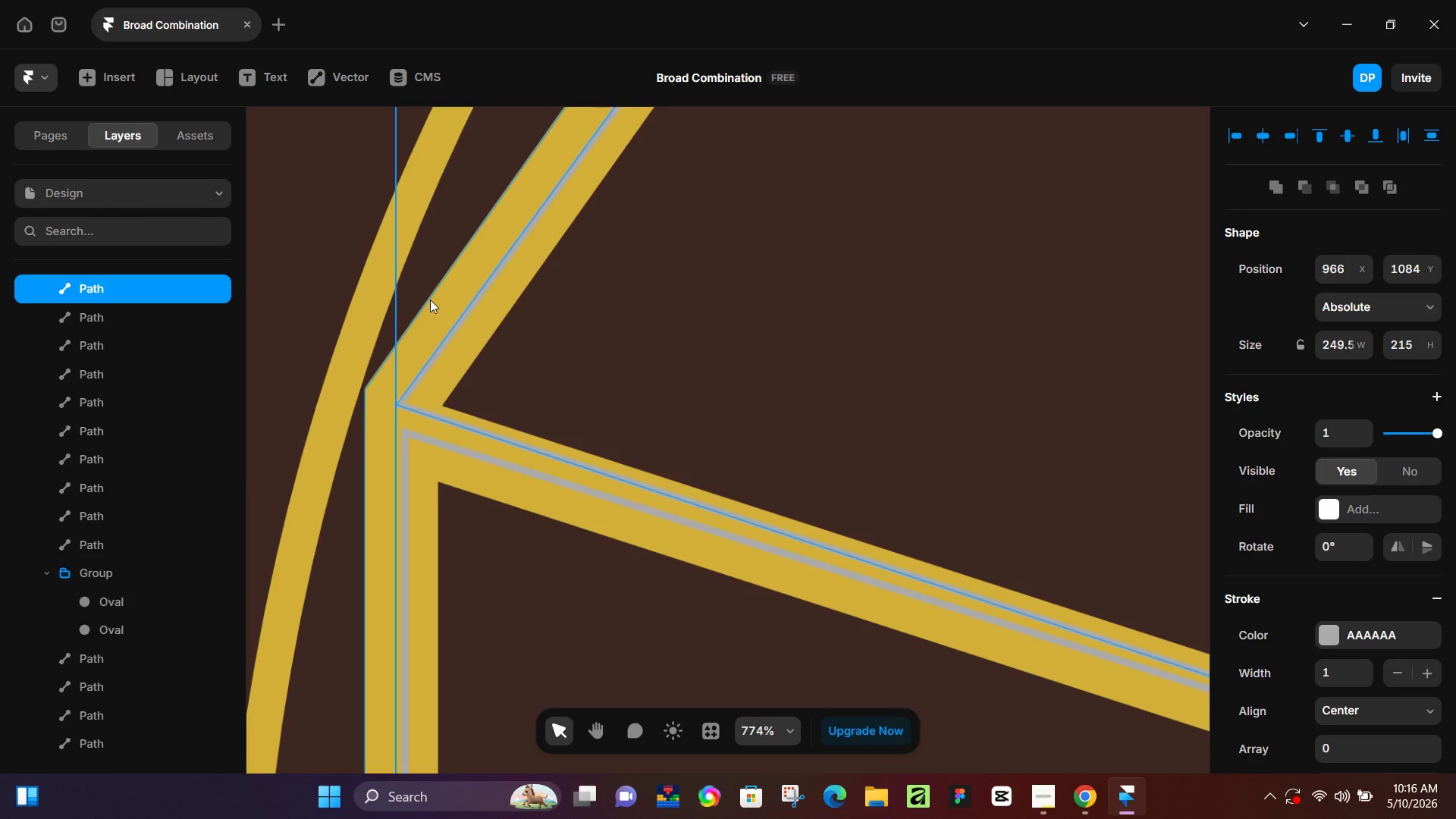 
key(Control+Minus)
 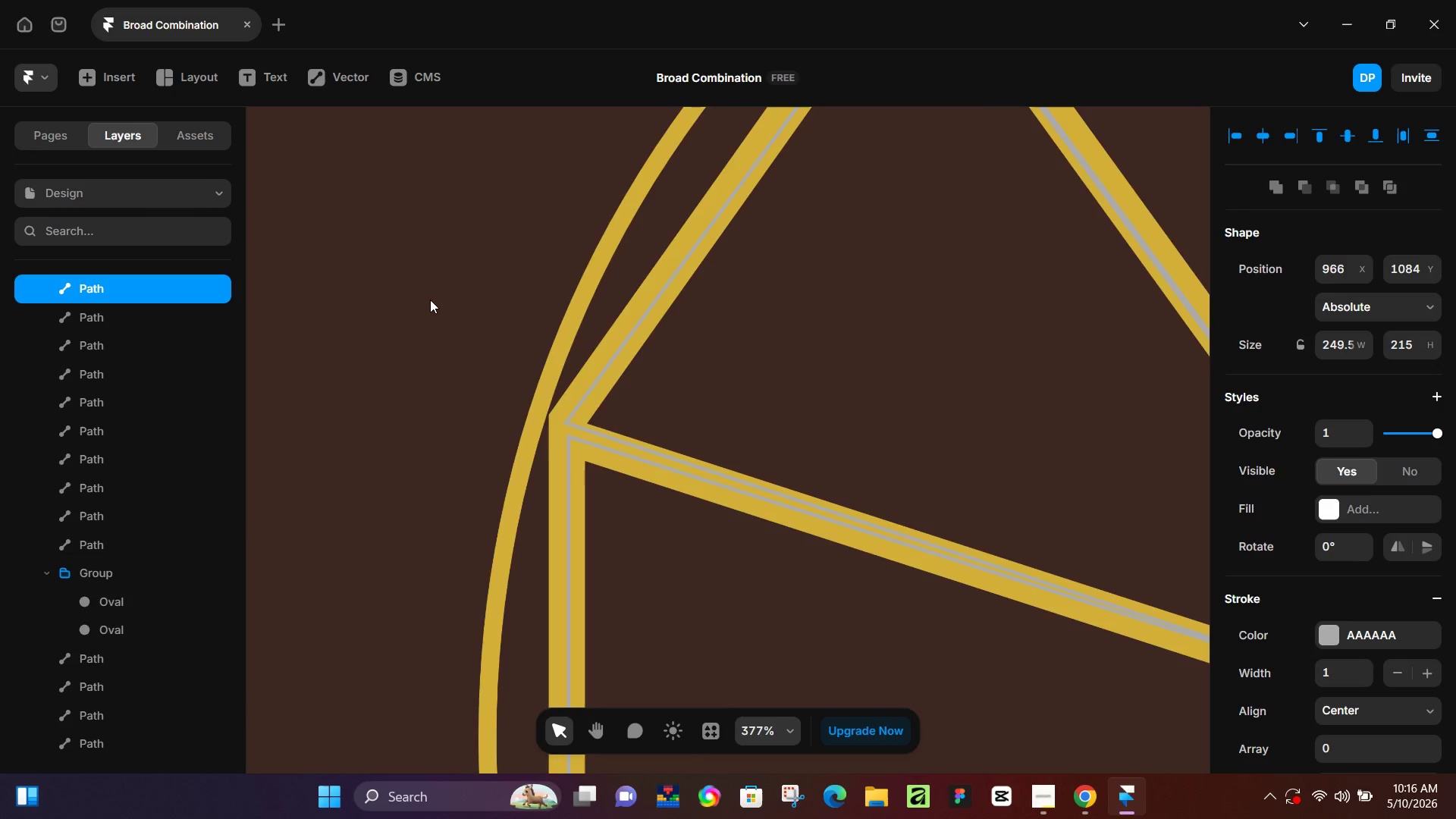 
key(Control+Minus)
 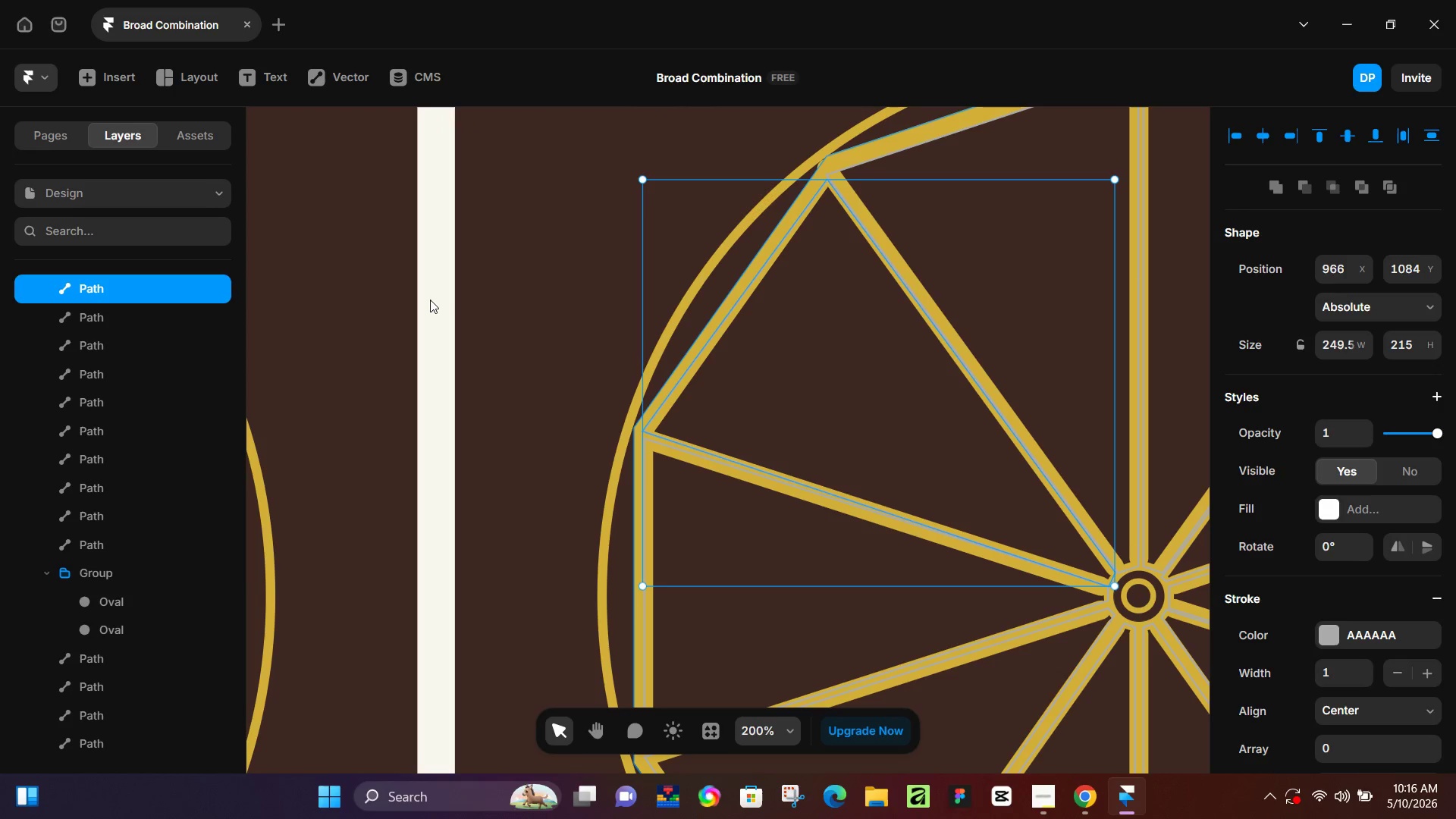 
key(Control+Minus)
 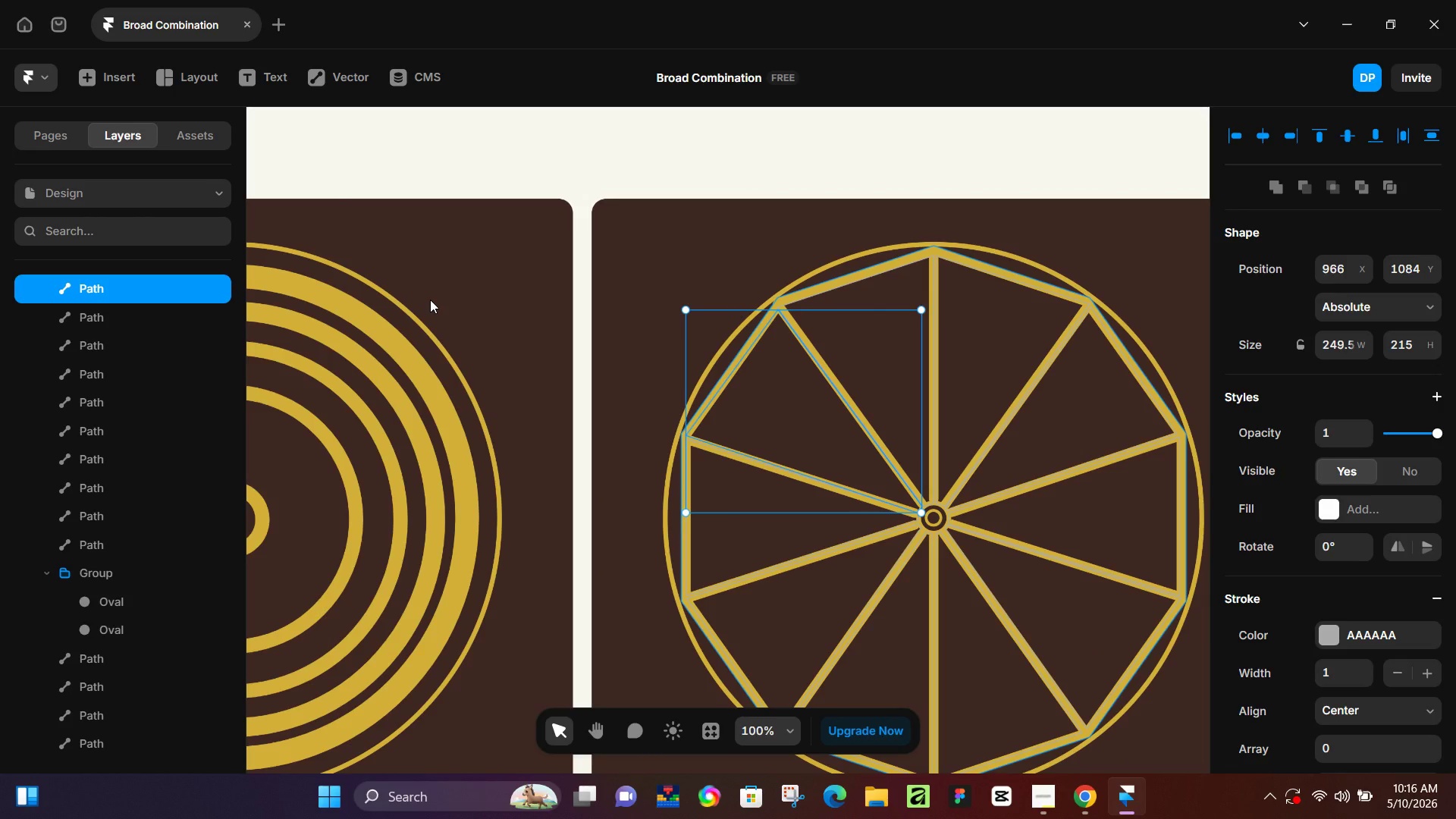 
hold_key(key=Space, duration=3.78)
 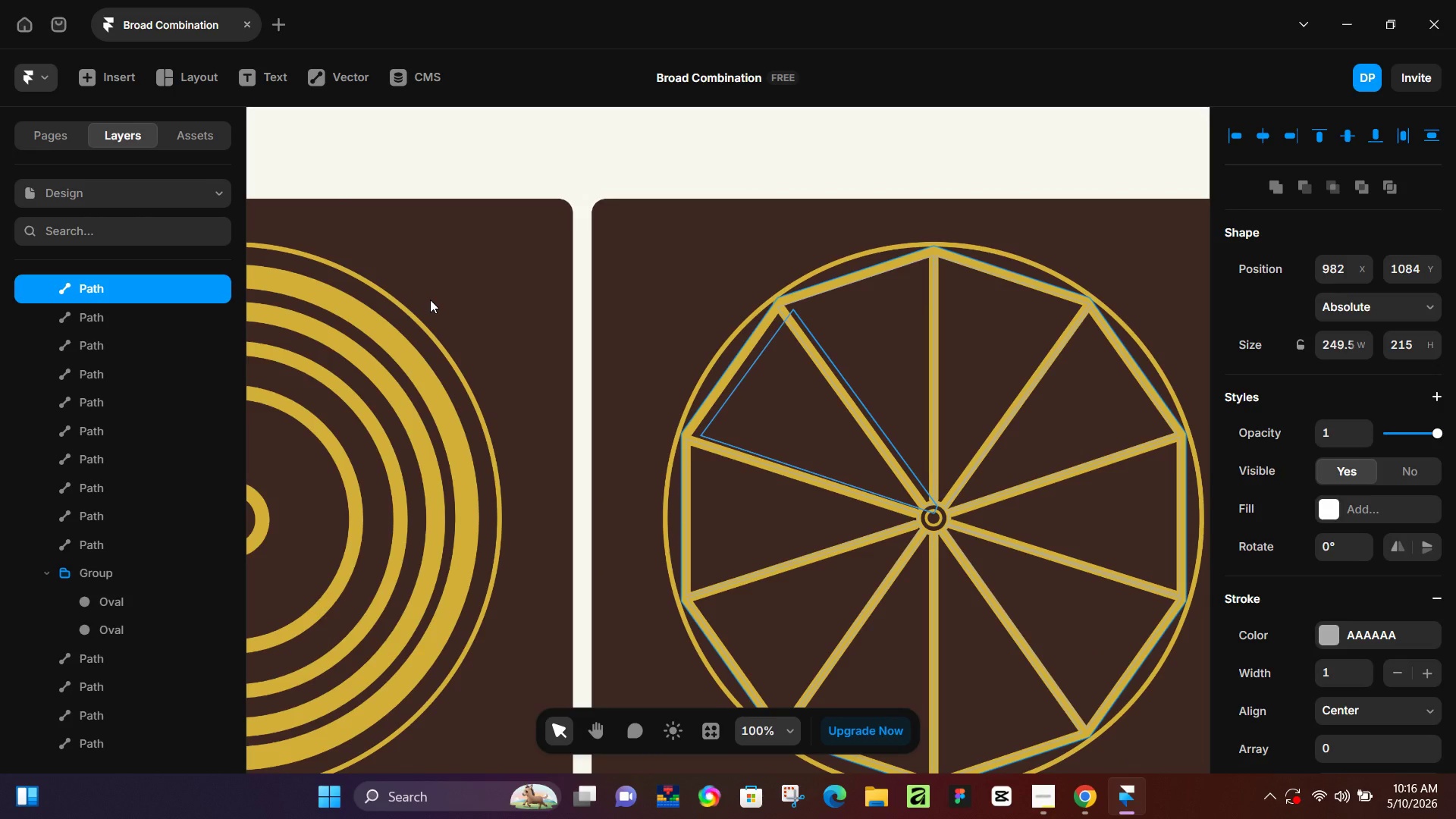 
key(ArrowRight)
 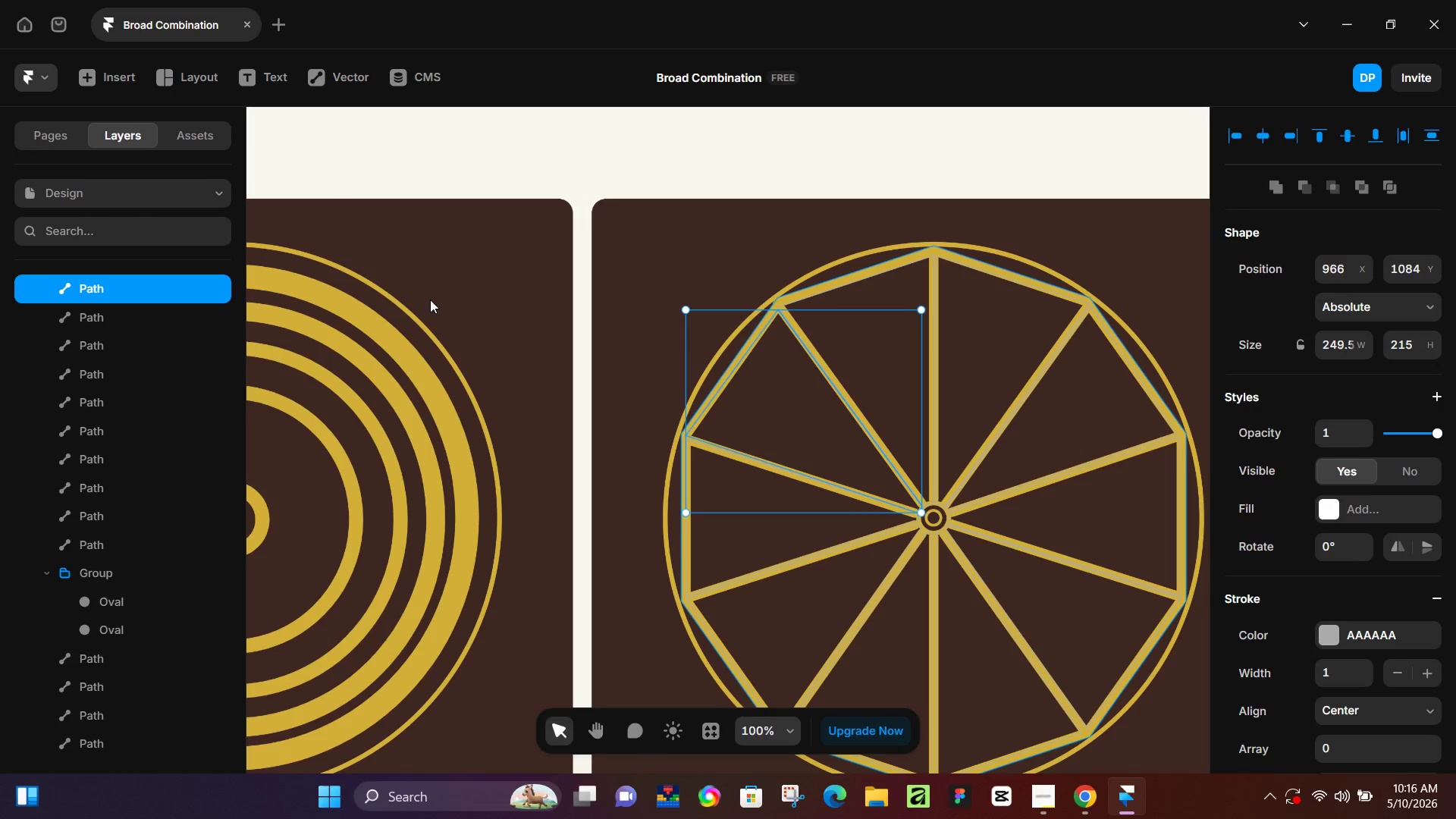 
key(ArrowRight)
 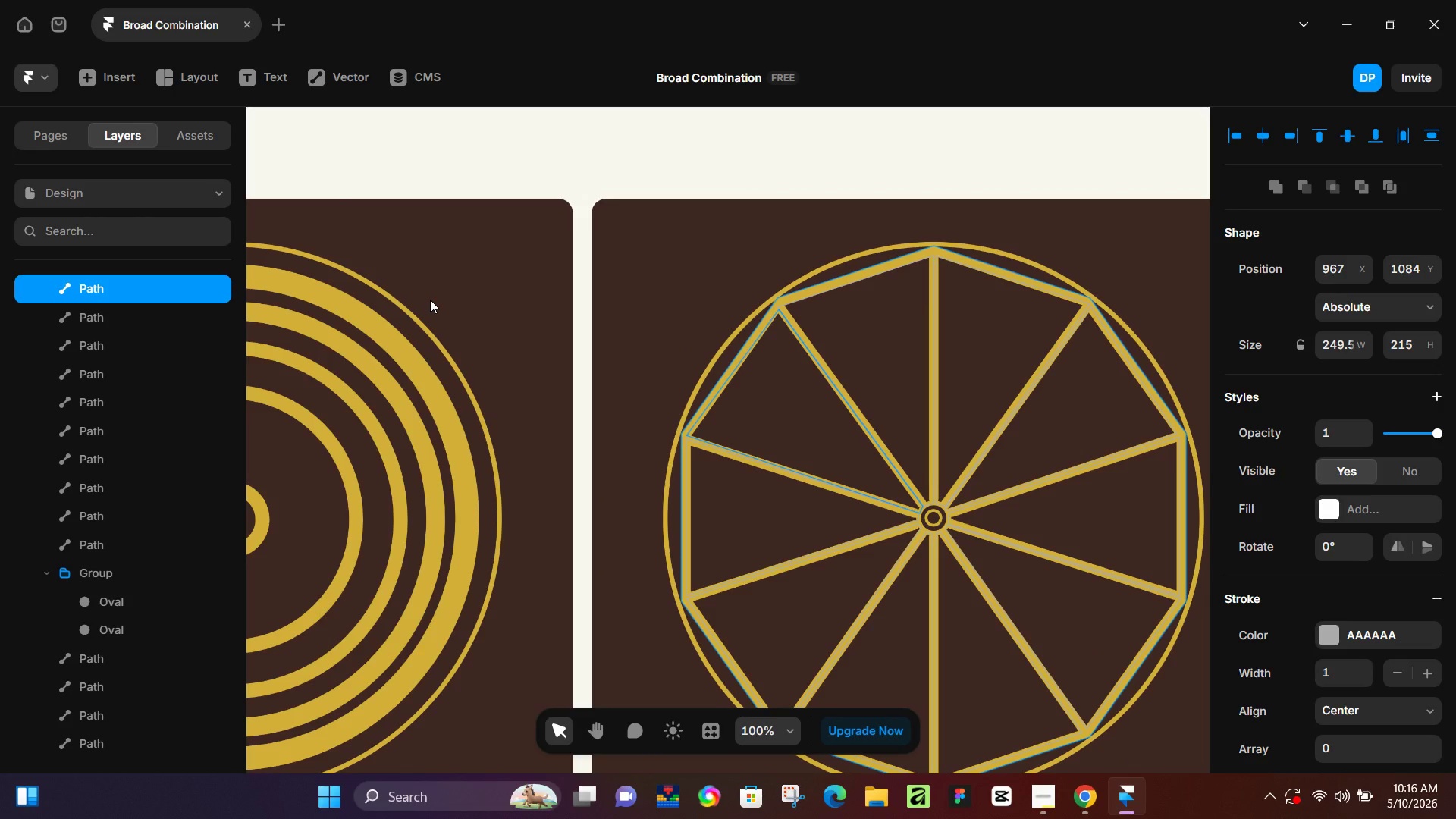 
hold_key(key=ArrowRight, duration=0.94)
 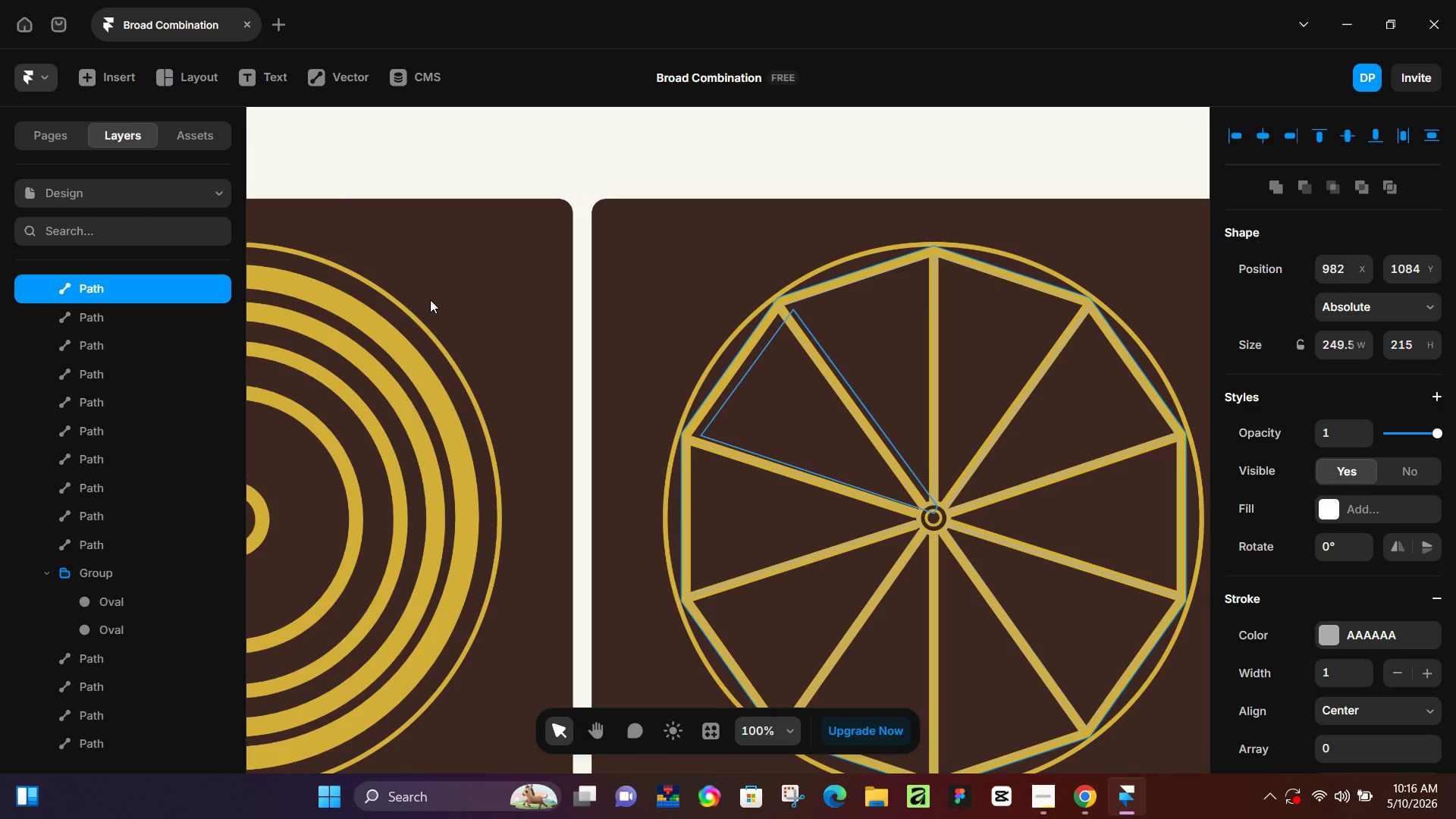 
key(Control+Z)
 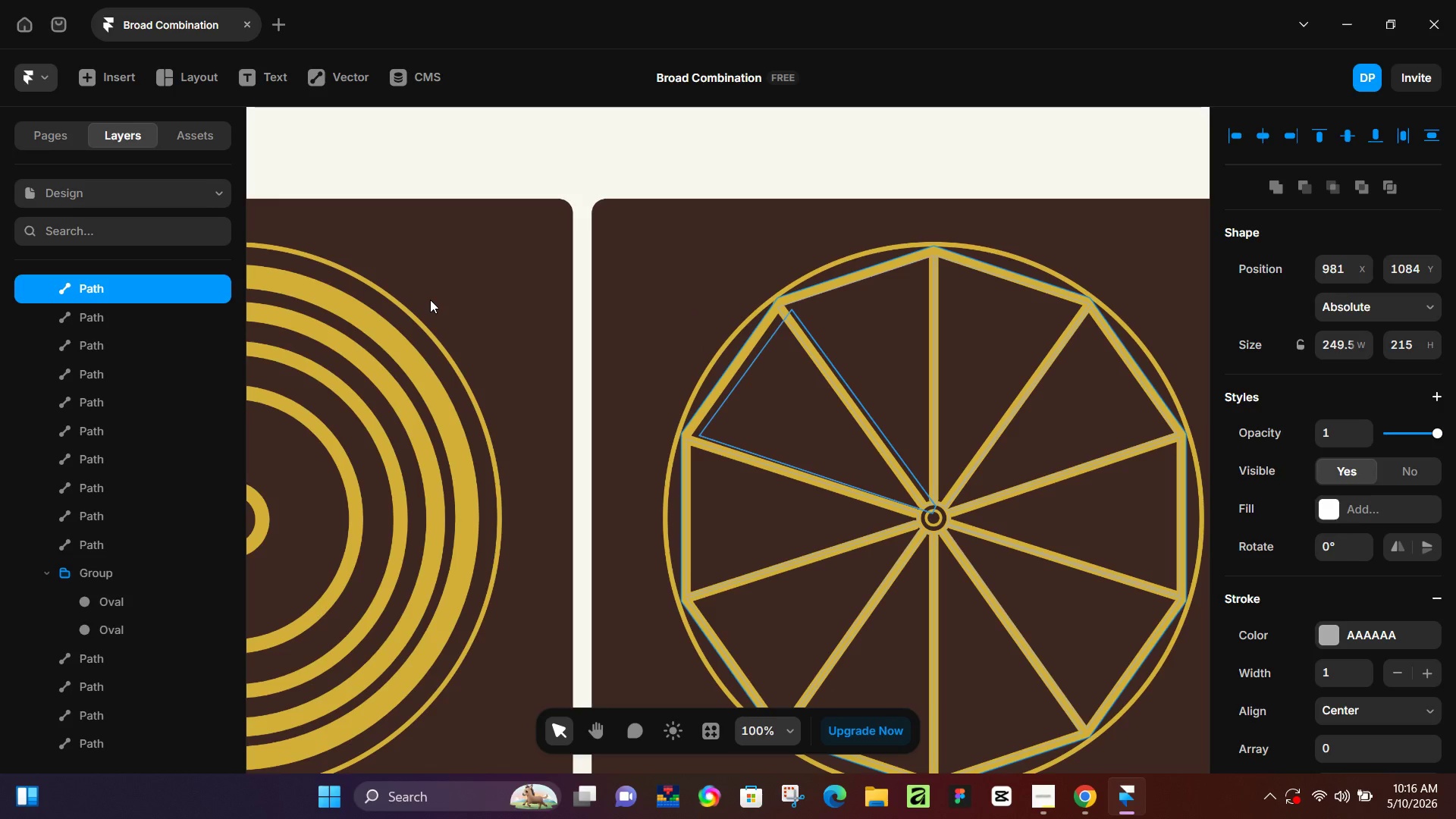 
key(Control+Z)
 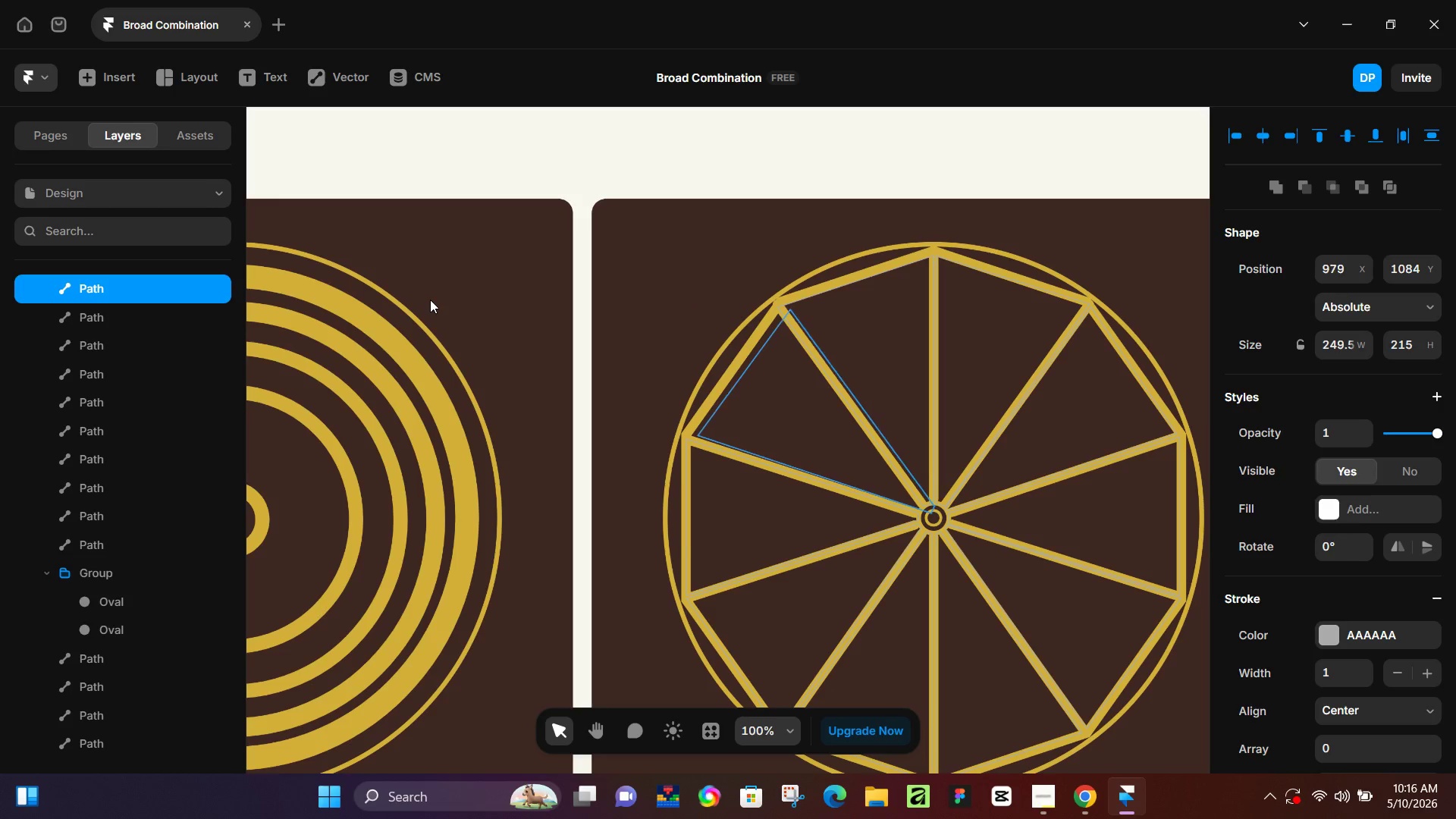 
hold_key(key=Z, duration=0.94)
 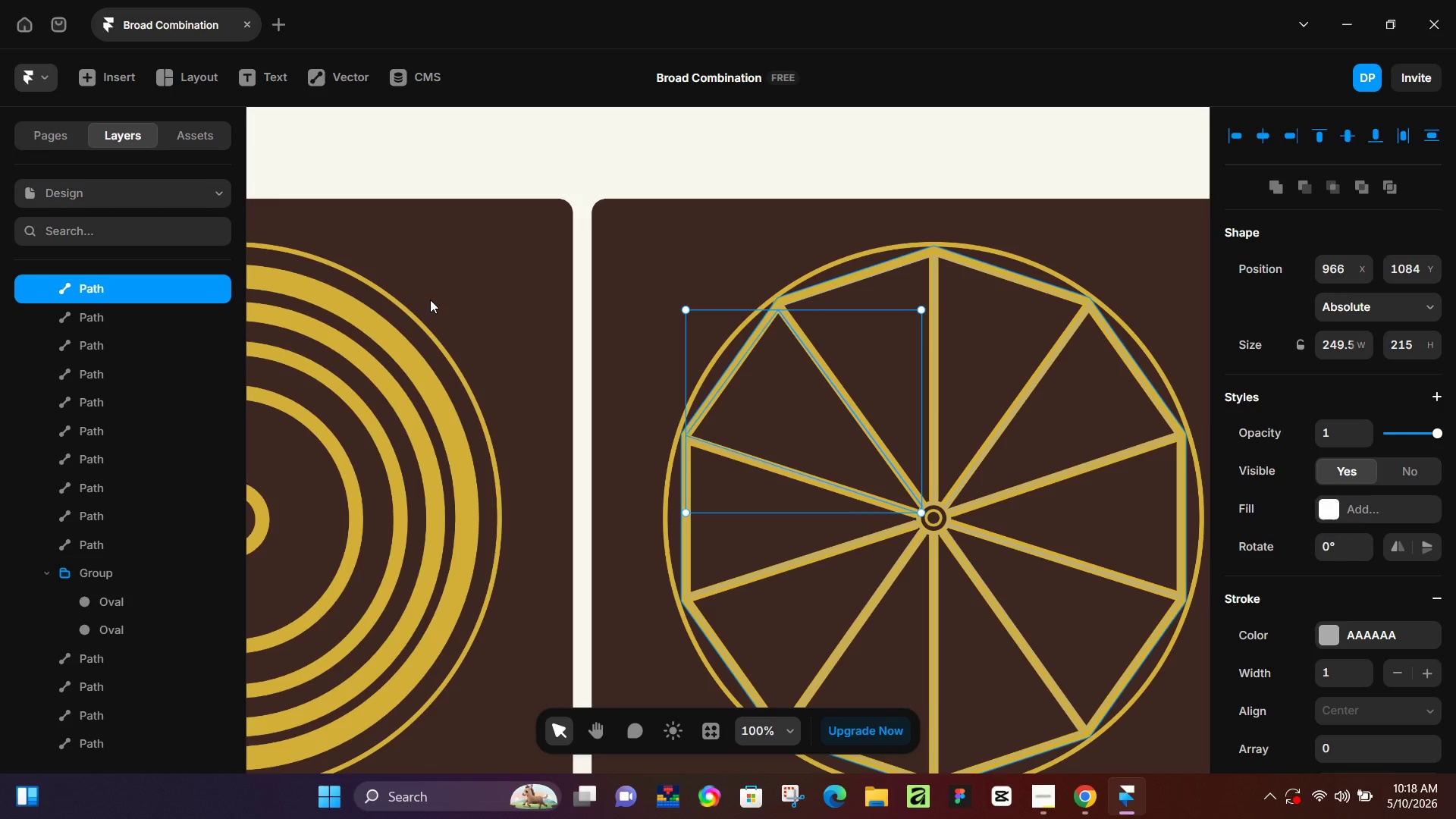 
wait(105.41)
 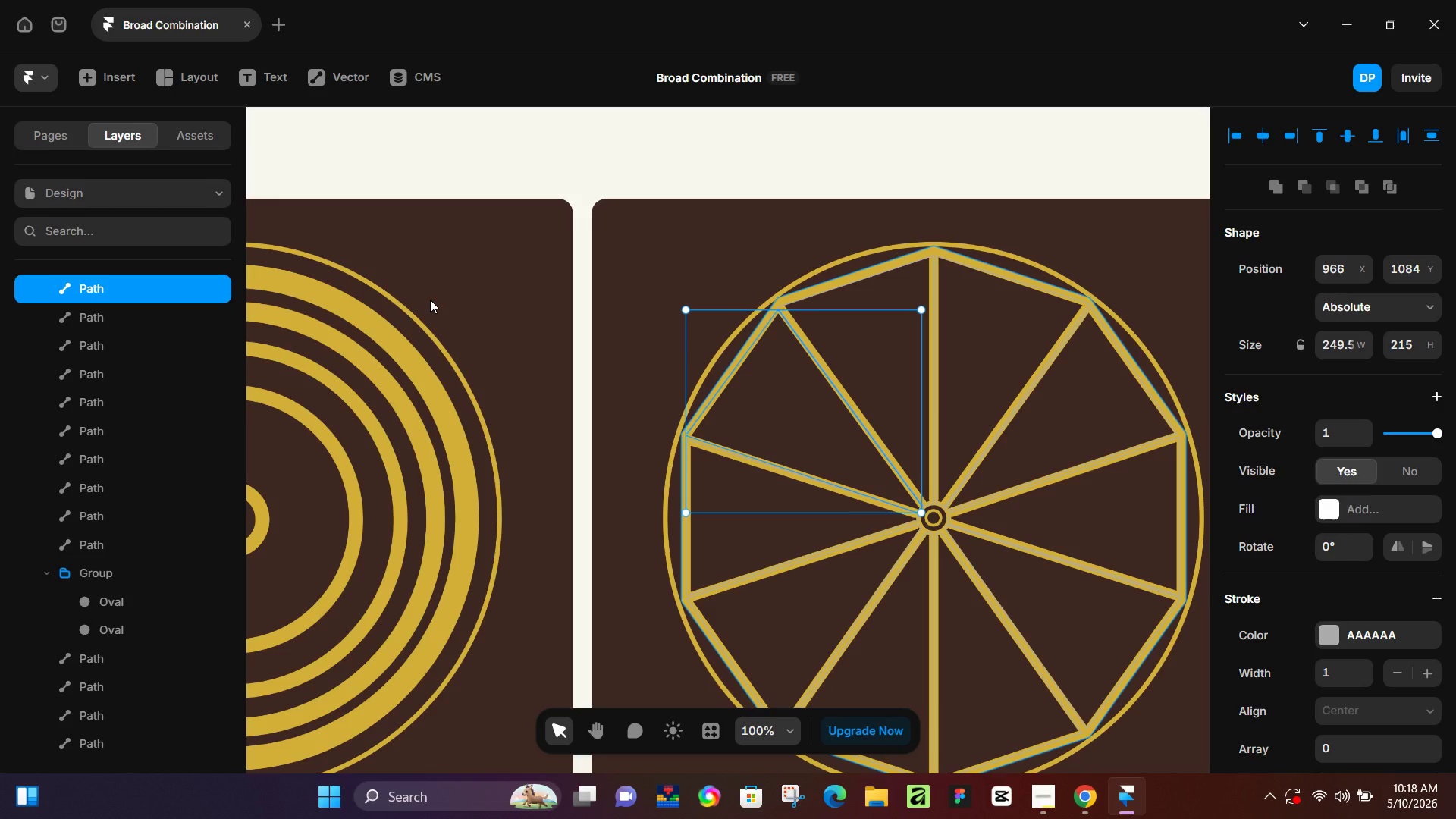 
hold_key(key=ControlLeft, duration=0.86)
scroll: coordinate [656, 223], scroll_direction: down, amount: 7.0
 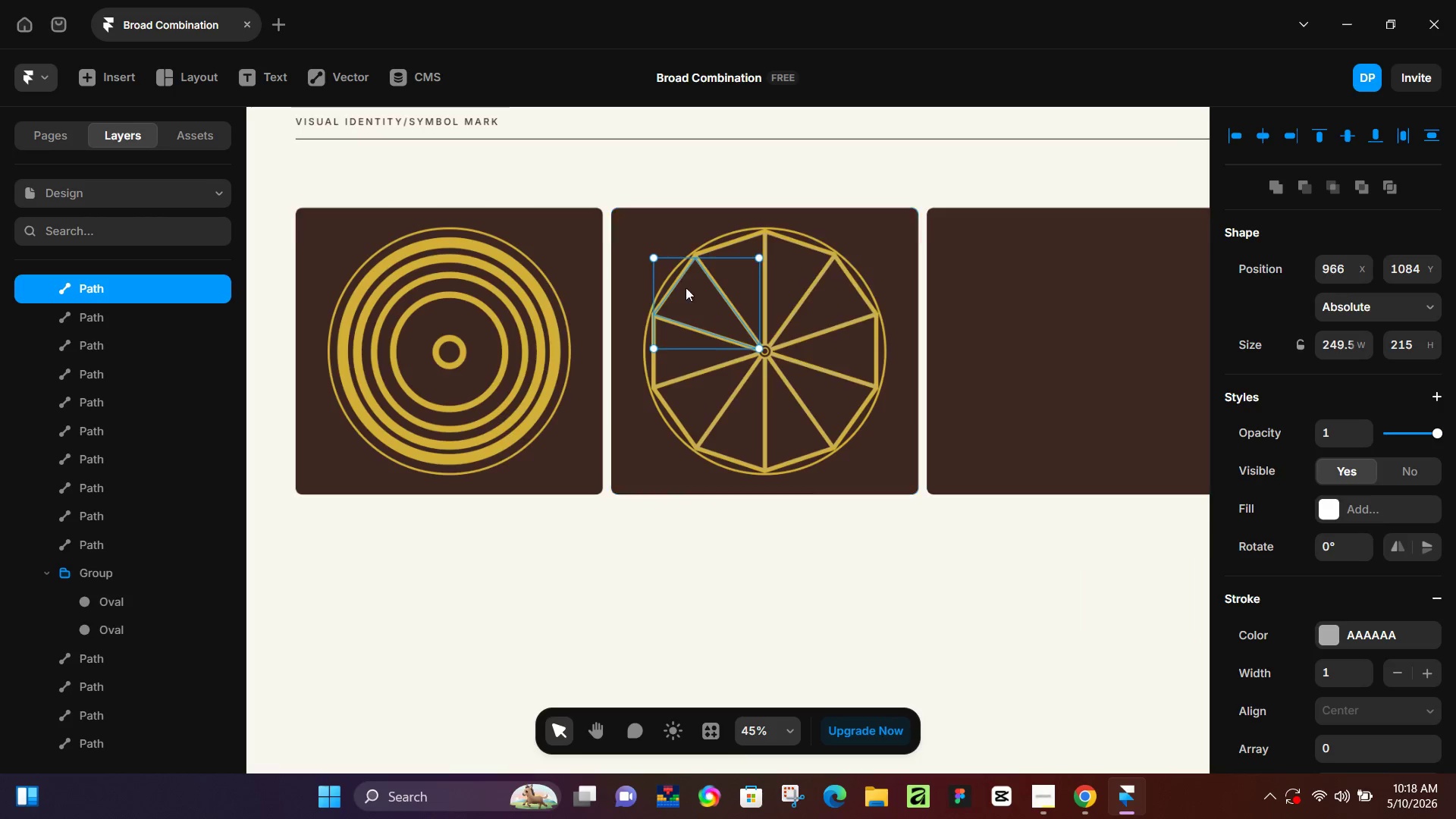 
scroll: coordinate [750, 262], scroll_direction: up, amount: 12.0
 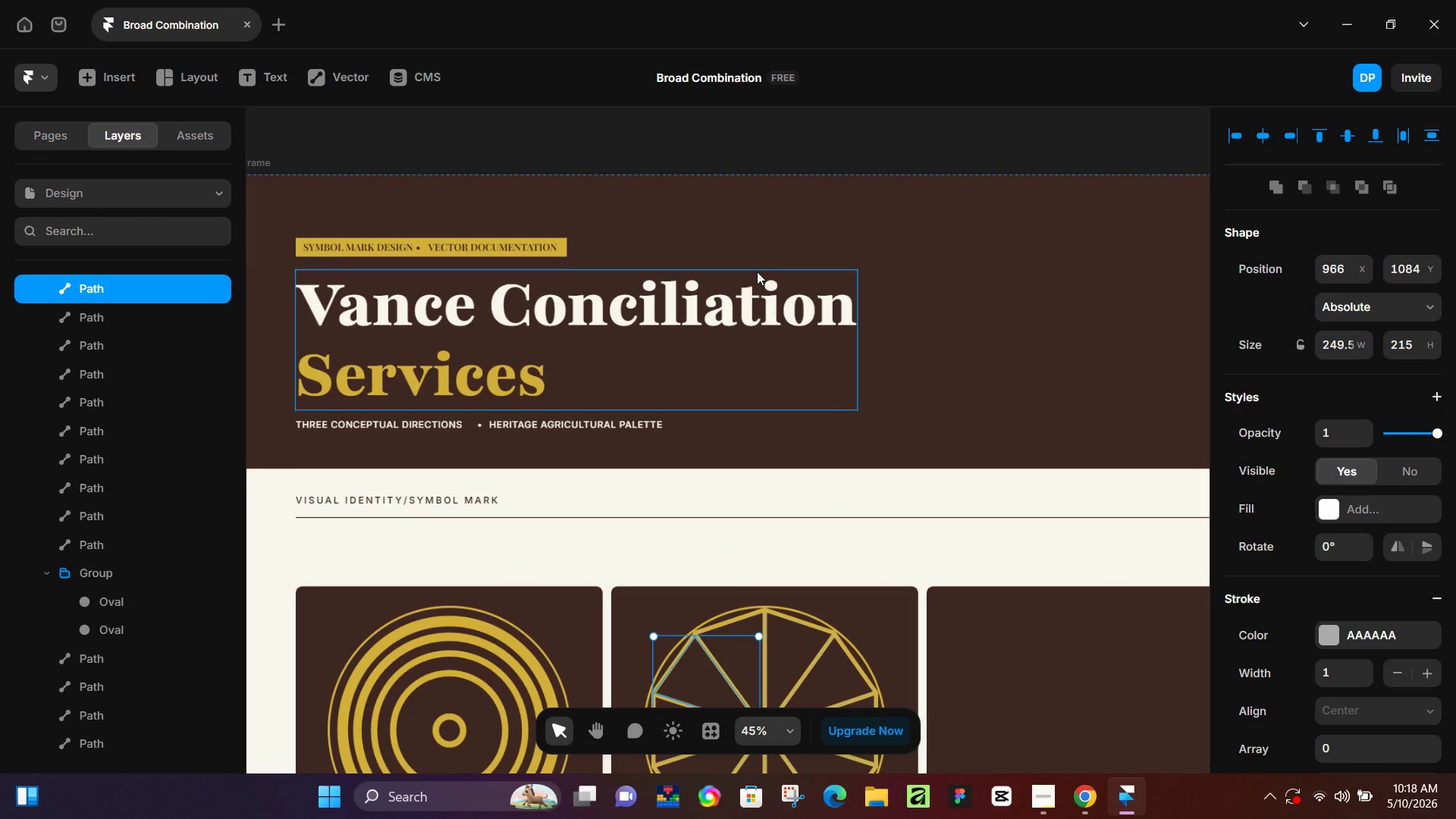 
hold_key(key=ControlLeft, duration=0.39)
scroll: coordinate [789, 246], scroll_direction: down, amount: 4.0
 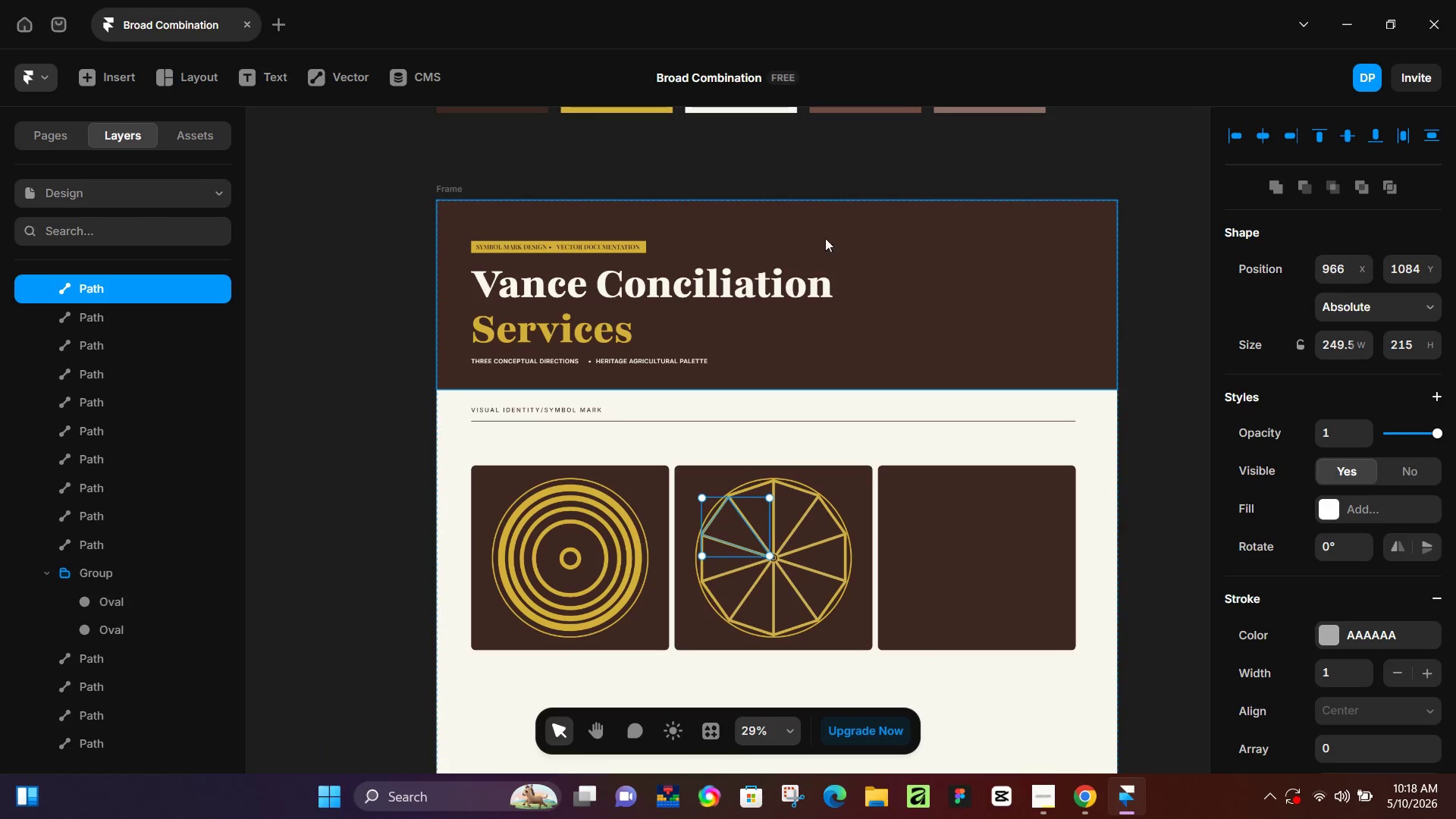 
hold_key(key=Space, duration=1.41)
 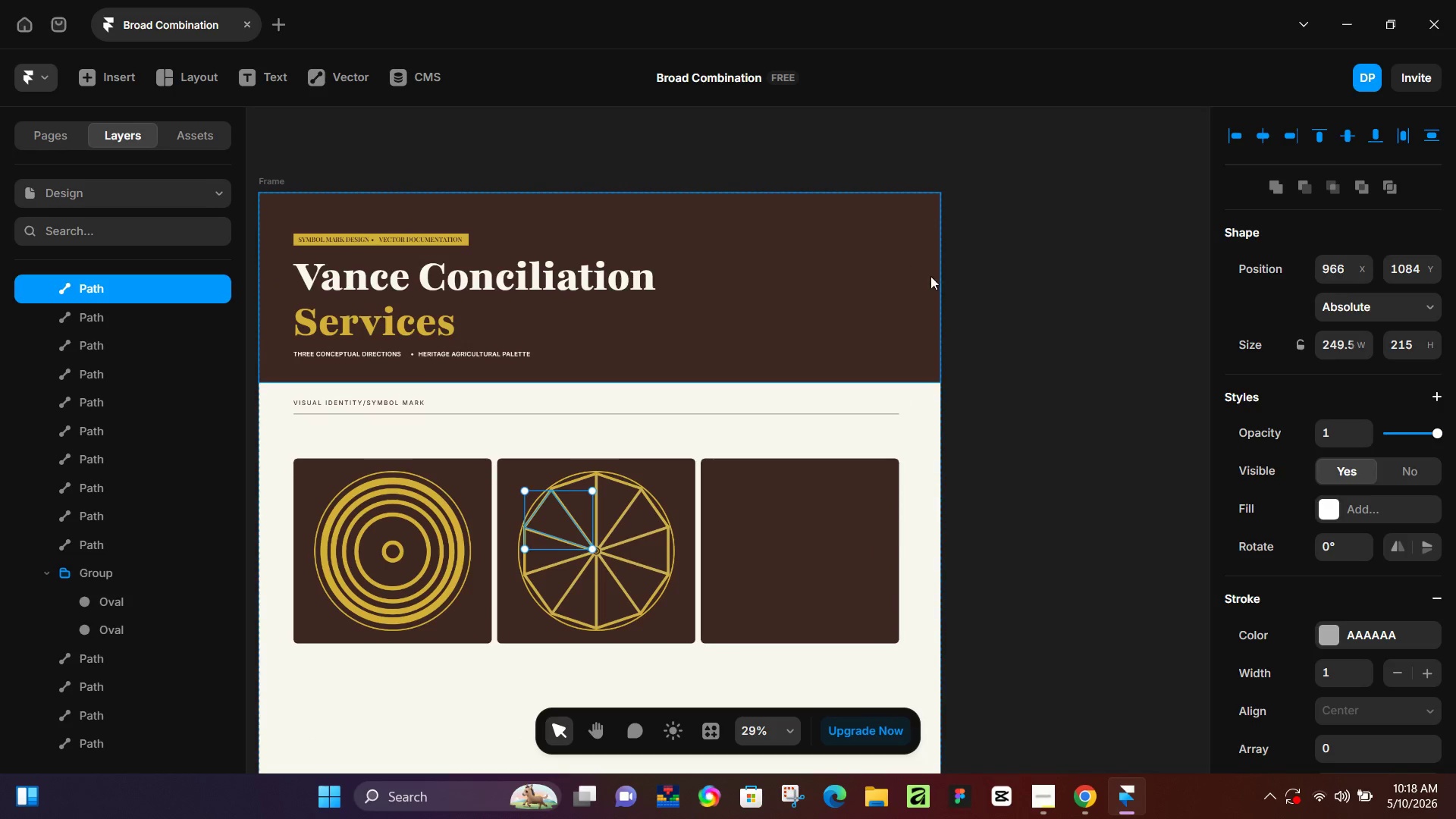 
left_click_drag(start_coordinate=[905, 190], to_coordinate=[727, 182])
 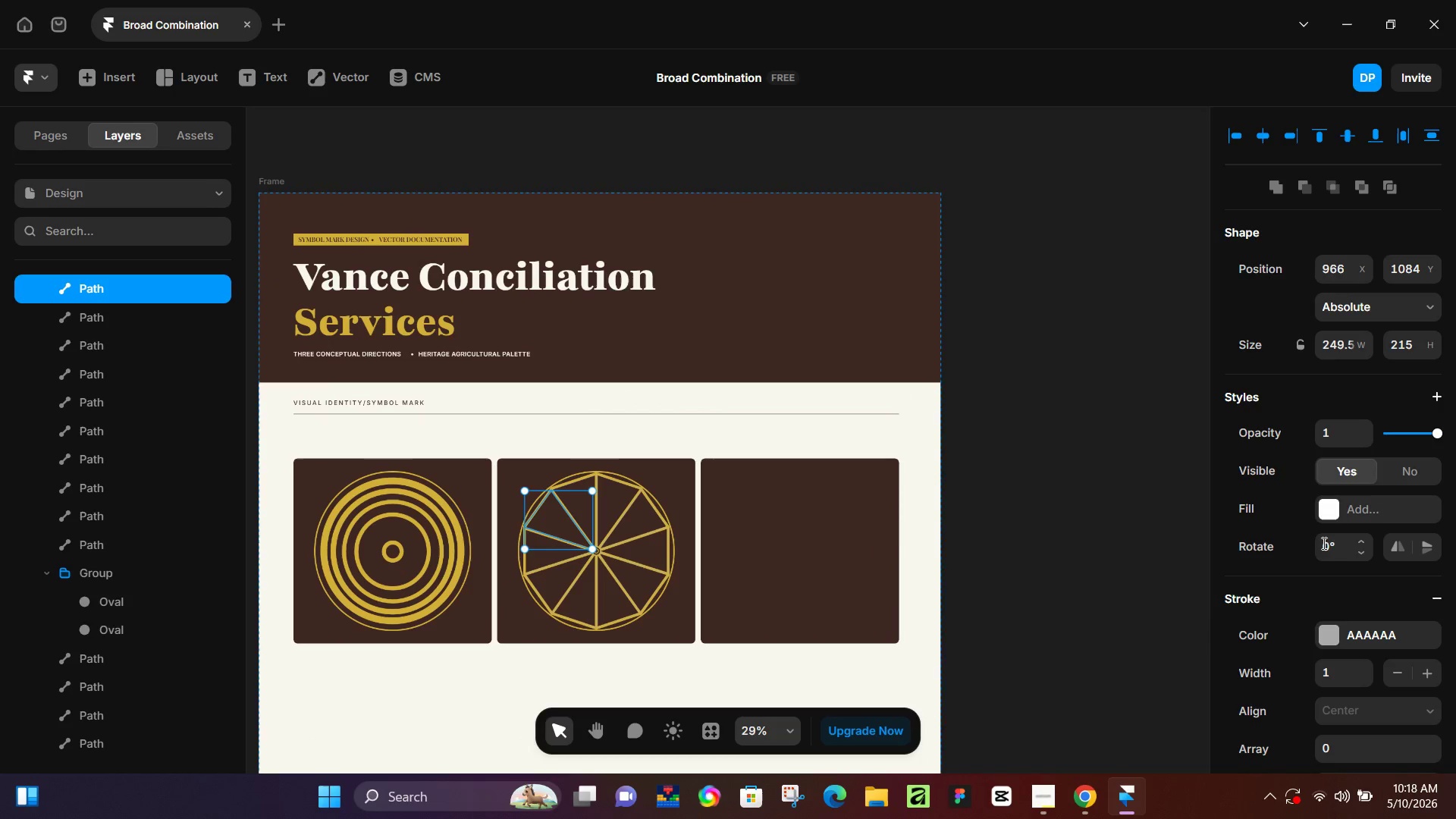 
left_click([1335, 503])
 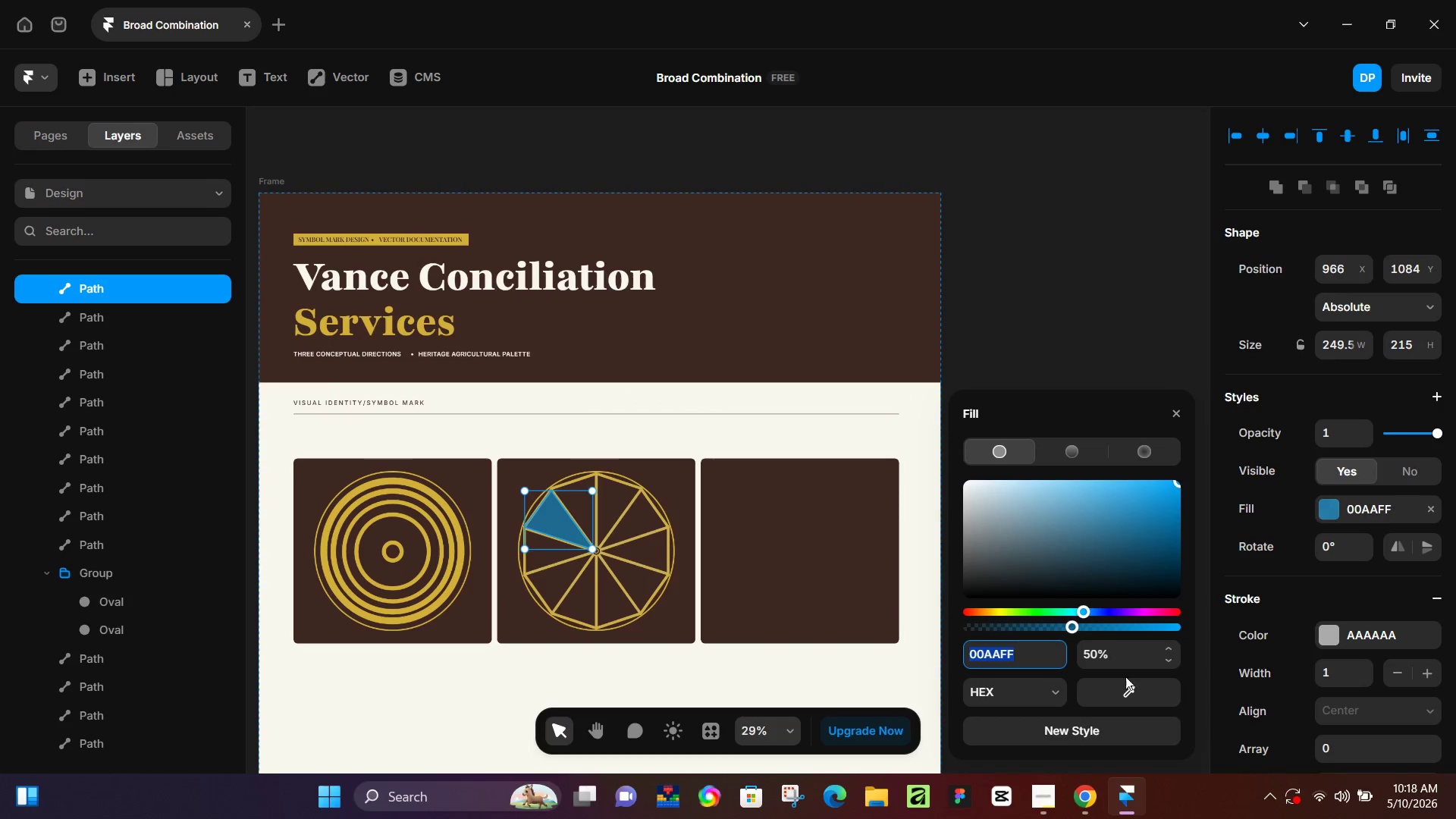 
left_click_drag(start_coordinate=[1125, 688], to_coordinate=[1100, 414])
 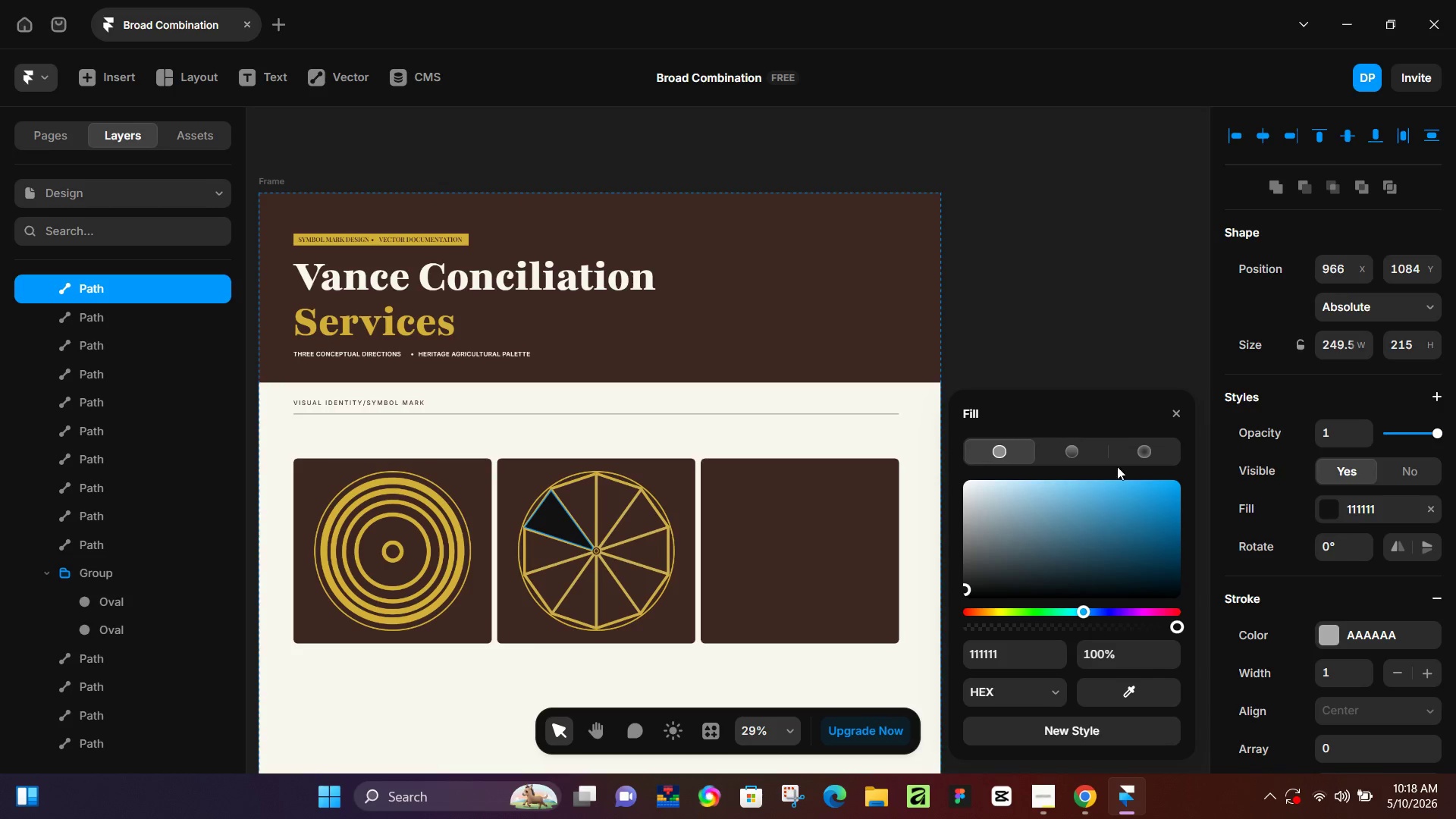 
scroll: coordinate [491, 278], scroll_direction: up, amount: 9.0
 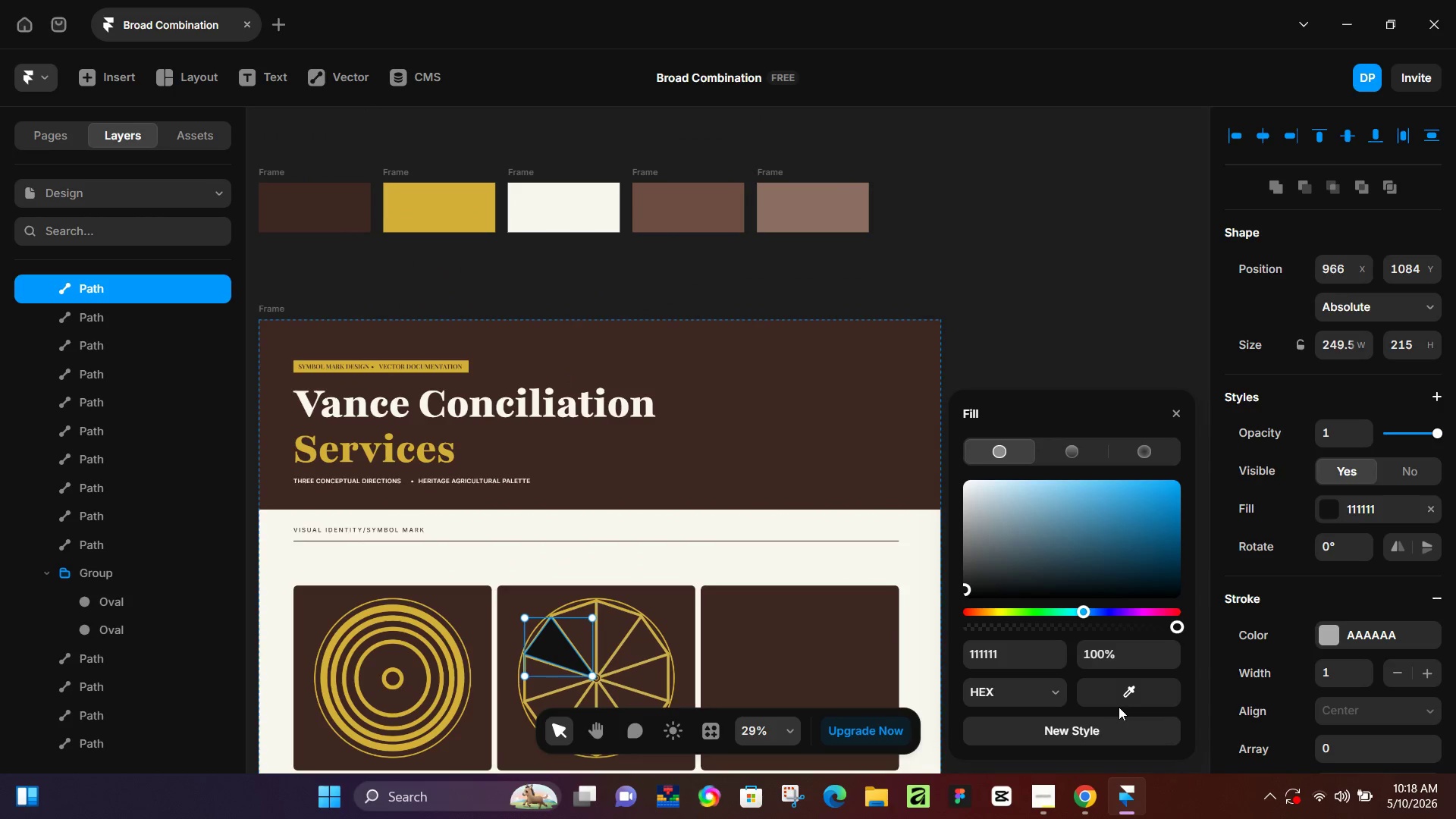 
left_click_drag(start_coordinate=[1119, 695], to_coordinate=[650, 214])
 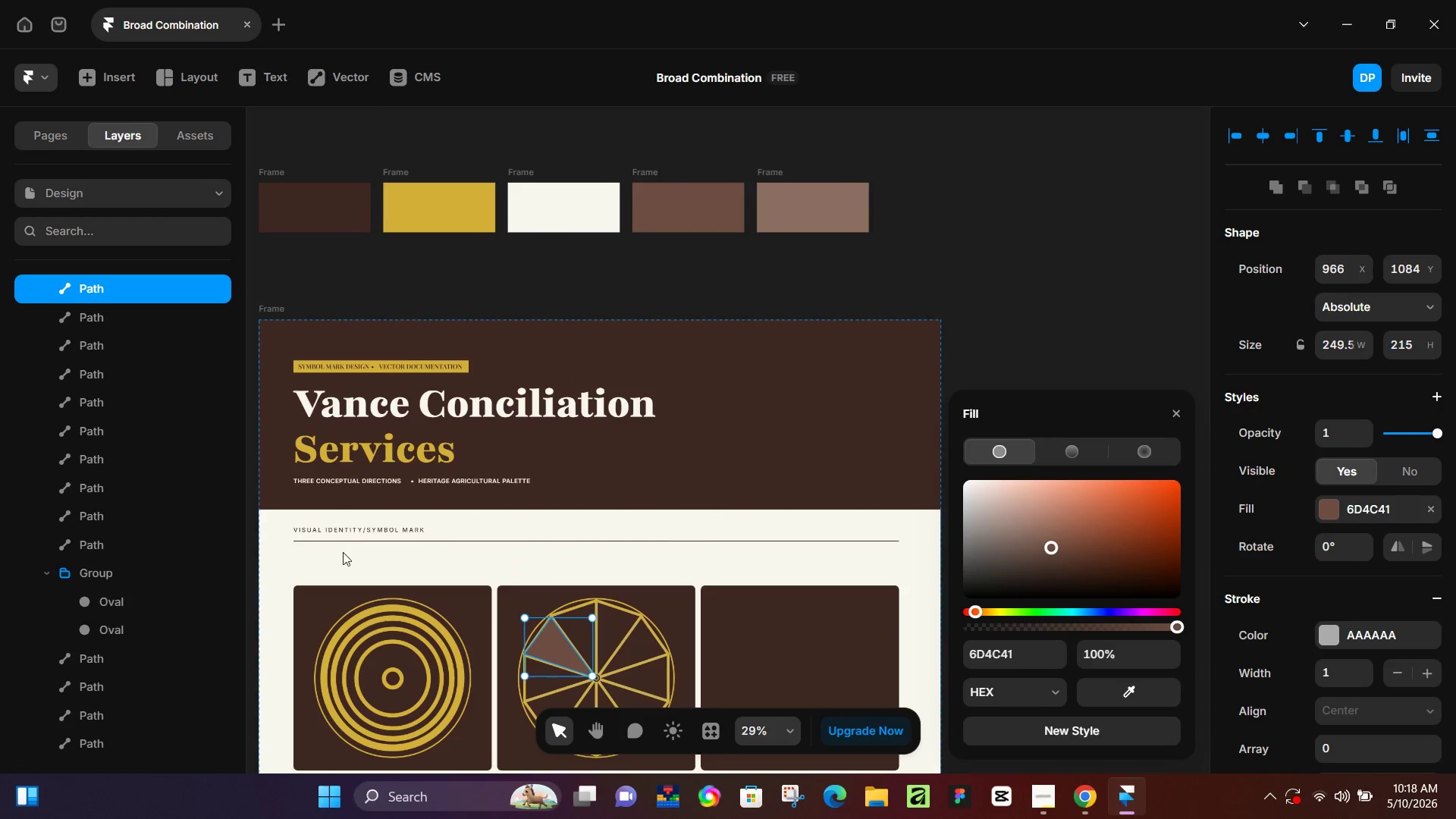 
left_click([115, 306])
 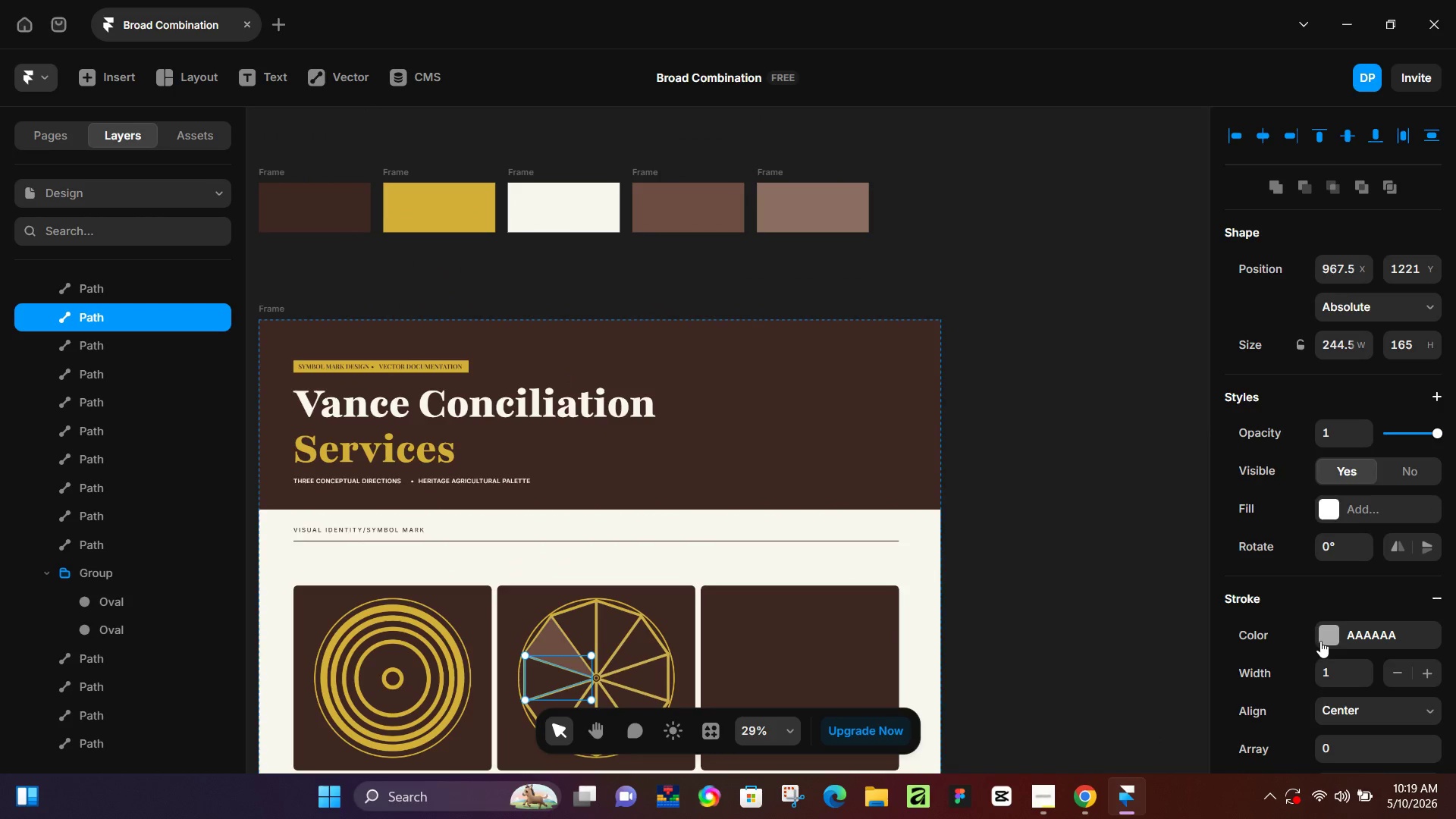 
left_click([1323, 640])
 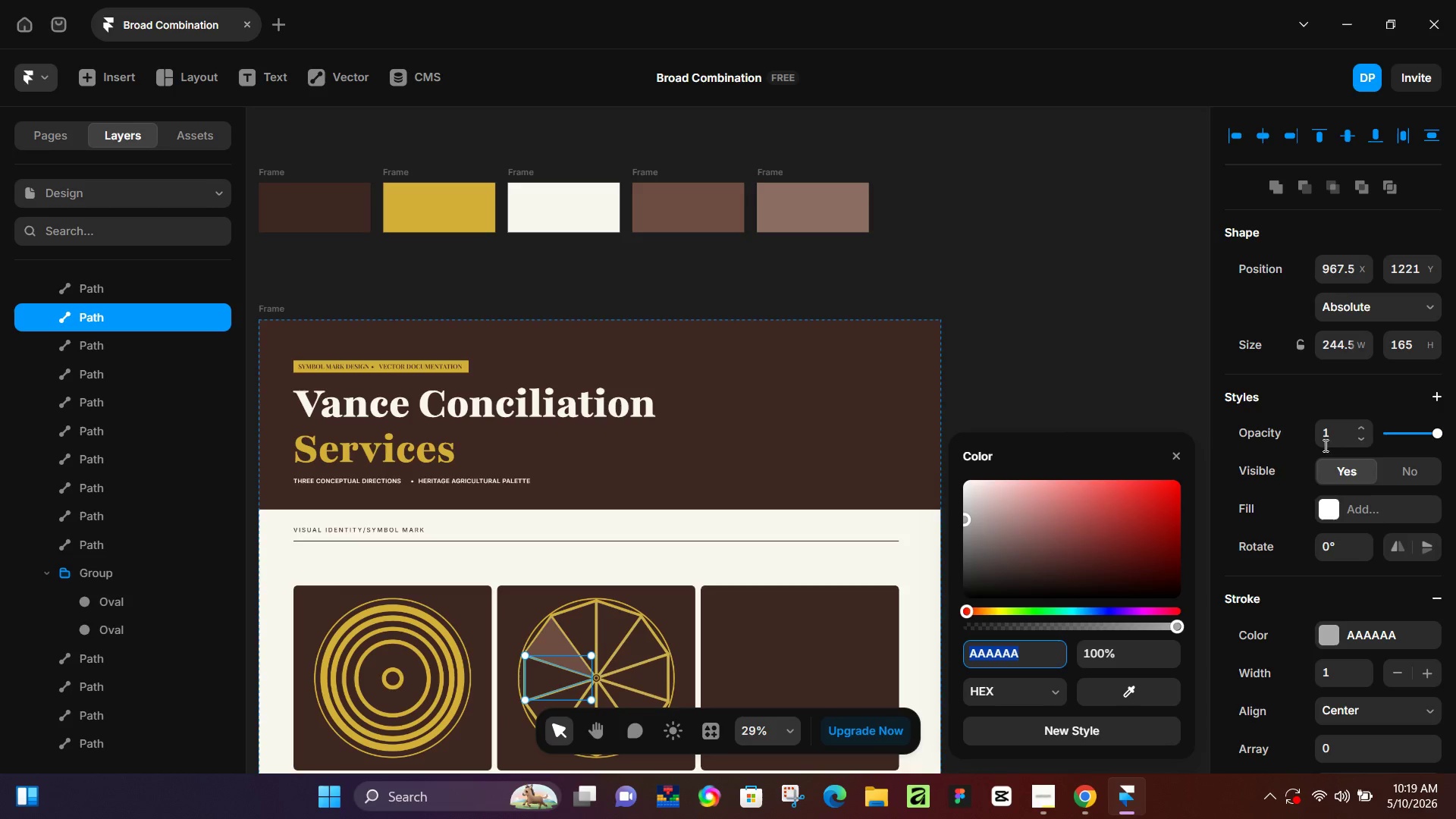 
left_click_drag(start_coordinate=[1321, 507], to_coordinate=[1321, 511])
 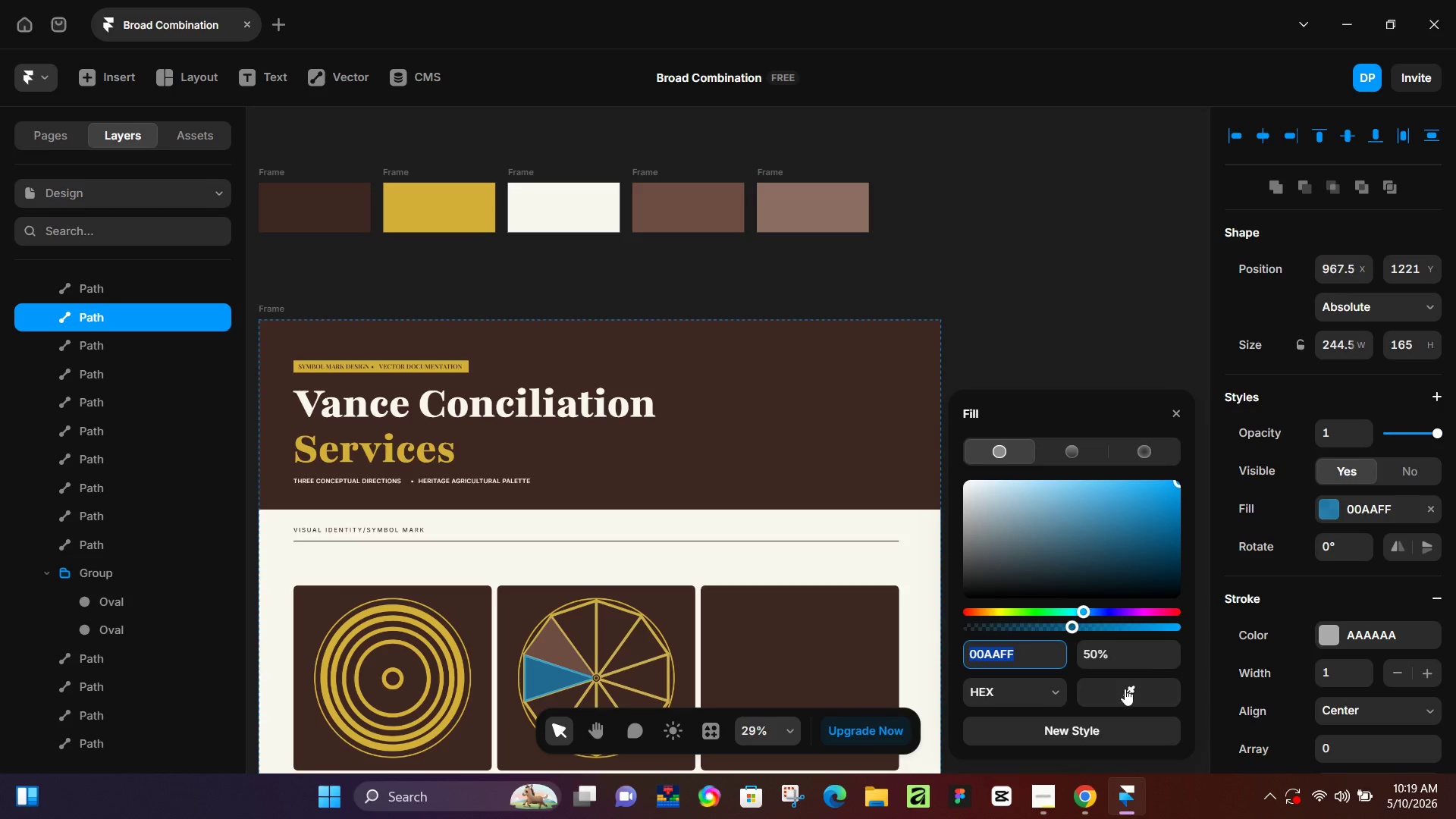 
left_click_drag(start_coordinate=[1124, 692], to_coordinate=[601, 209])
 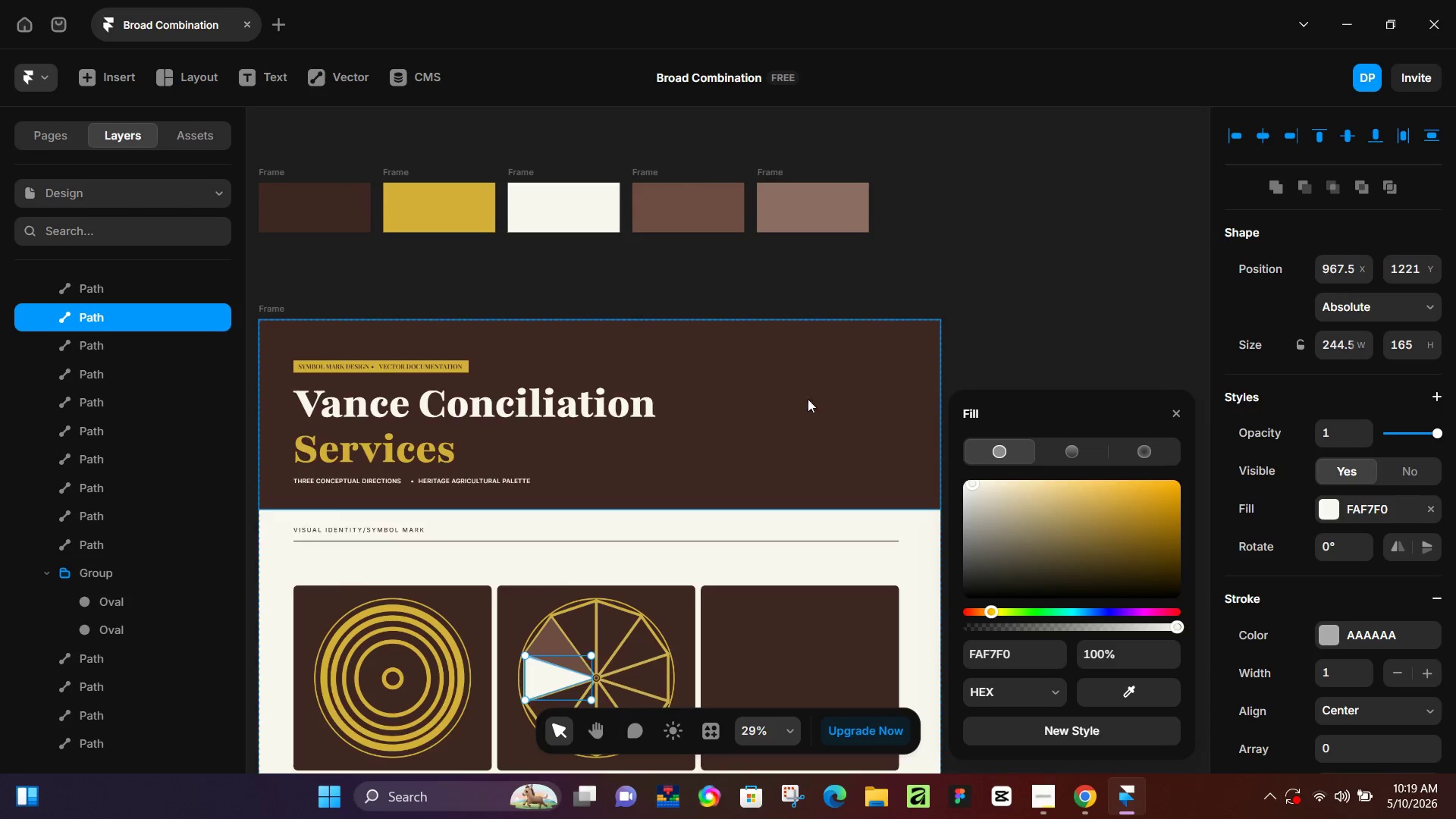 
scroll: coordinate [810, 410], scroll_direction: down, amount: 5.0
 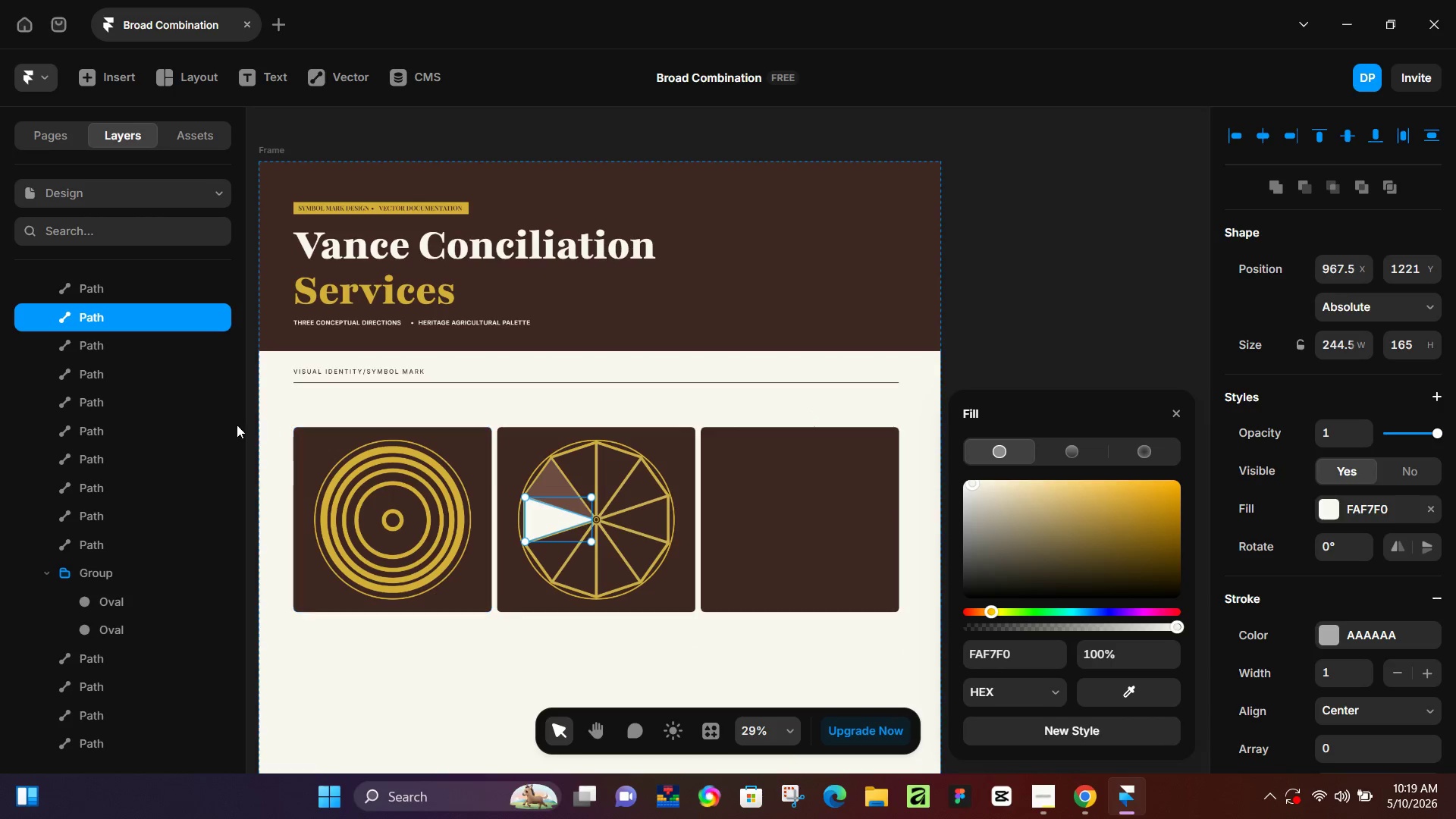 
left_click([124, 344])
 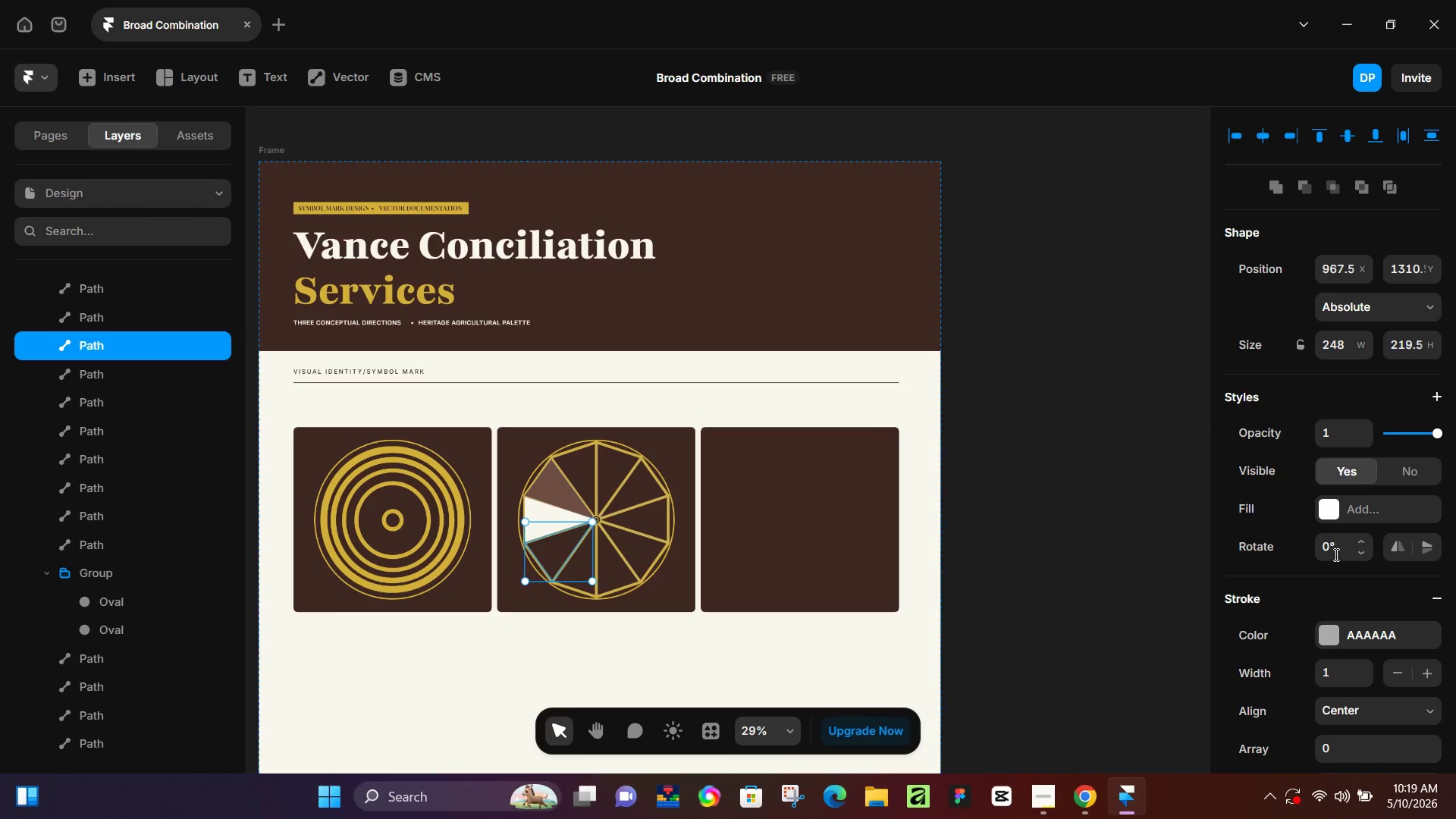 
left_click([1321, 513])
 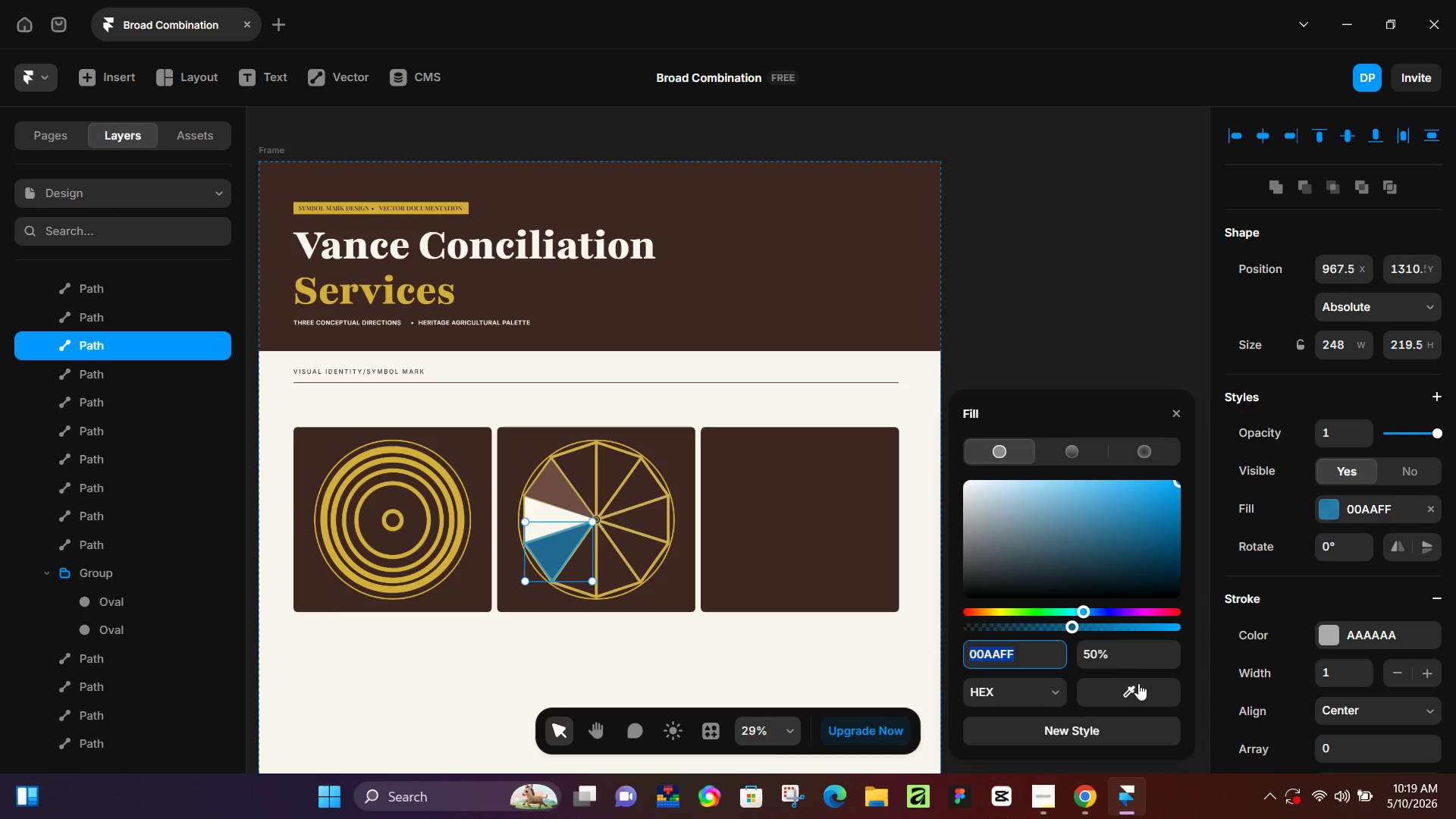 
left_click_drag(start_coordinate=[1138, 688], to_coordinate=[1152, 300])
 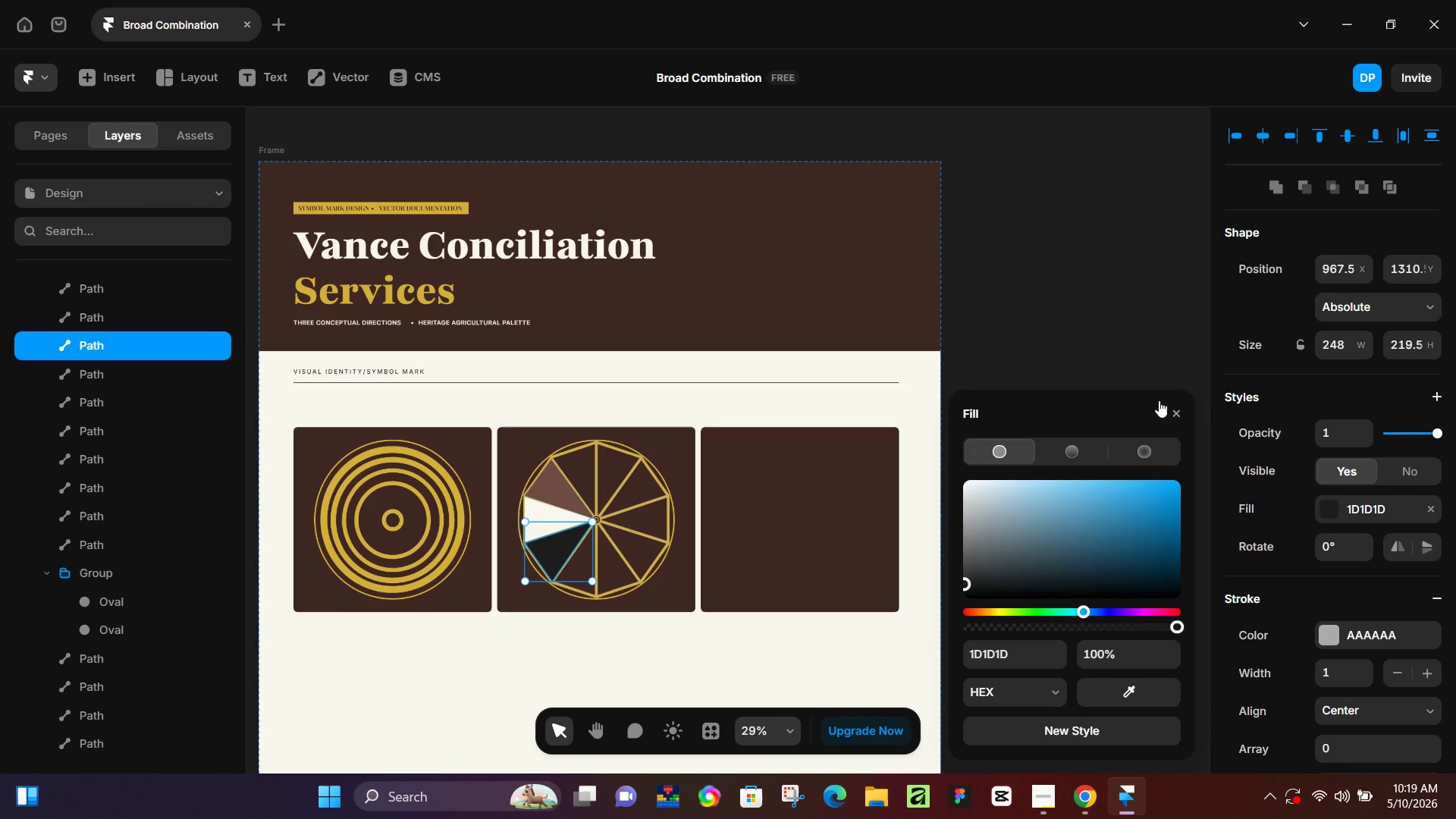 
scroll: coordinate [977, 328], scroll_direction: up, amount: 5.0
 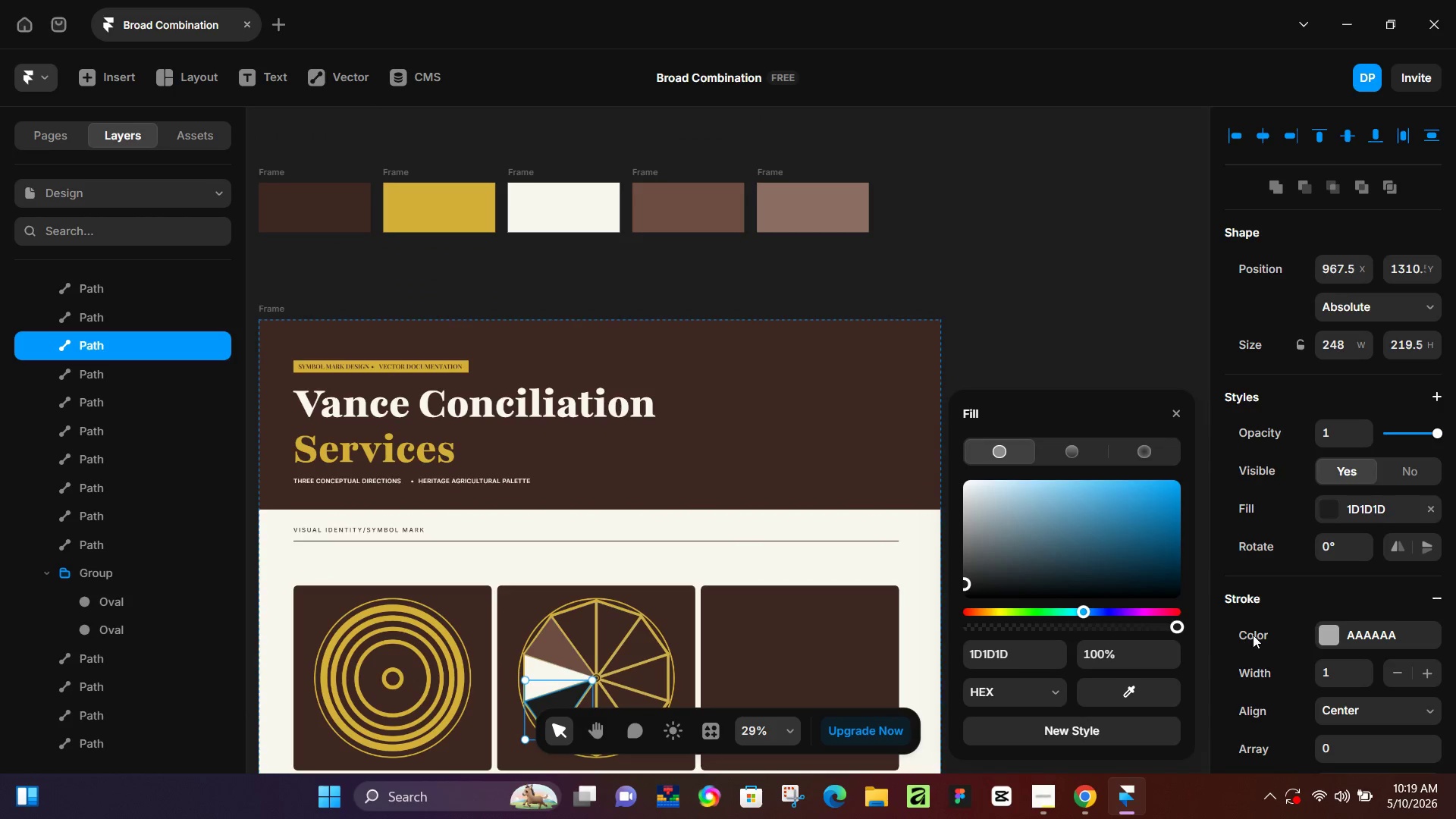 
scroll: coordinate [1251, 631], scroll_direction: down, amount: 2.0
 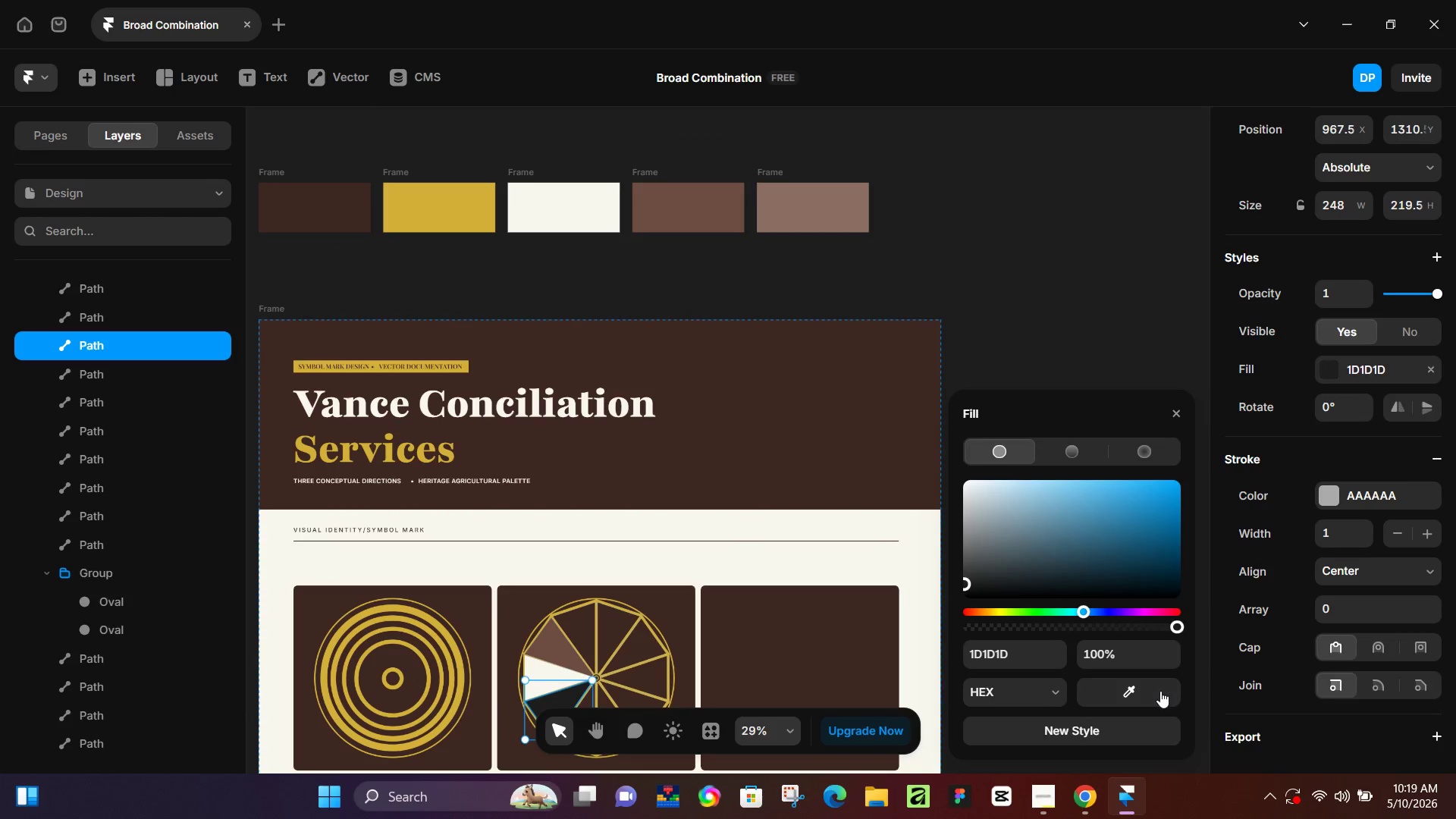 
left_click_drag(start_coordinate=[1158, 691], to_coordinate=[717, 216])
 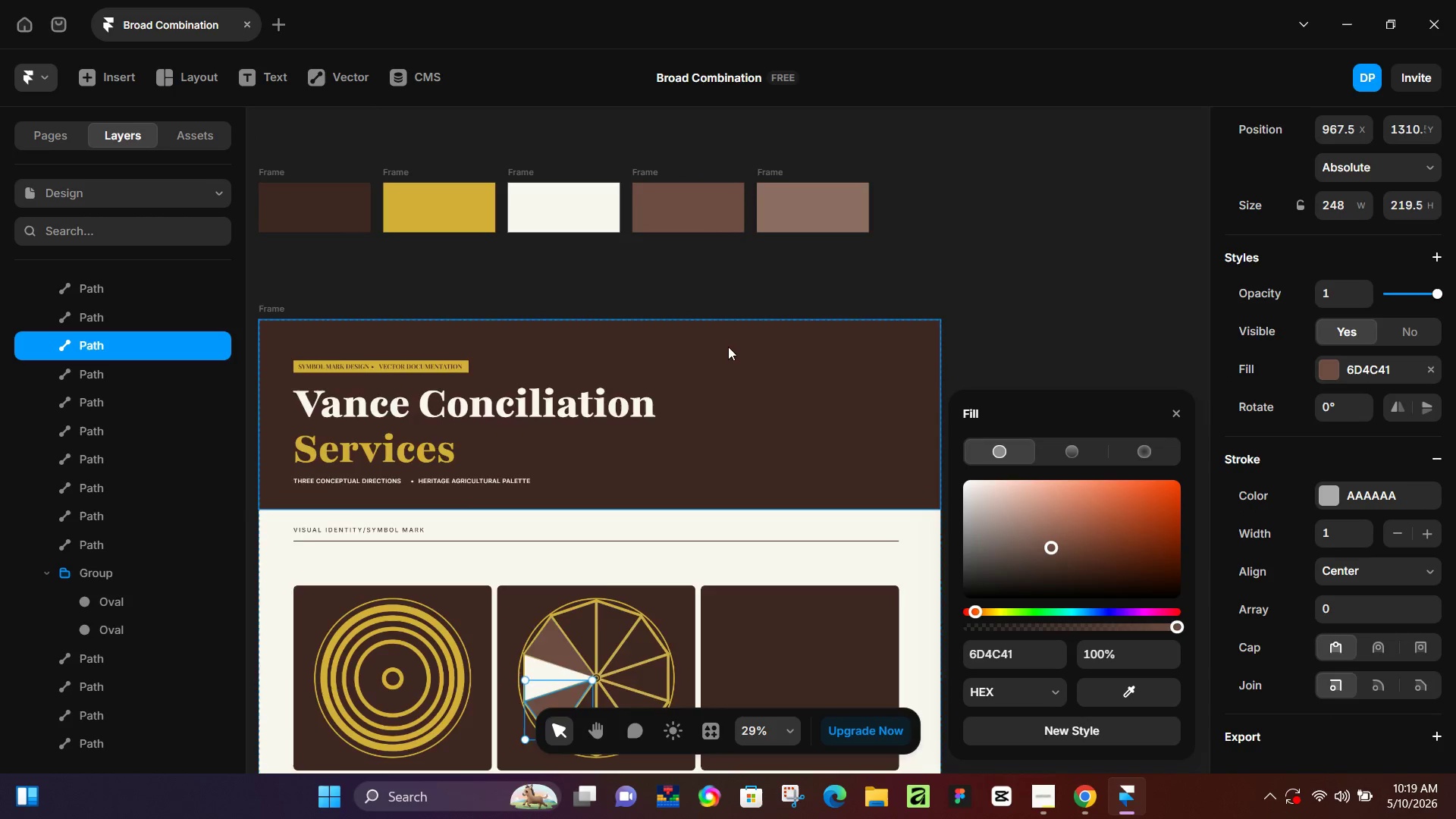 
scroll: coordinate [730, 378], scroll_direction: down, amount: 3.0
 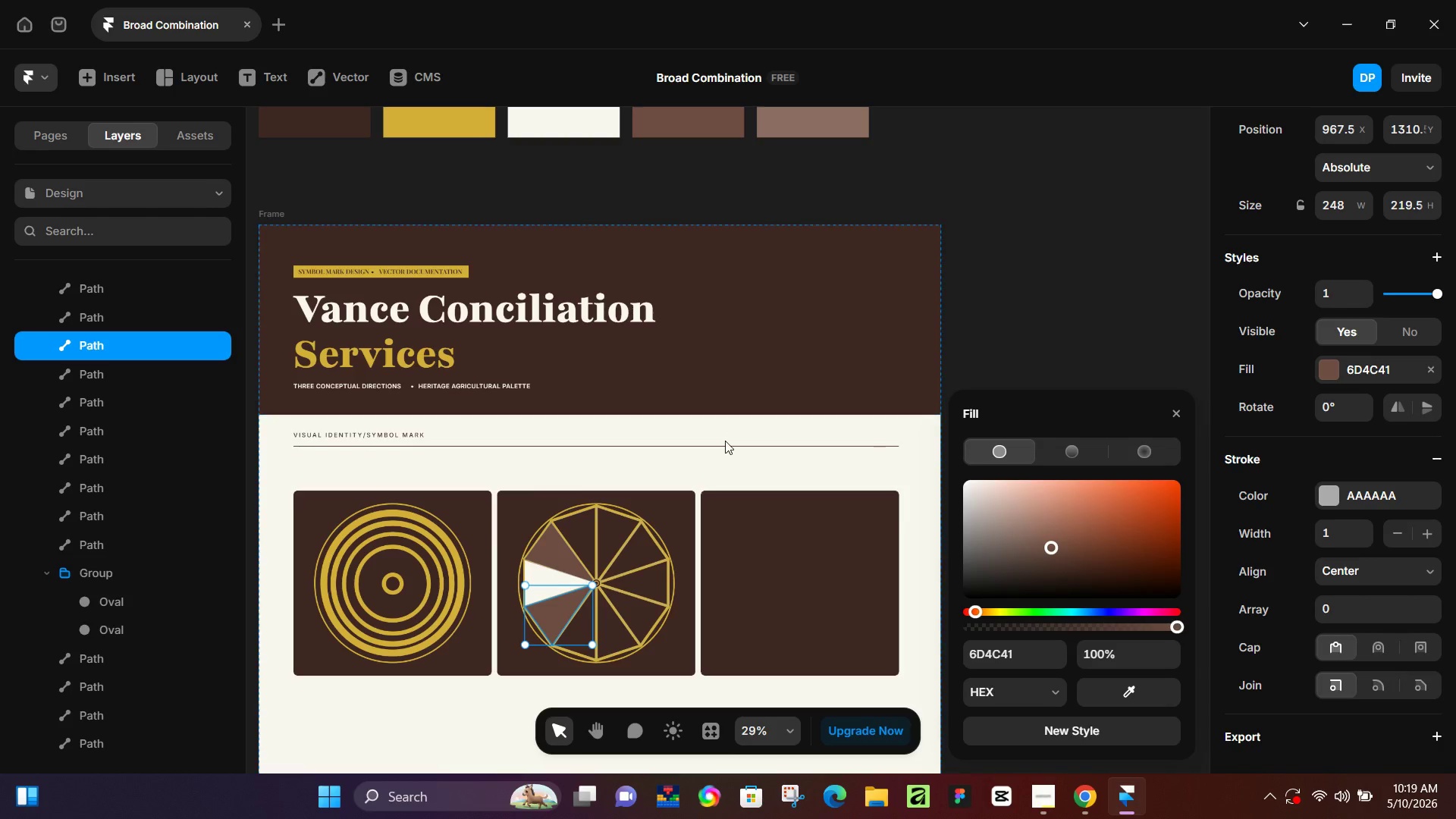 
scroll: coordinate [725, 453], scroll_direction: up, amount: 1.0
 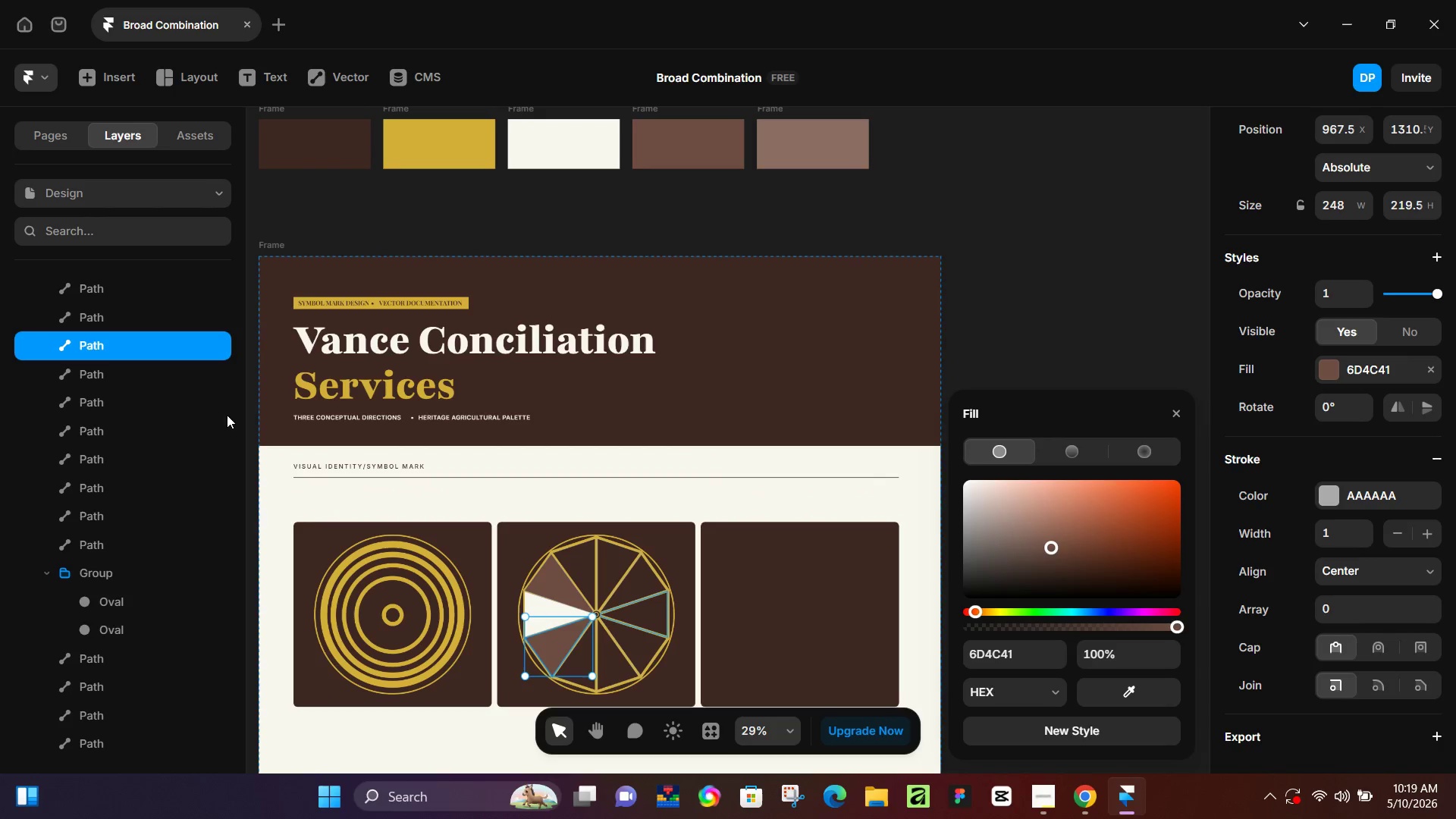 
left_click([169, 376])
 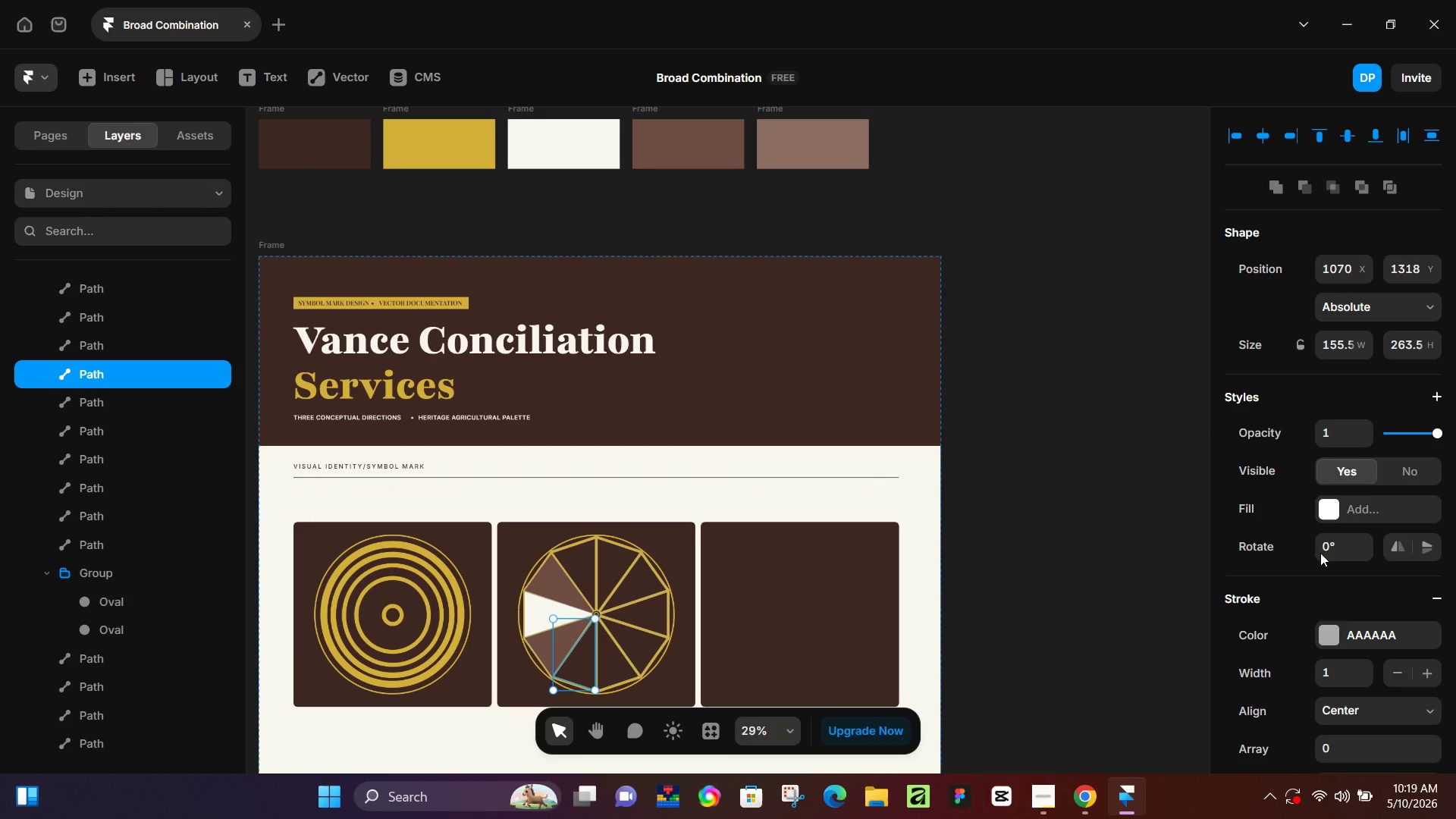 
left_click([1330, 514])
 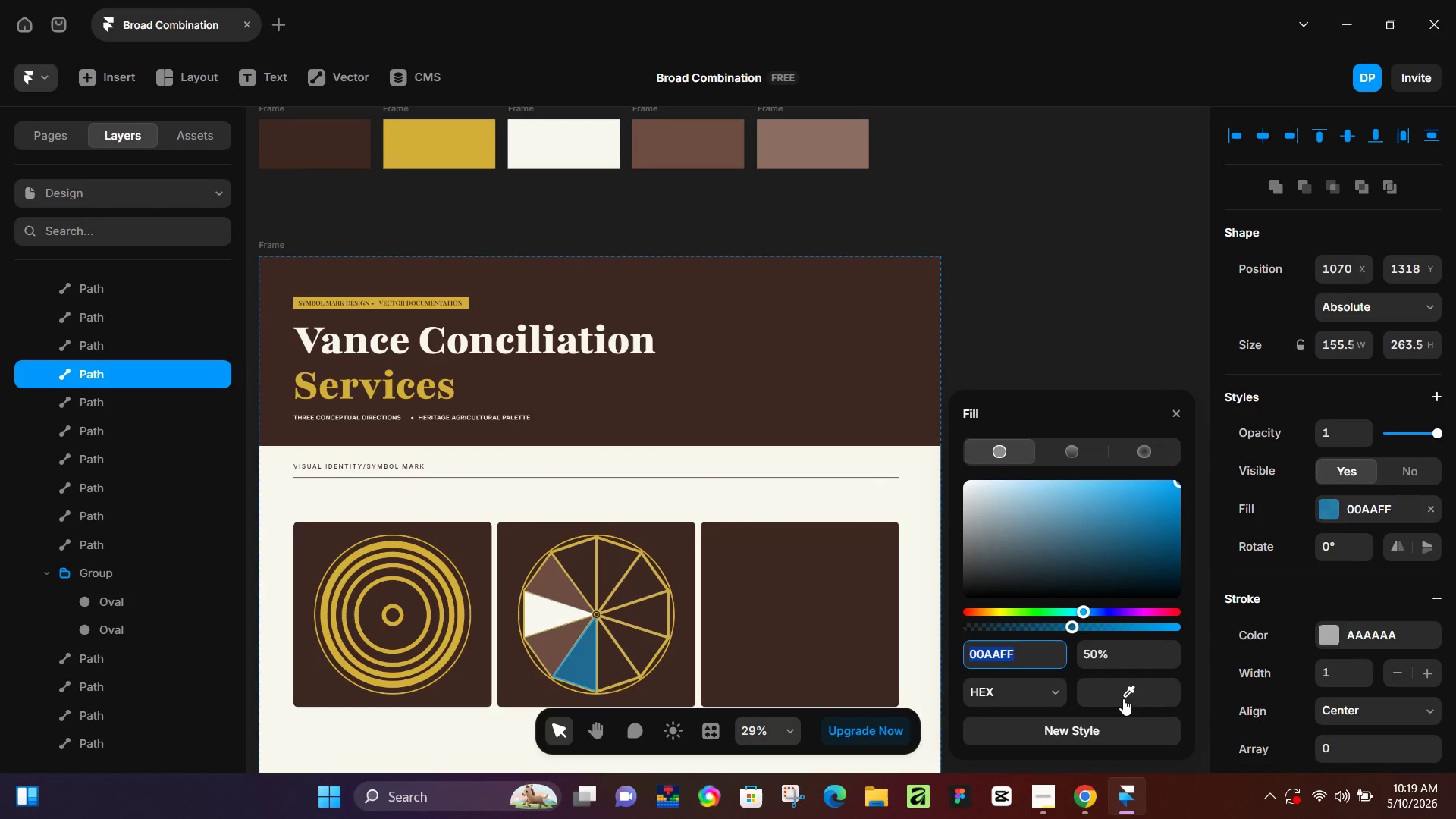 
left_click_drag(start_coordinate=[1123, 698], to_coordinate=[555, 143])
 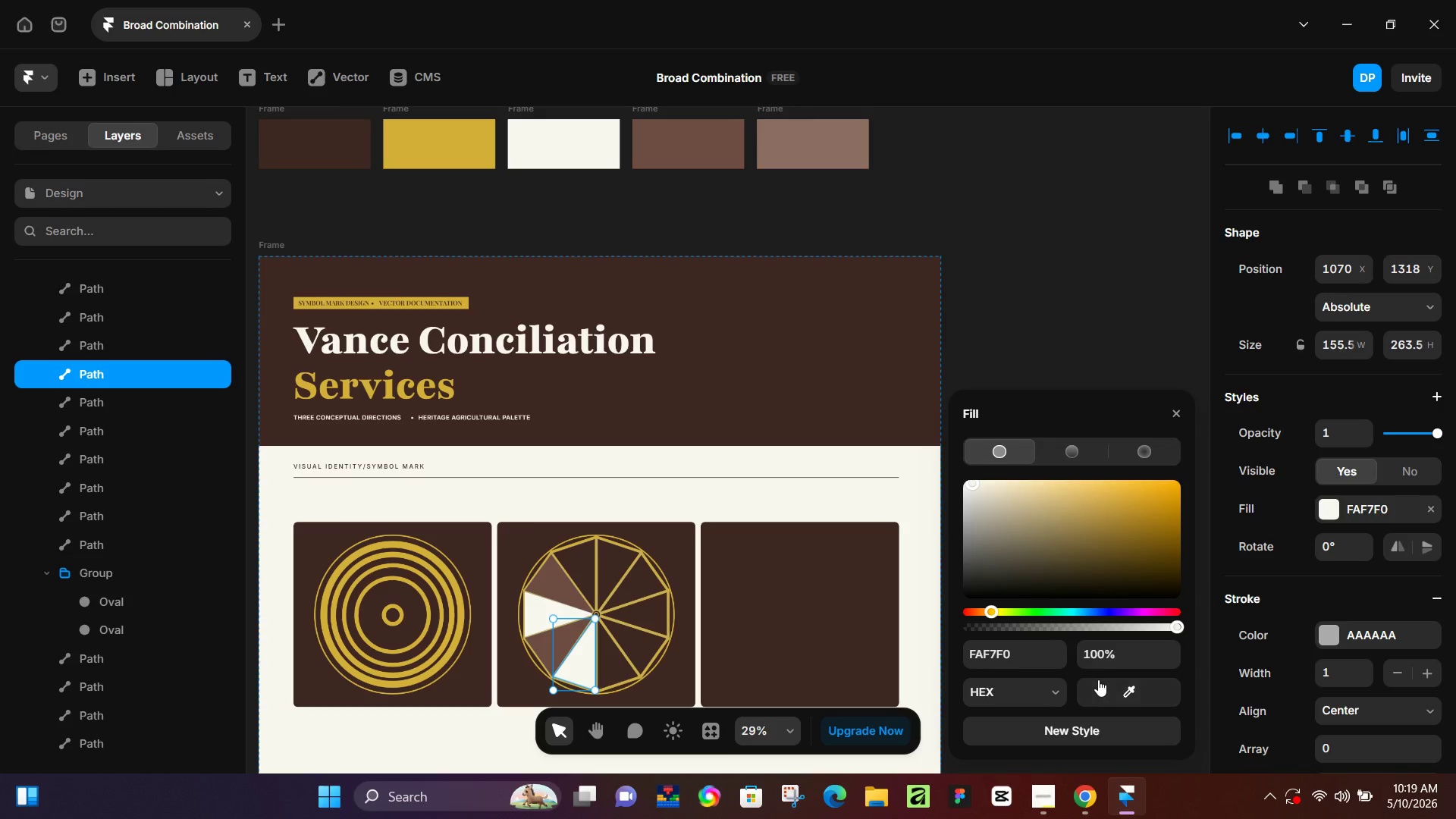 
wait(5.77)
 